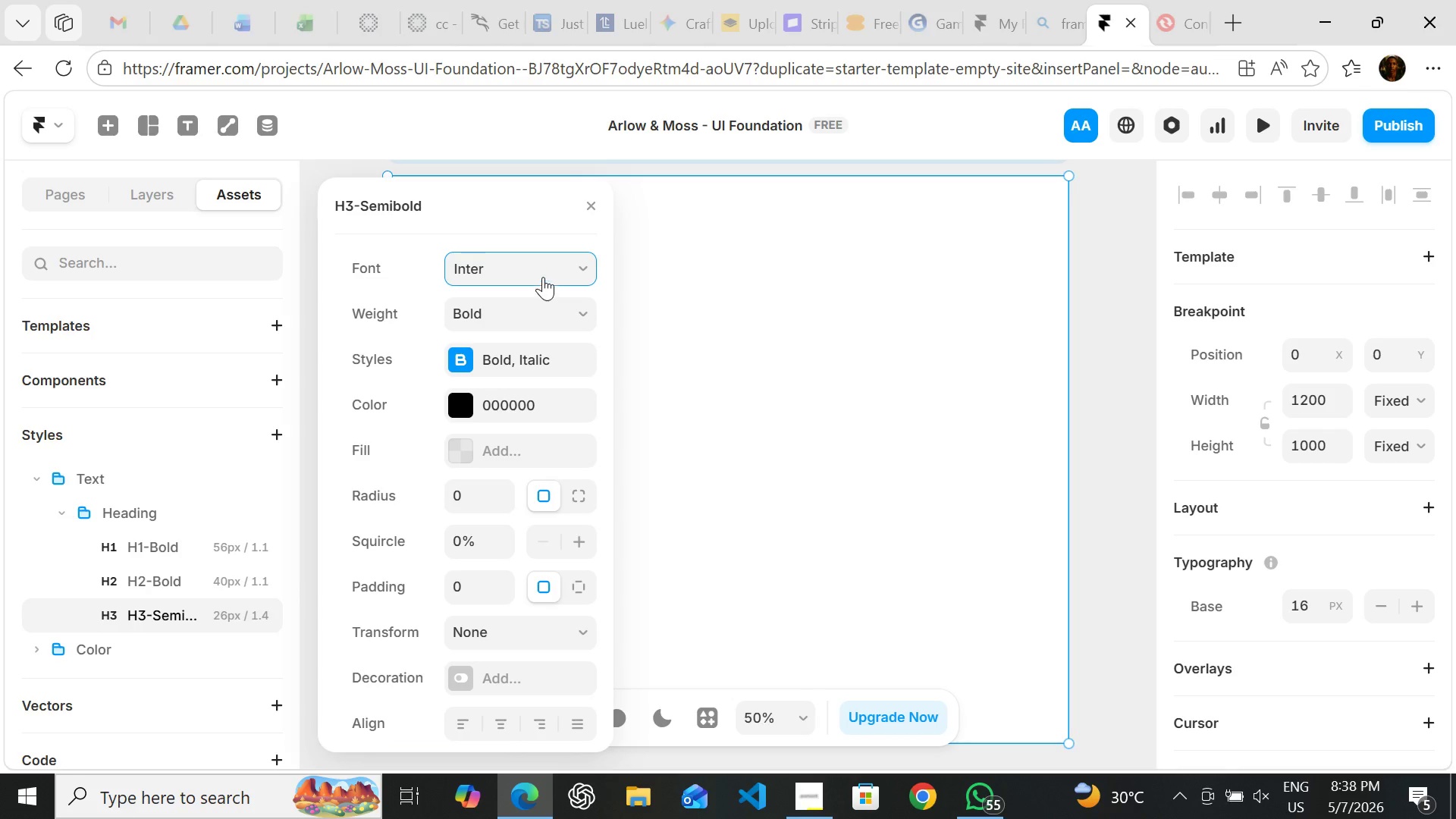 
left_click([561, 249])
 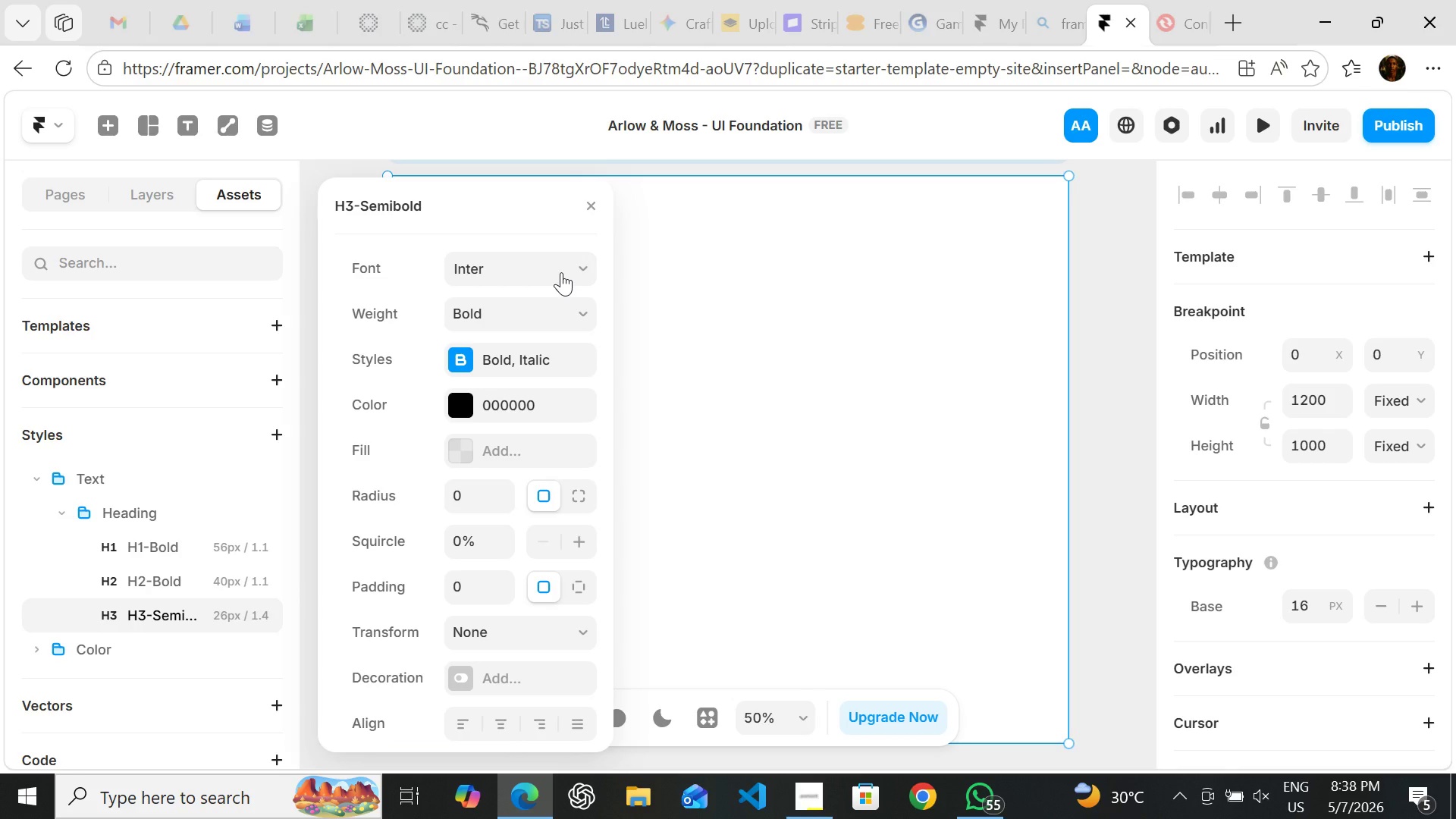 
left_click([561, 272])
 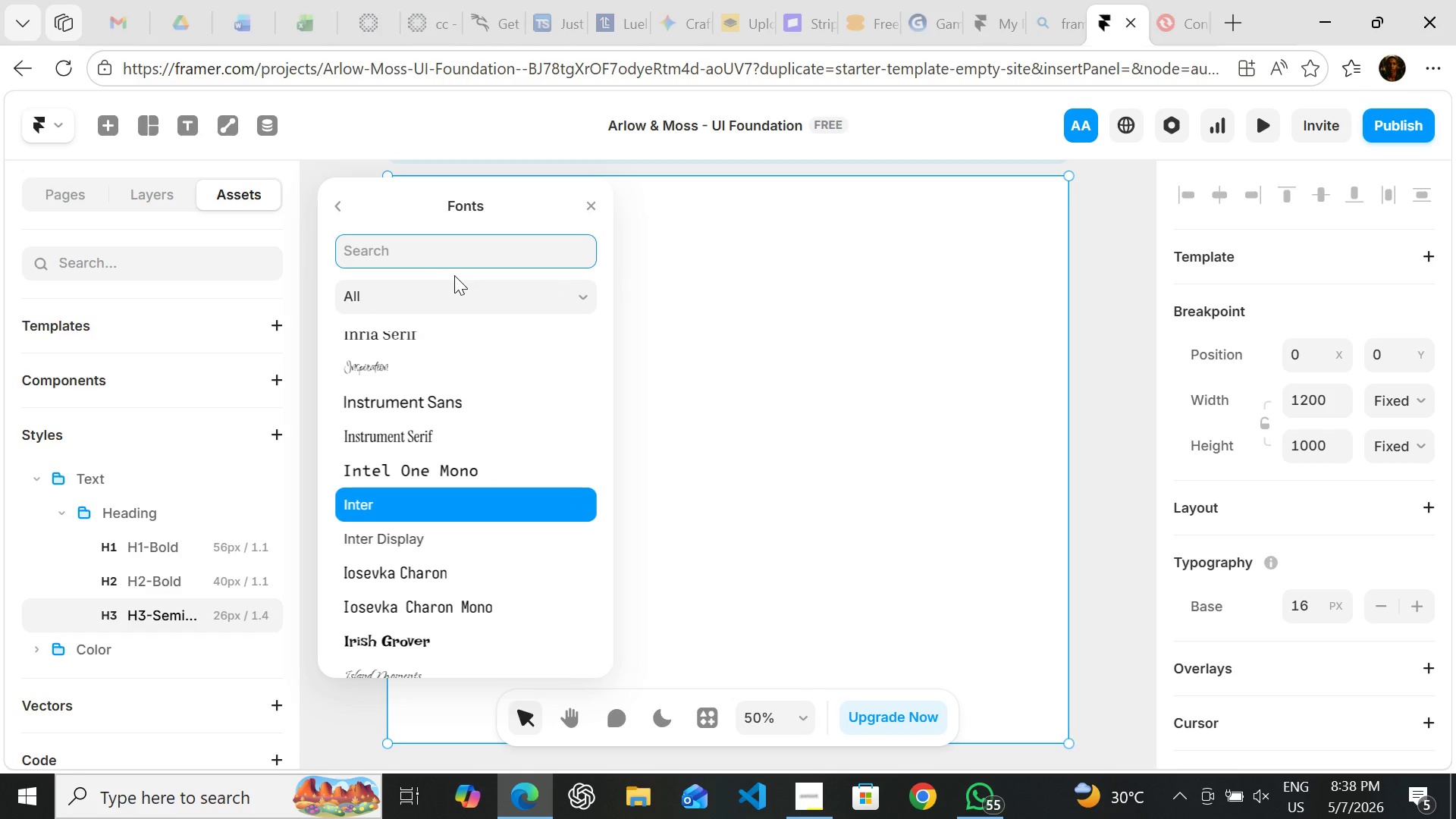 
type(playf)
 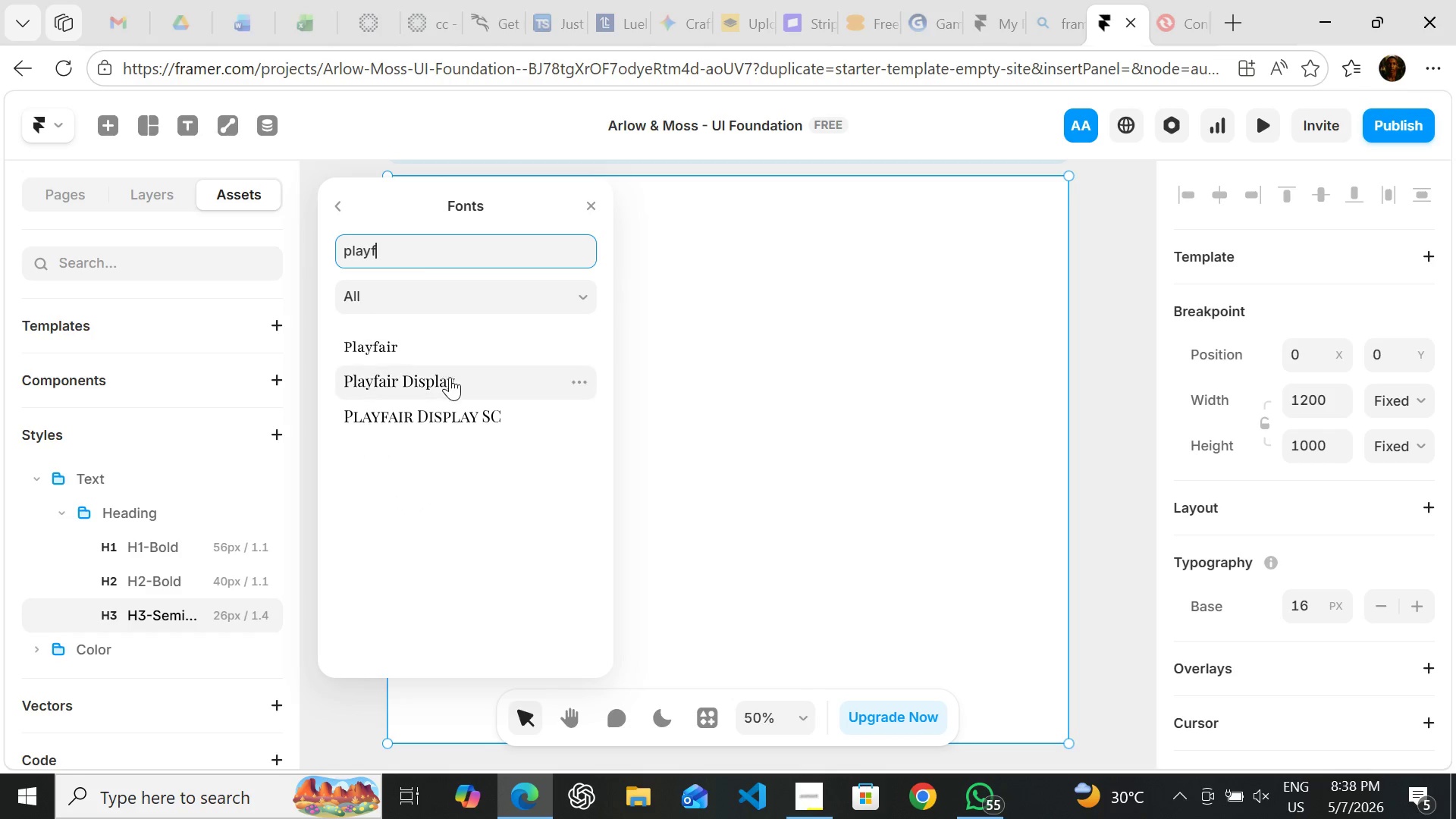 
left_click([450, 377])
 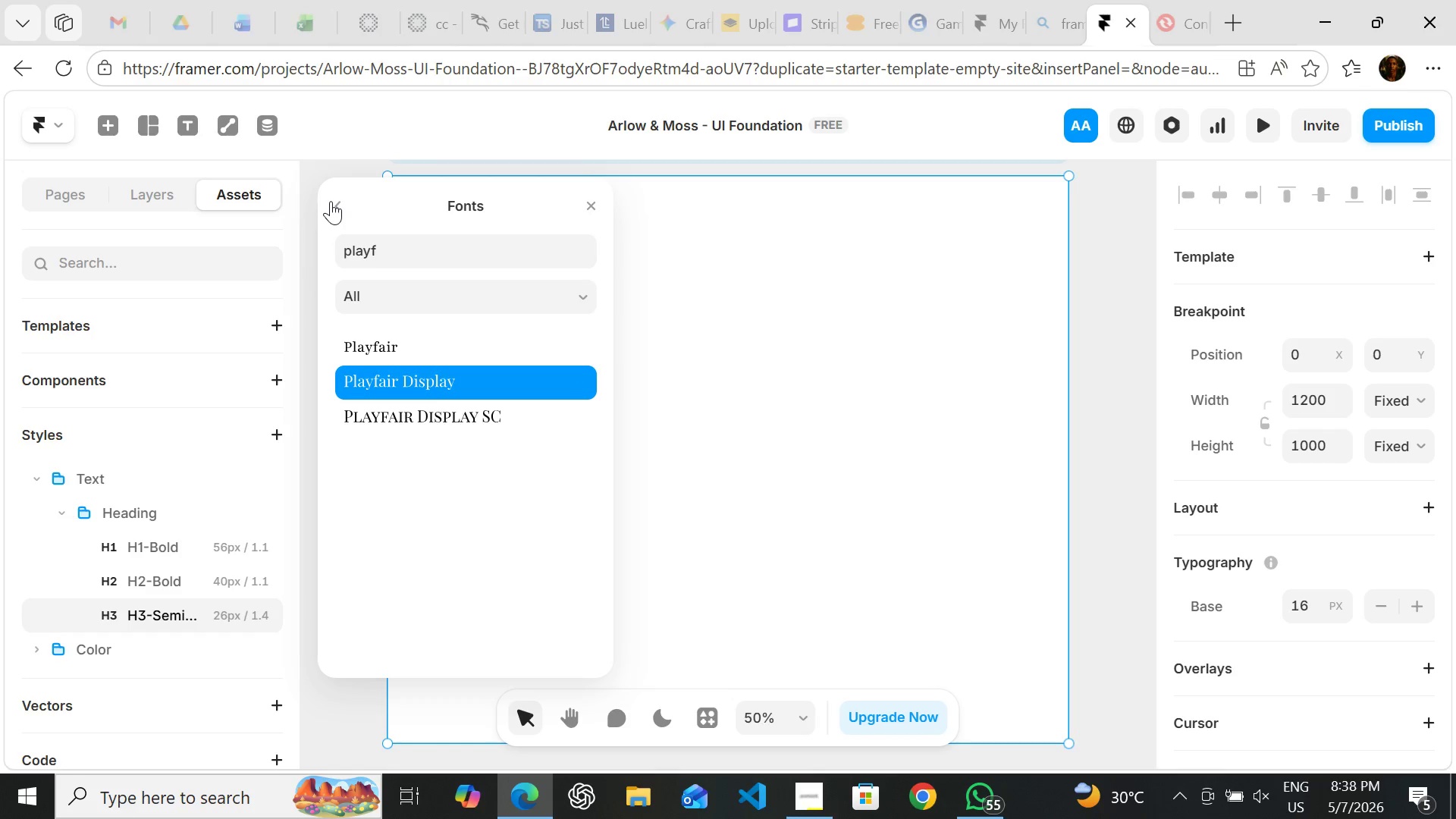 
left_click([331, 199])
 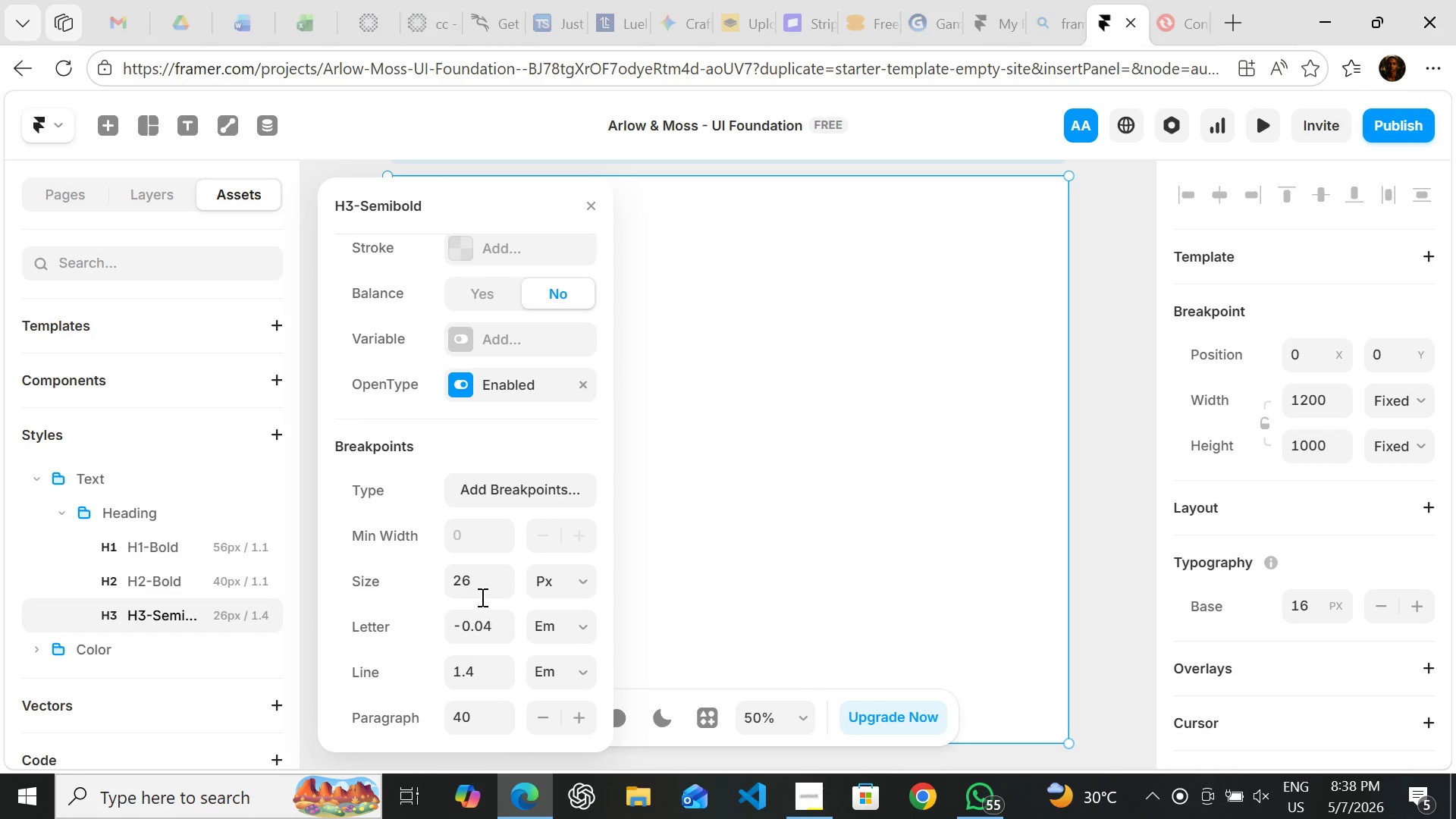 
left_click([480, 584])
 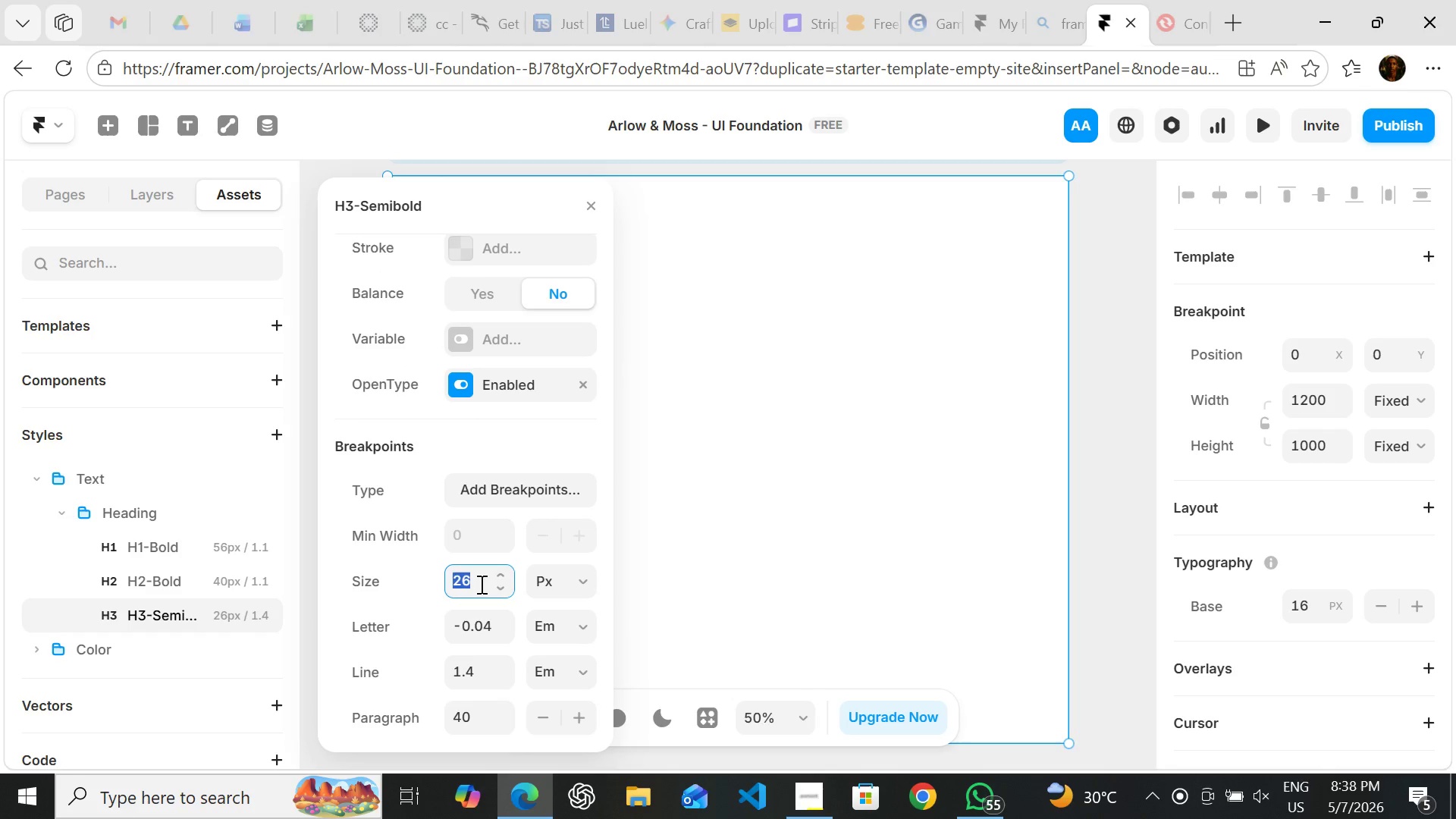 
type(28)
 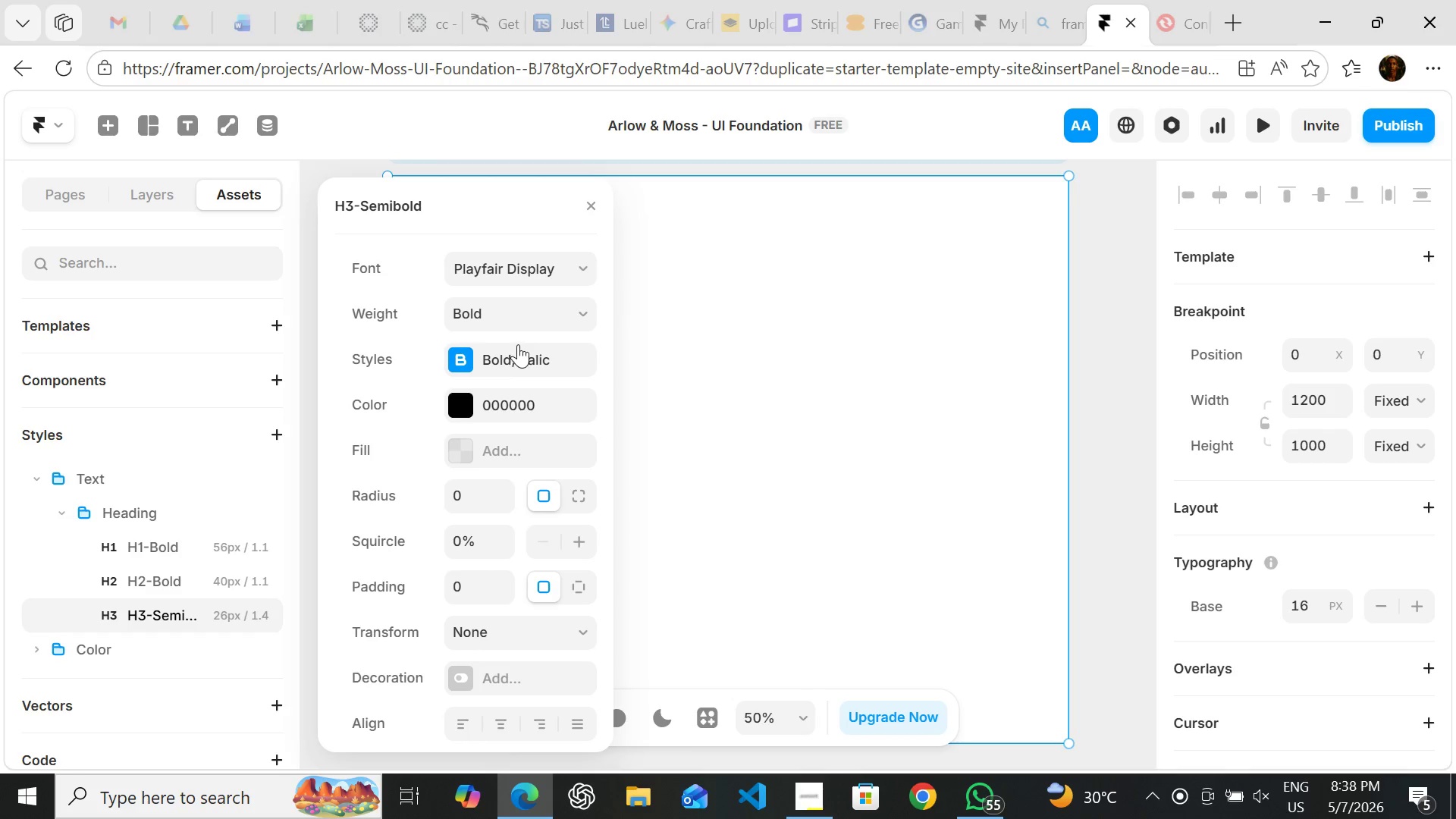 
wait(10.0)
 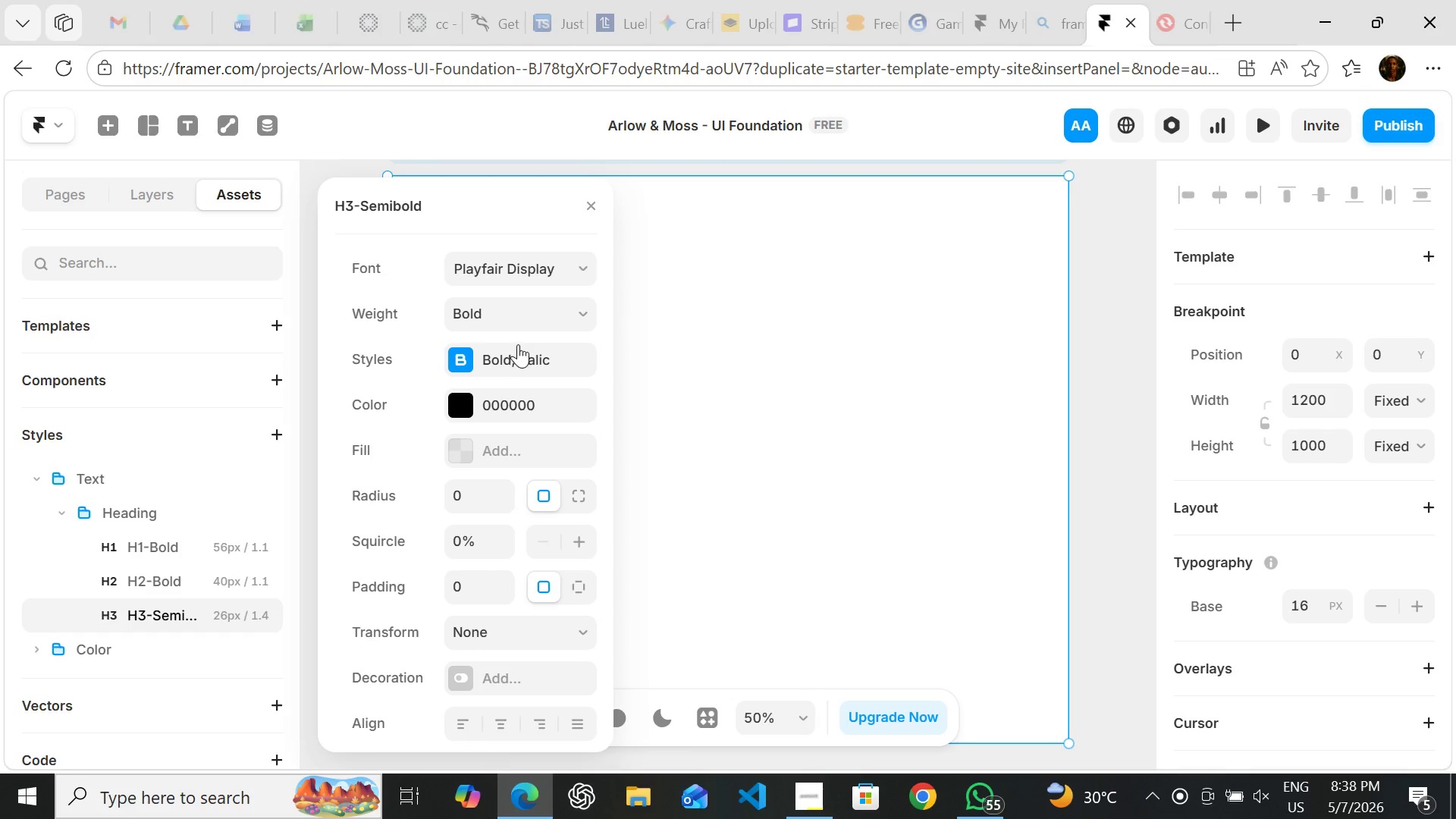 
left_click([517, 314])
 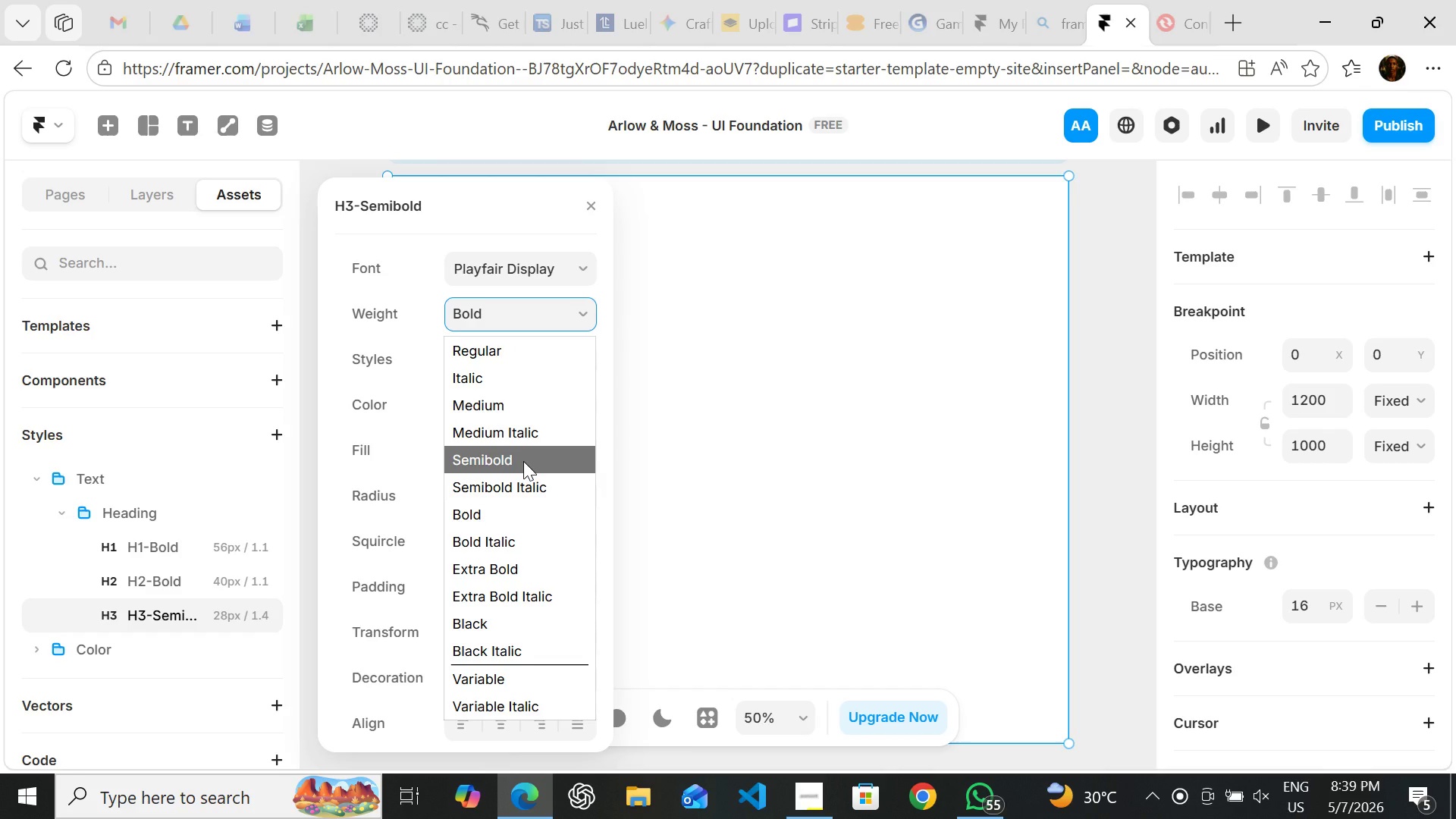 
left_click([523, 461])
 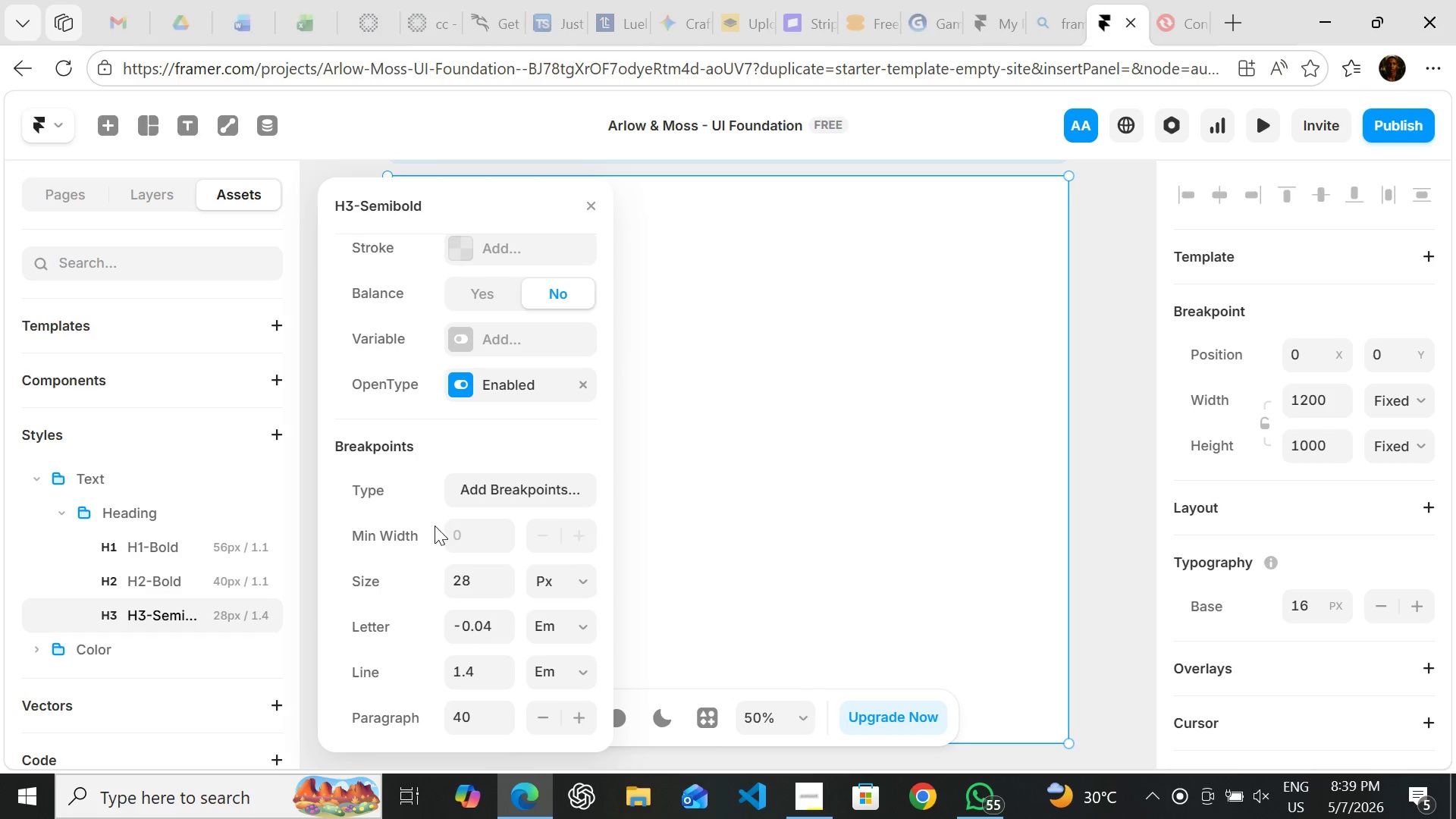 
wait(15.7)
 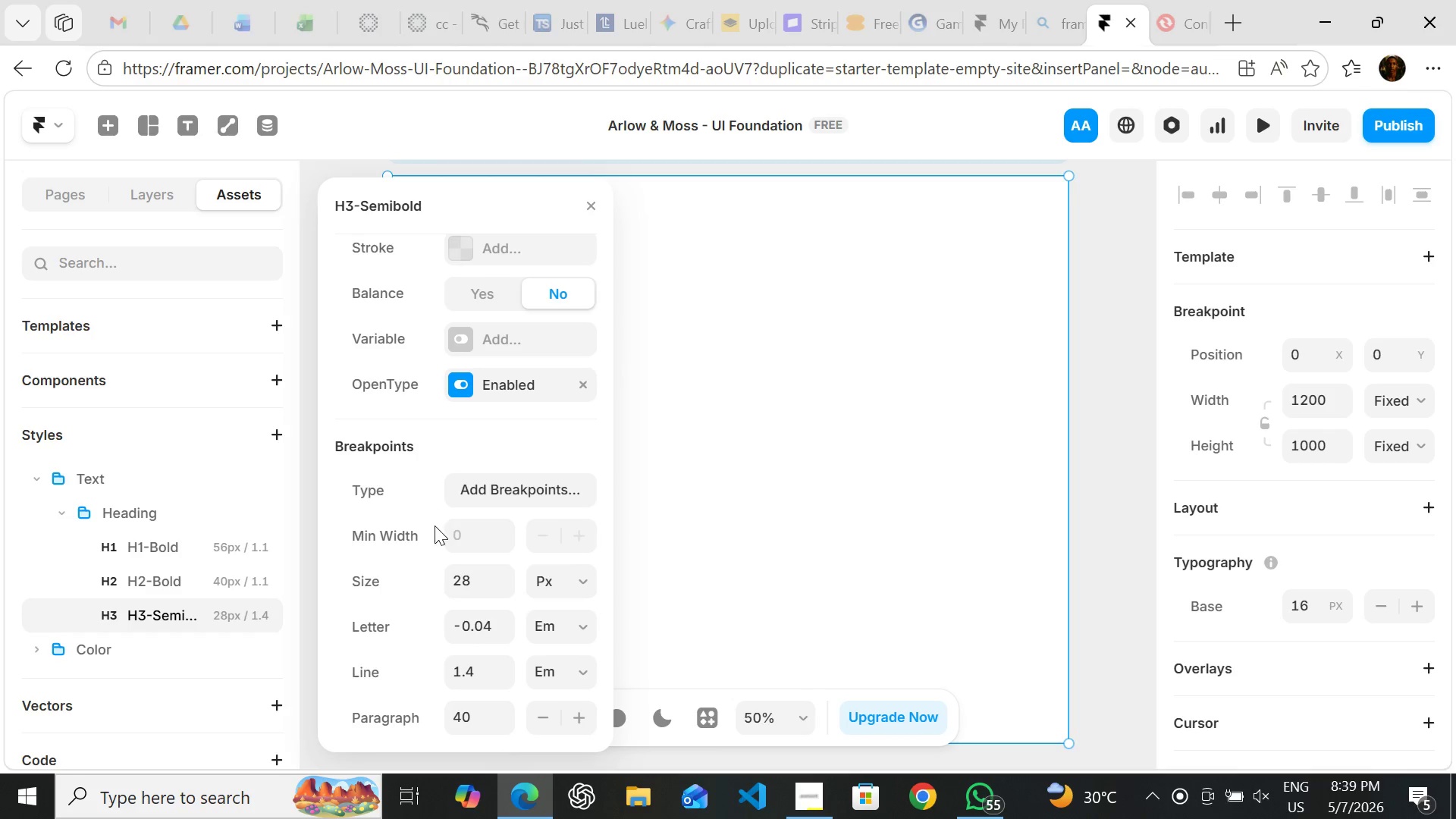 
left_click([479, 675])
 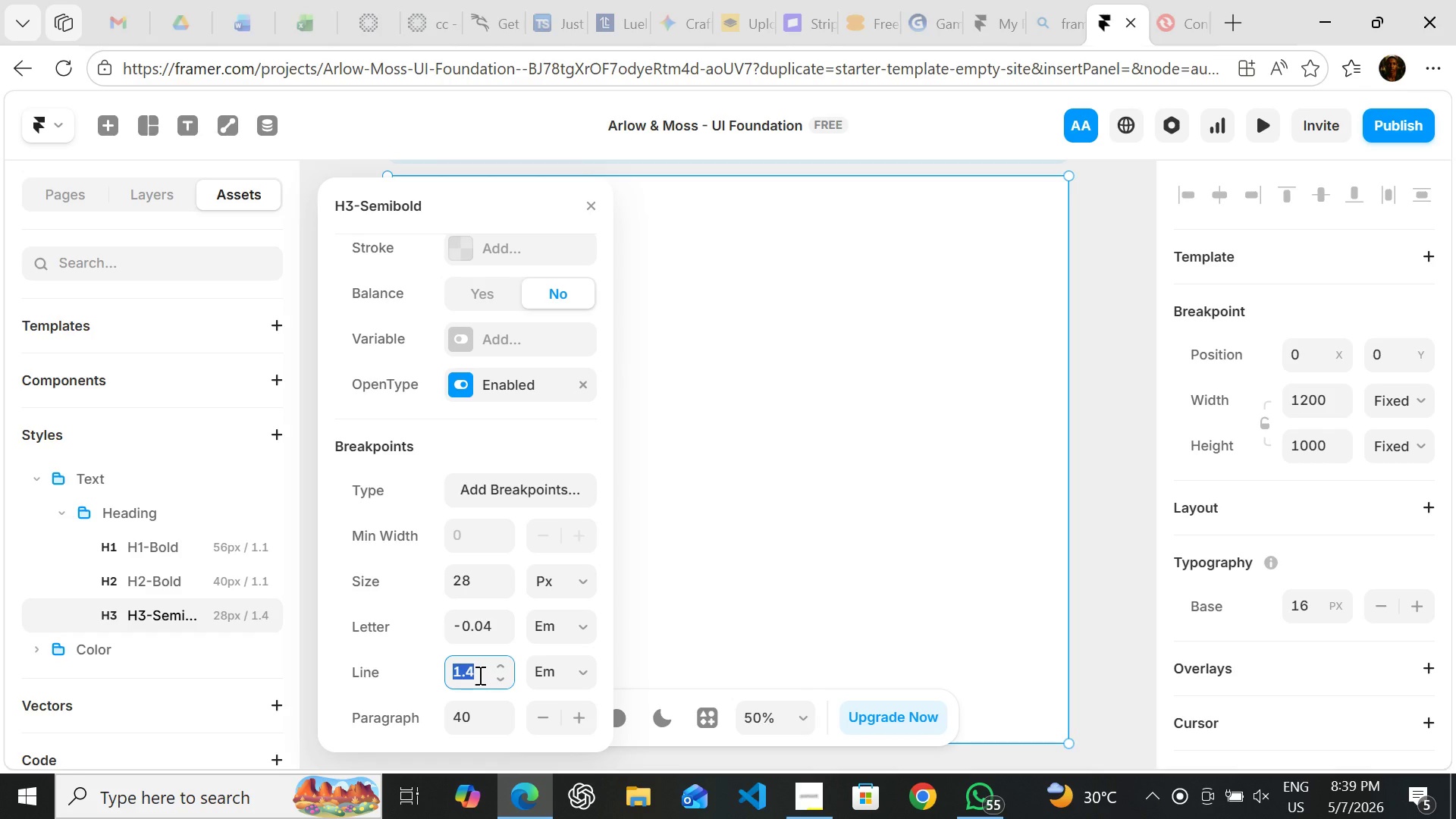 
left_click([479, 675])
 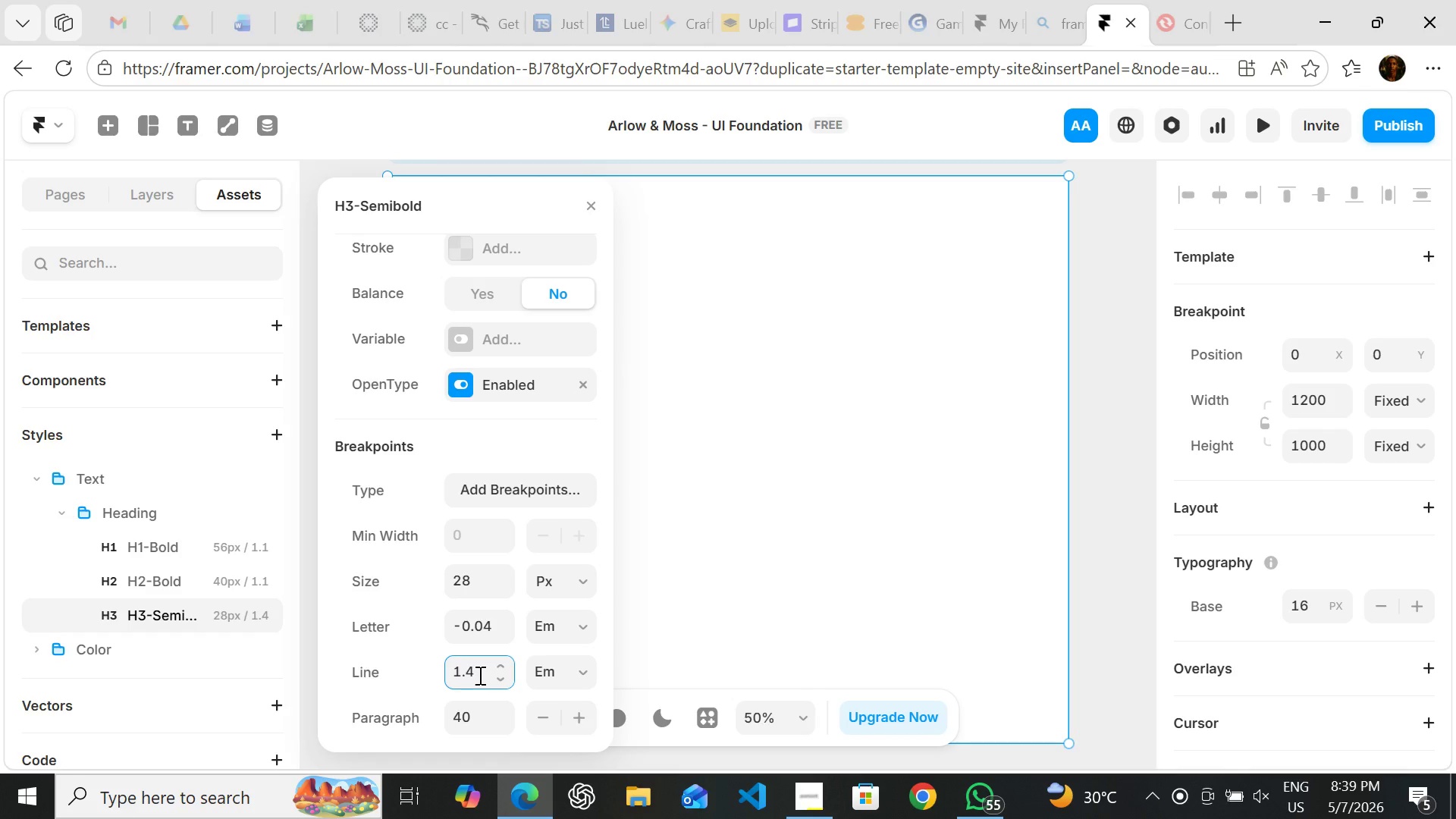 
key(Backspace)
 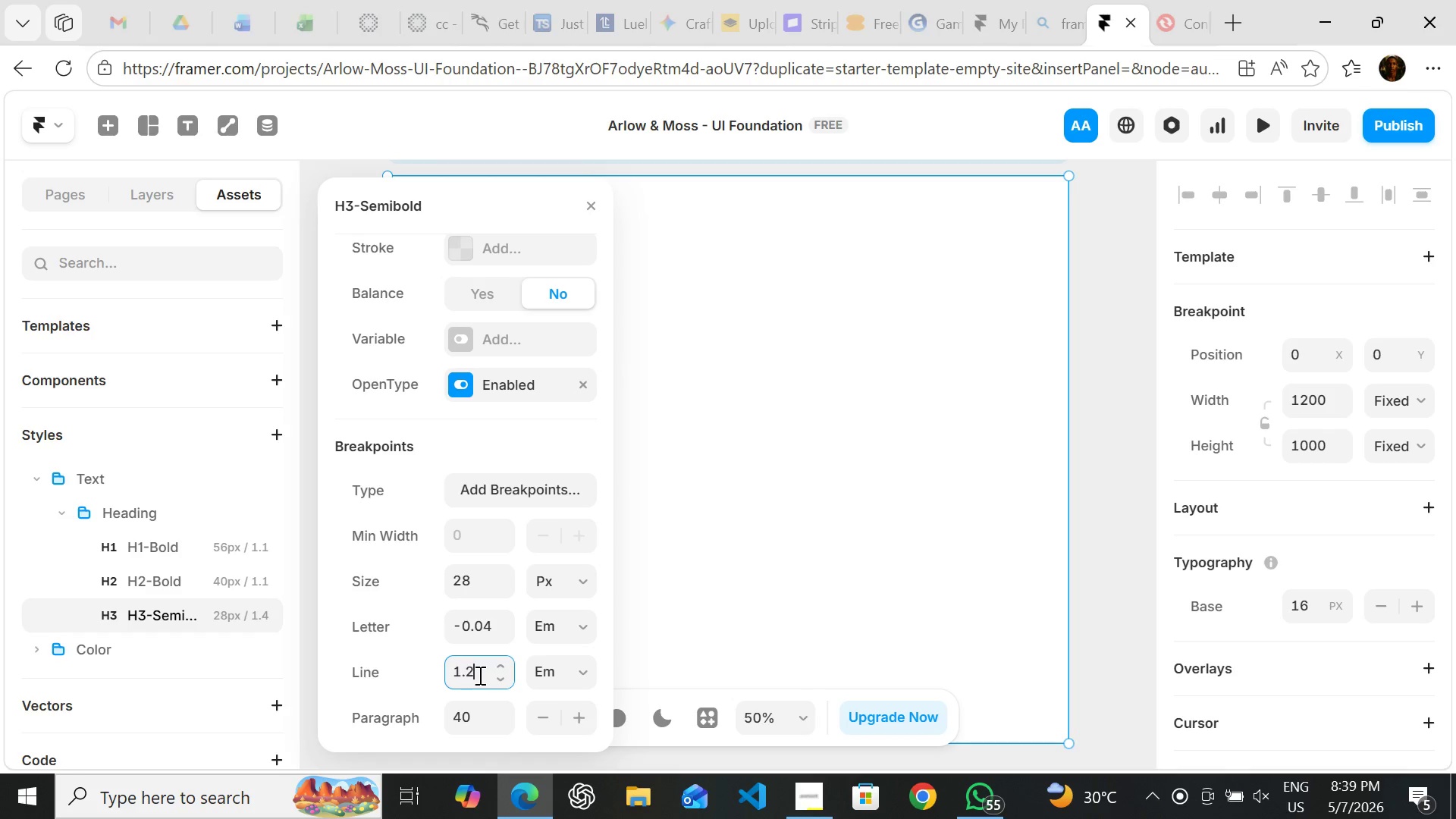 
key(2)
 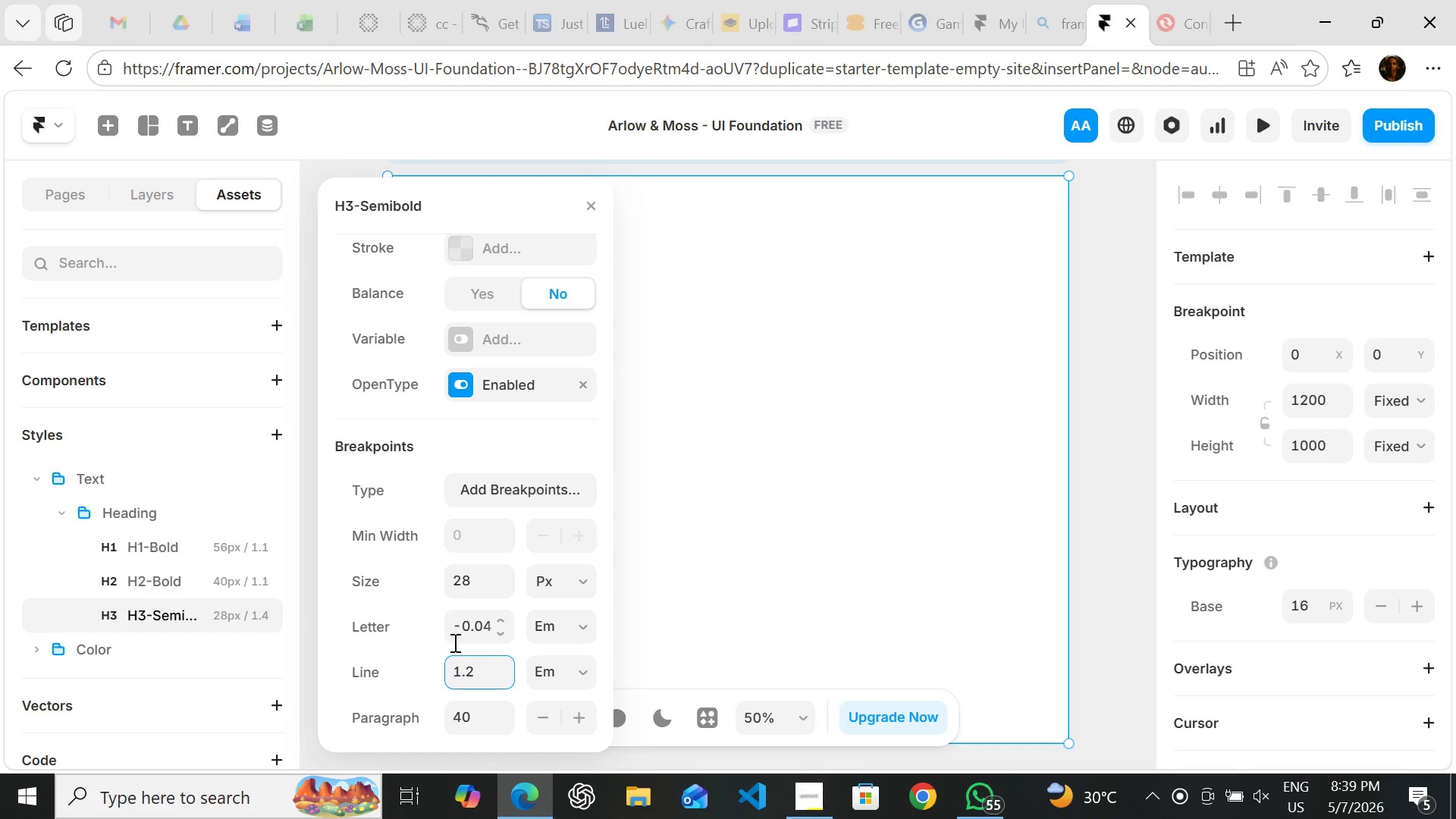 
key(Enter)
 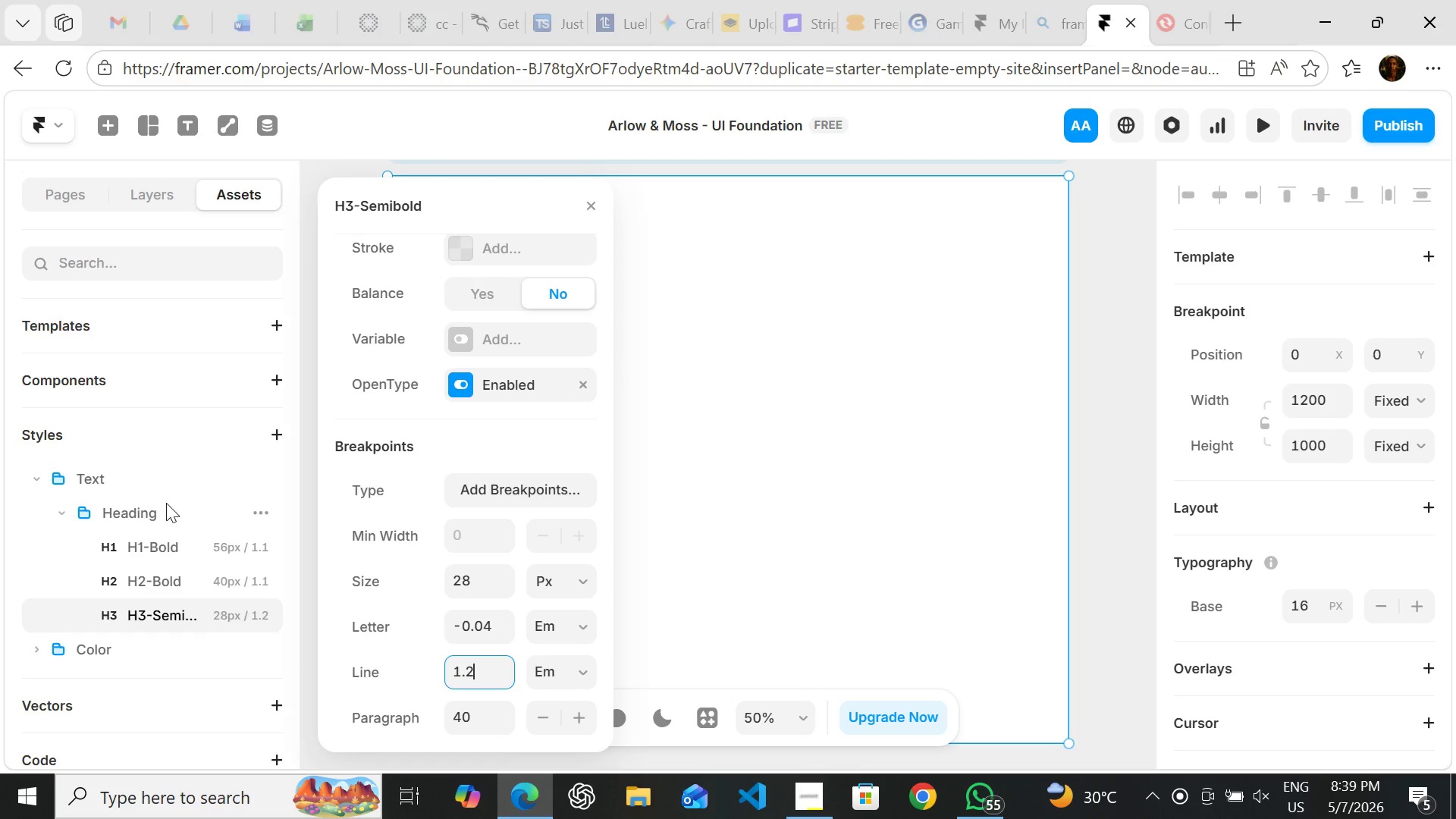 
left_click([146, 475])
 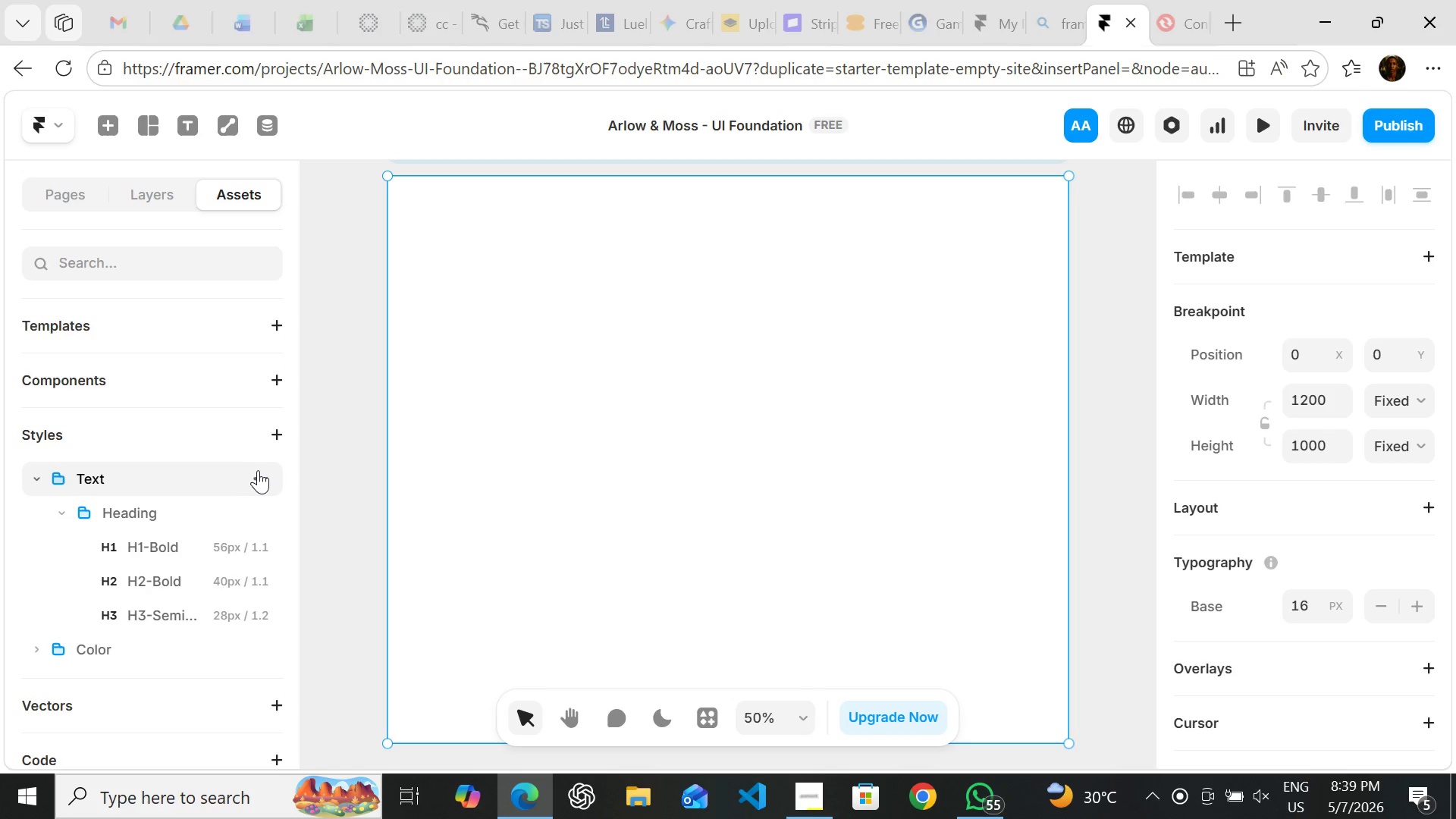 
left_click([263, 465])
 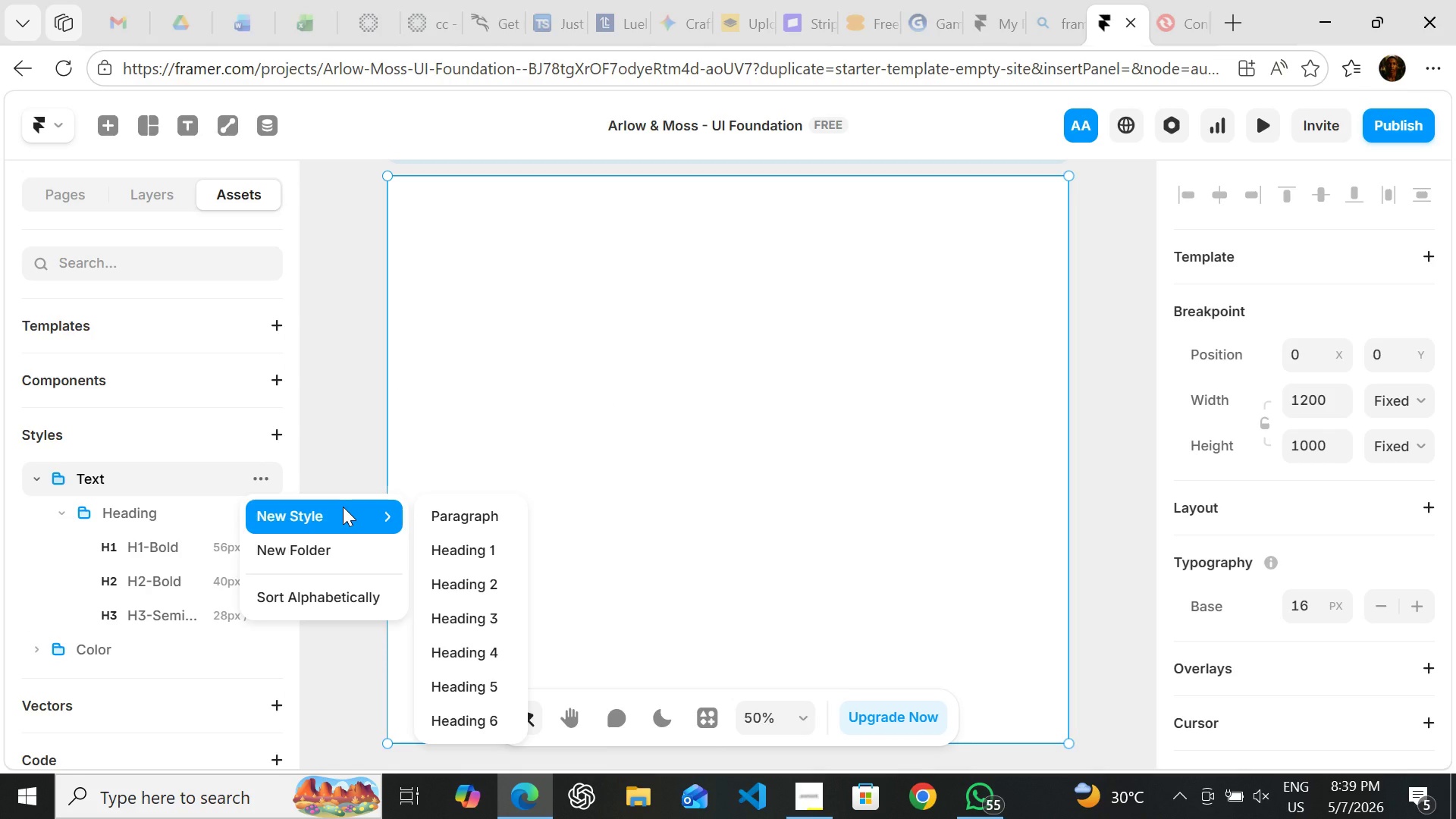 
wait(9.5)
 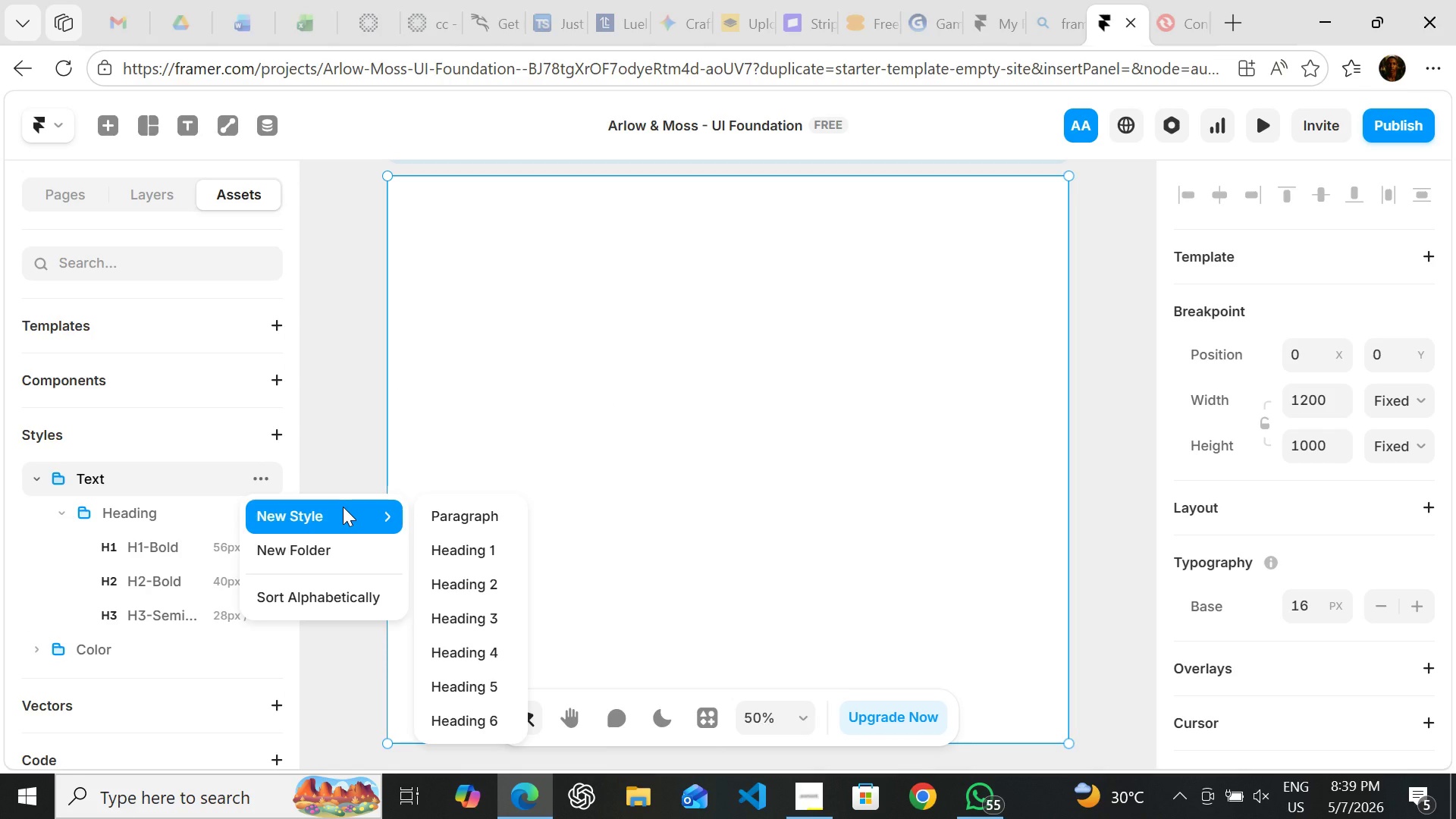 
left_click([448, 510])
 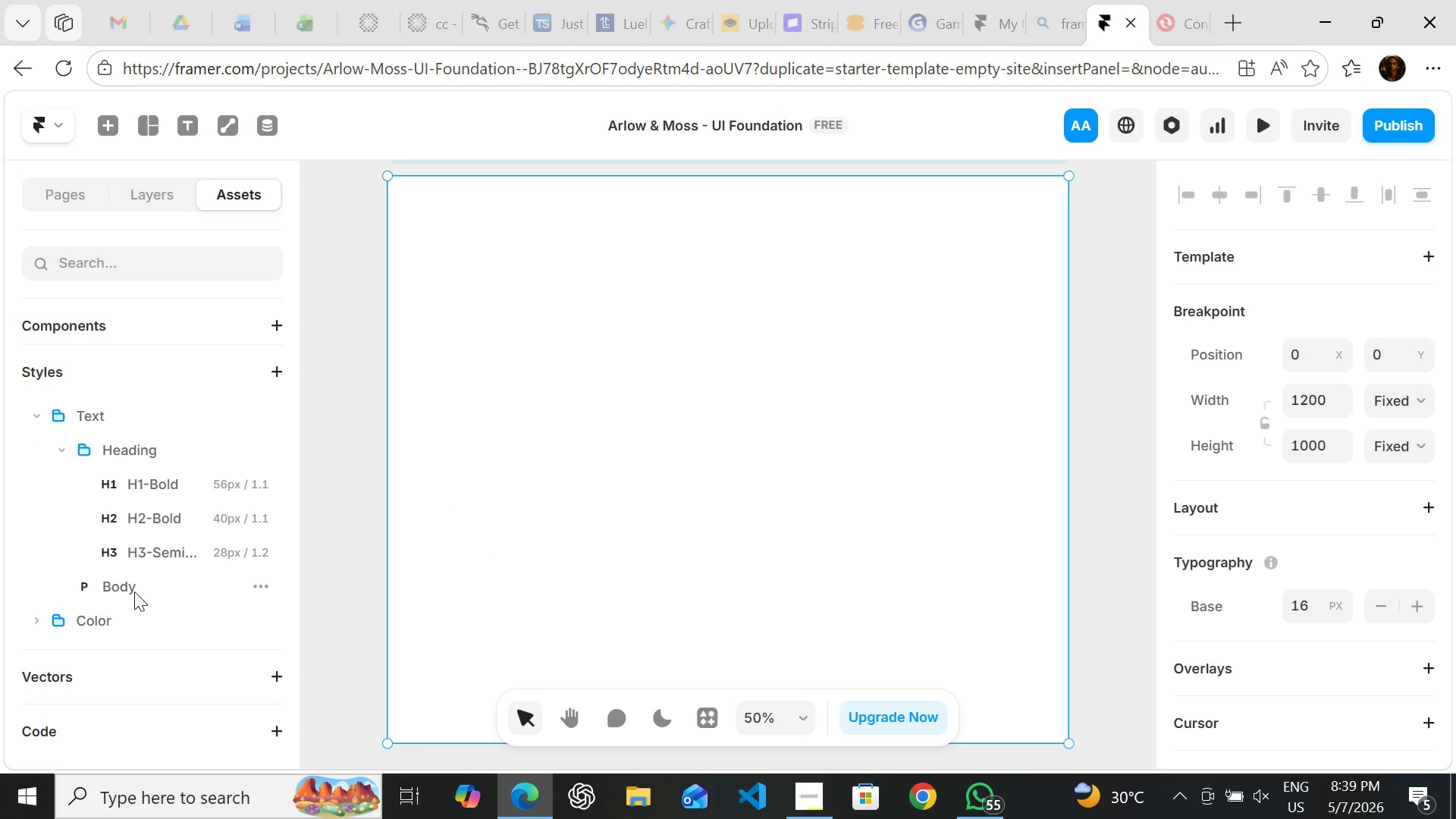 
double_click([123, 589])
 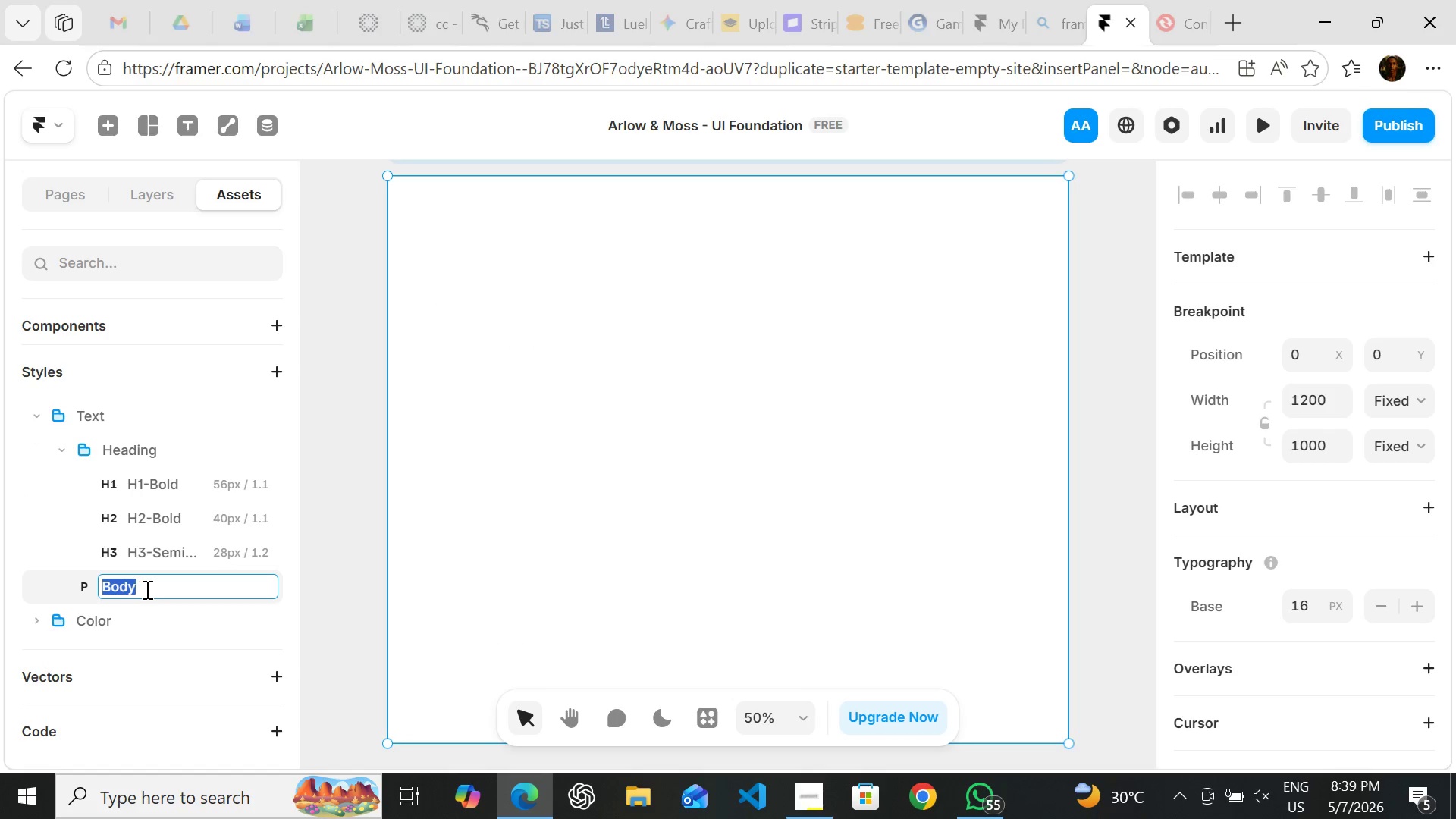 
left_click([146, 589])
 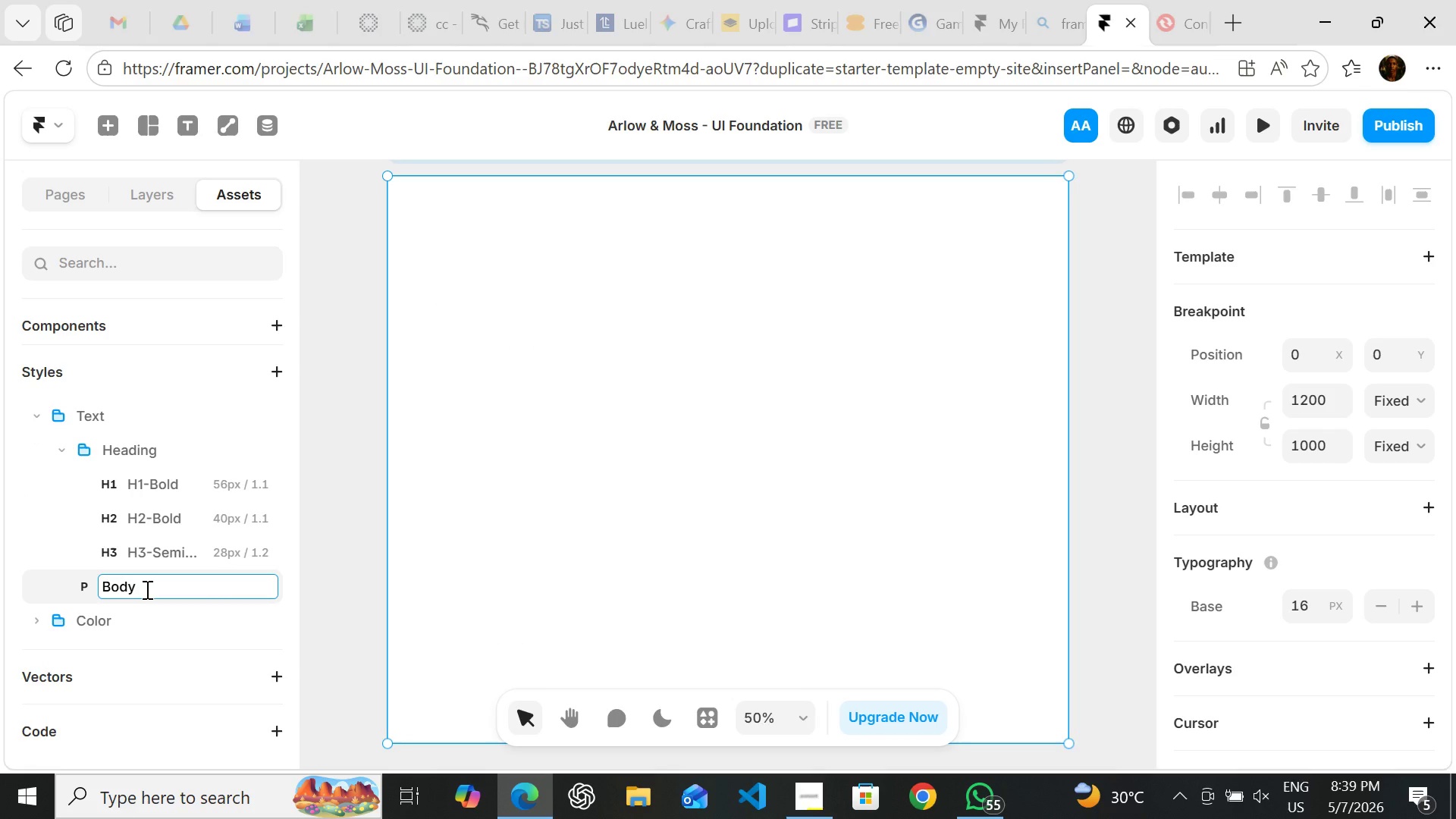 
key(Slash)
 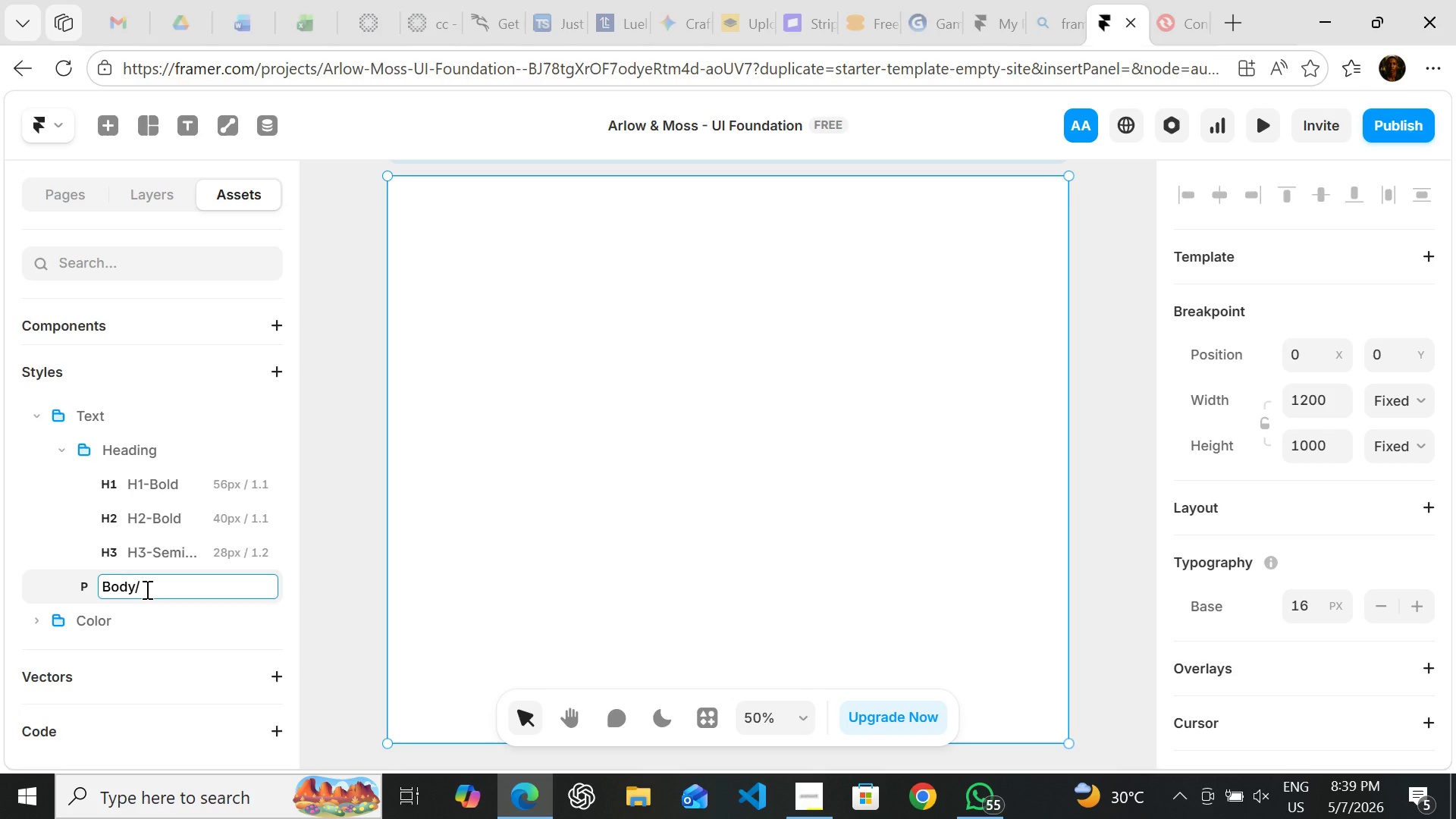 
type(Large)
 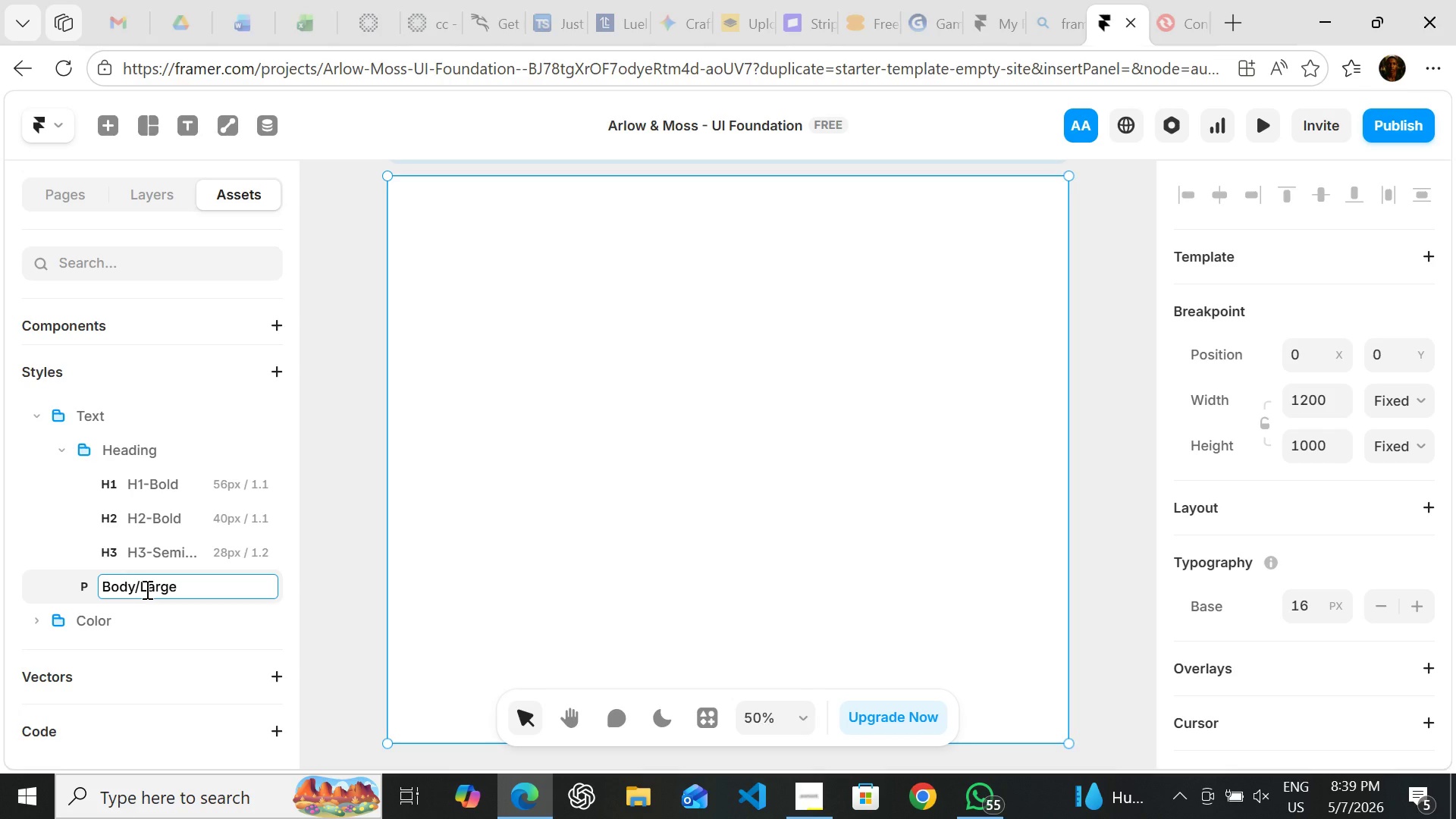 
key(Enter)
 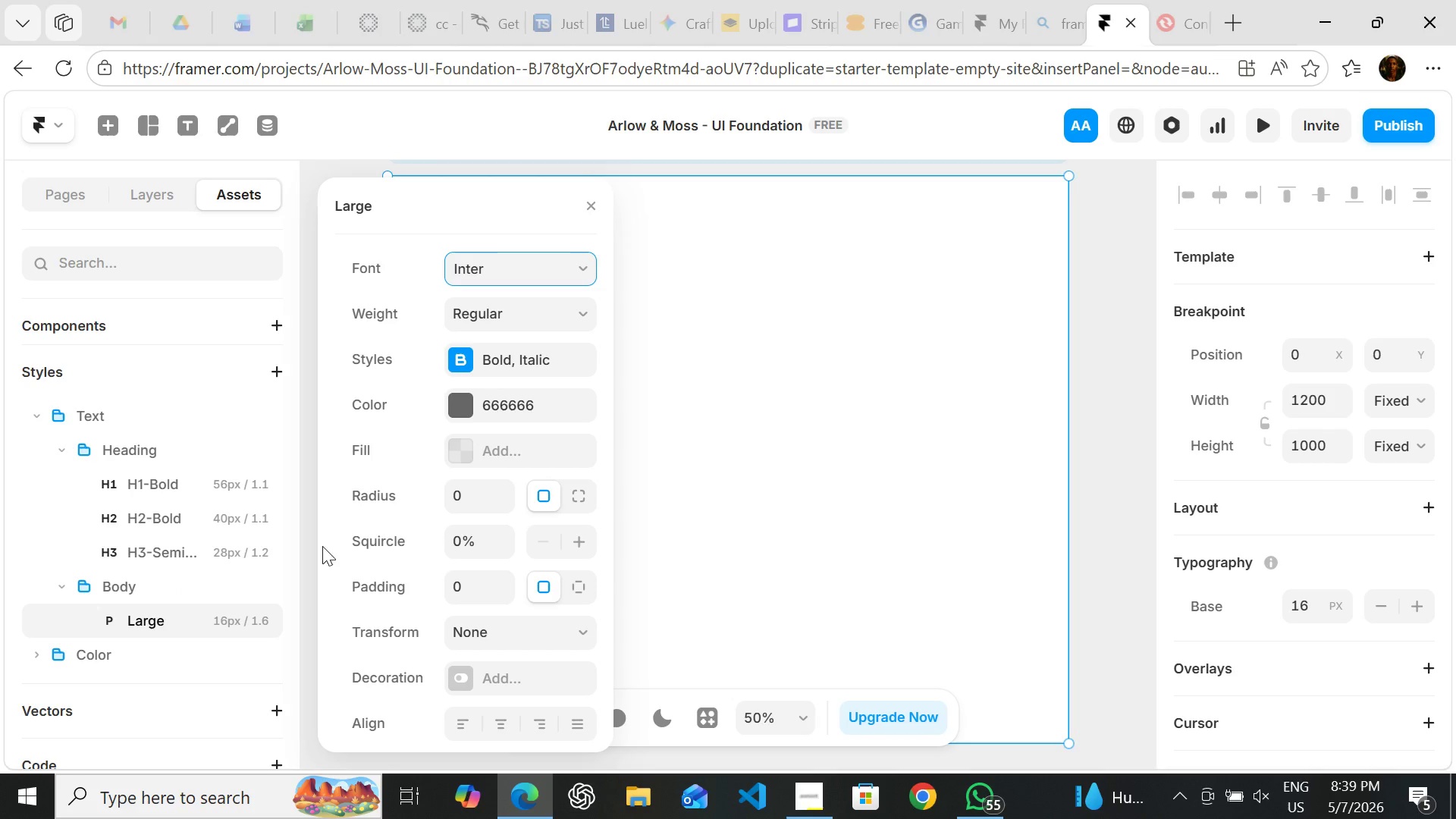 
left_click([543, 265])
 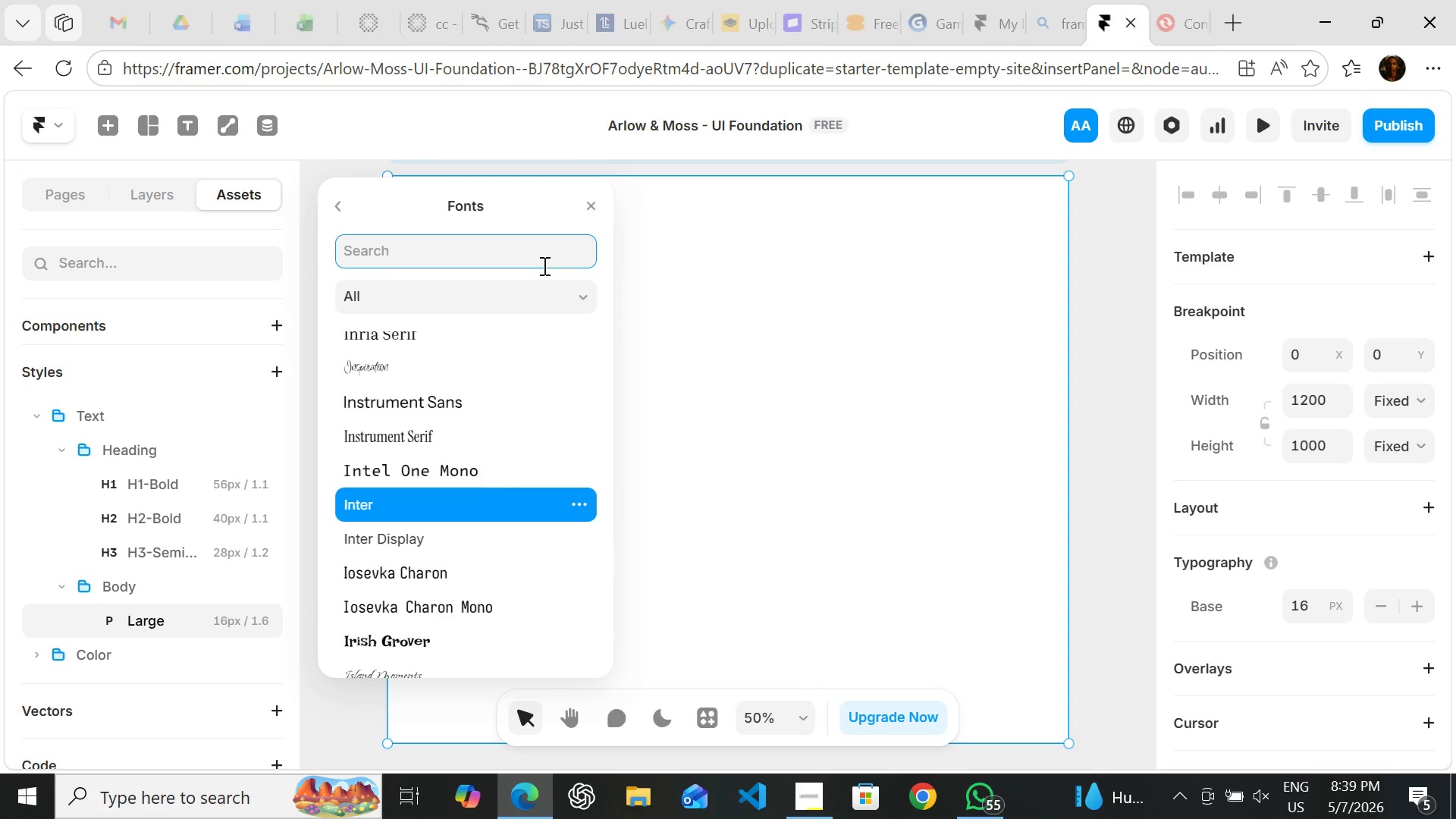 
type(lor)
 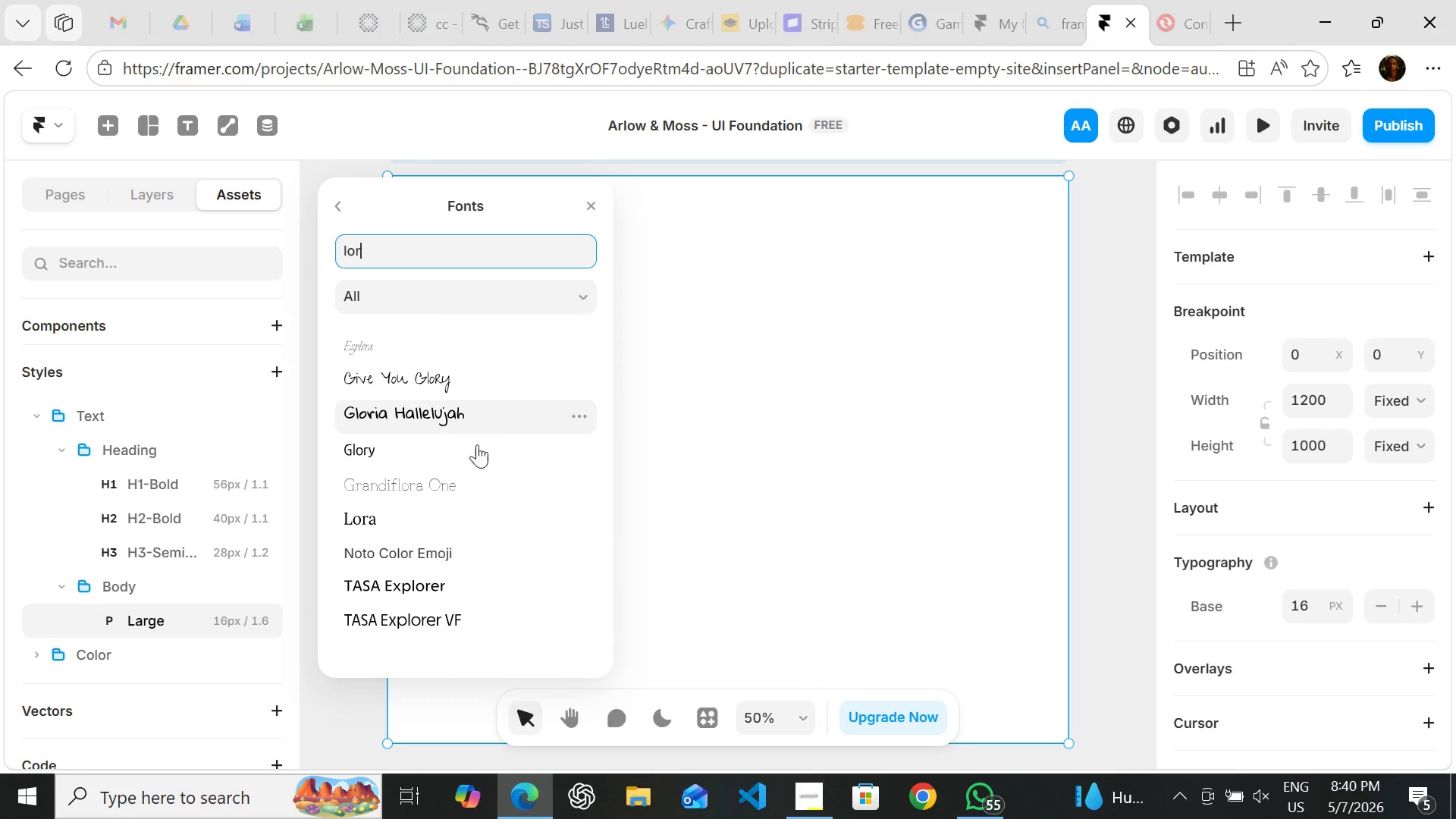 
left_click([466, 521])
 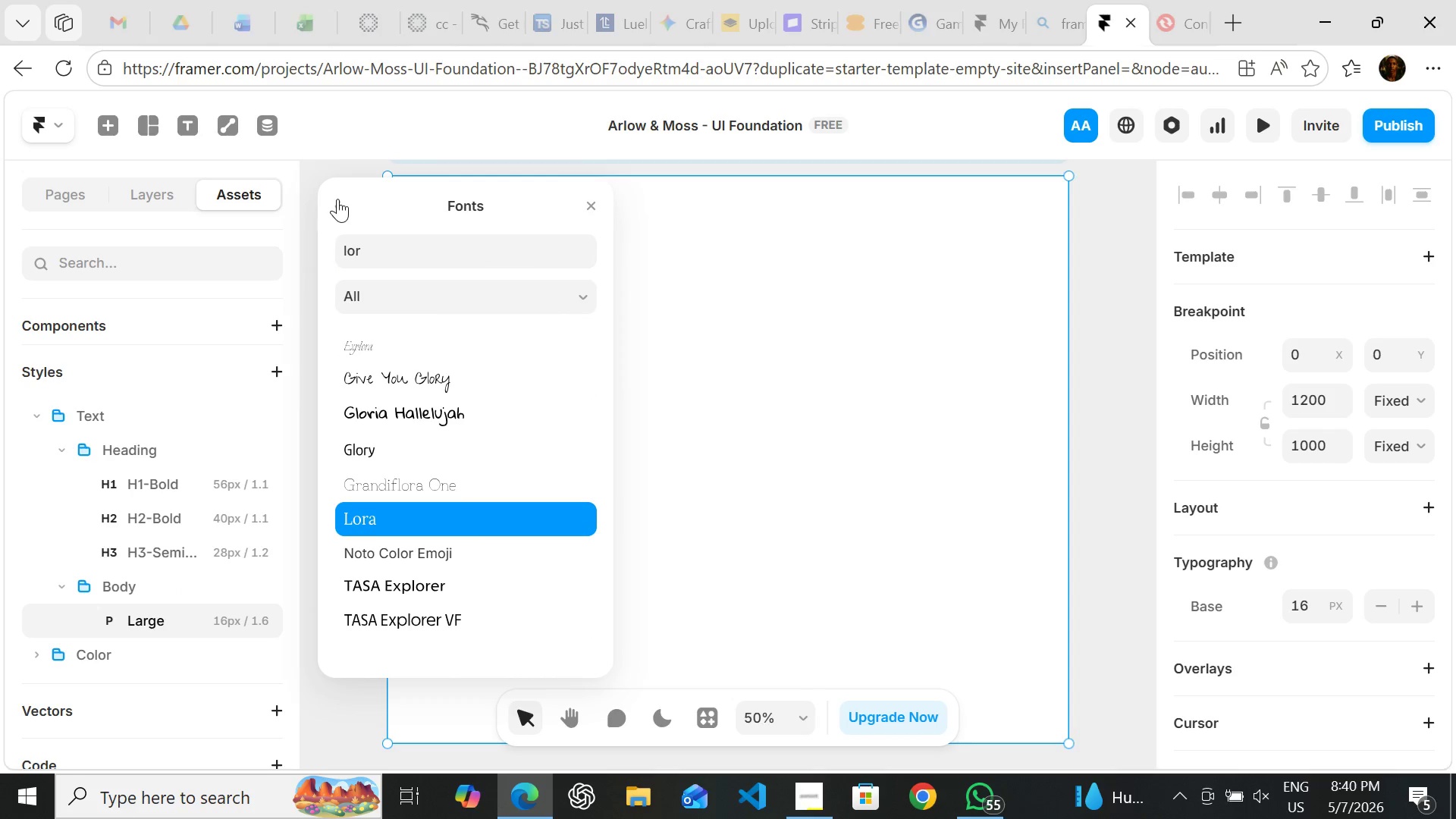 
left_click([337, 199])
 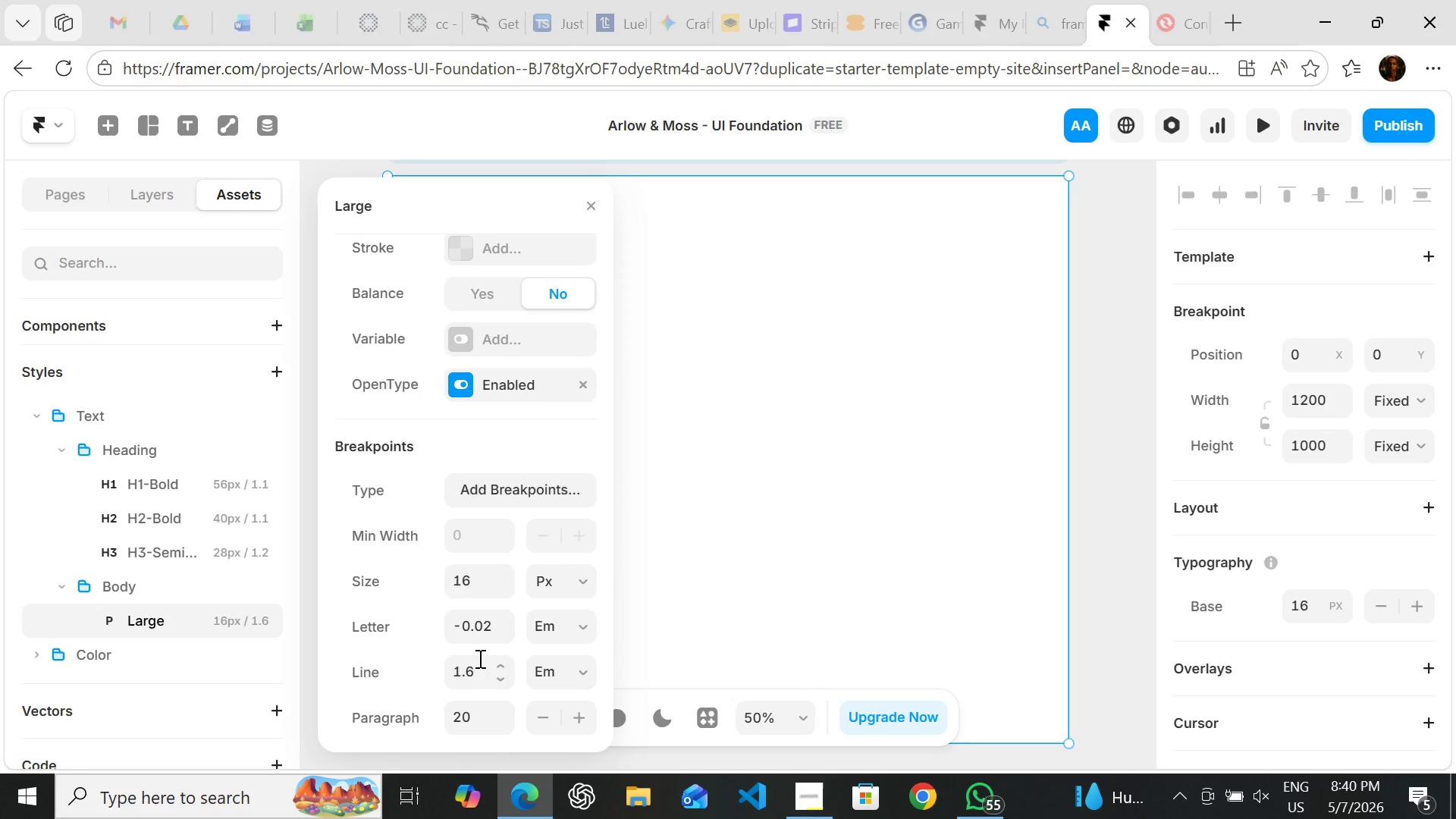 
wait(6.19)
 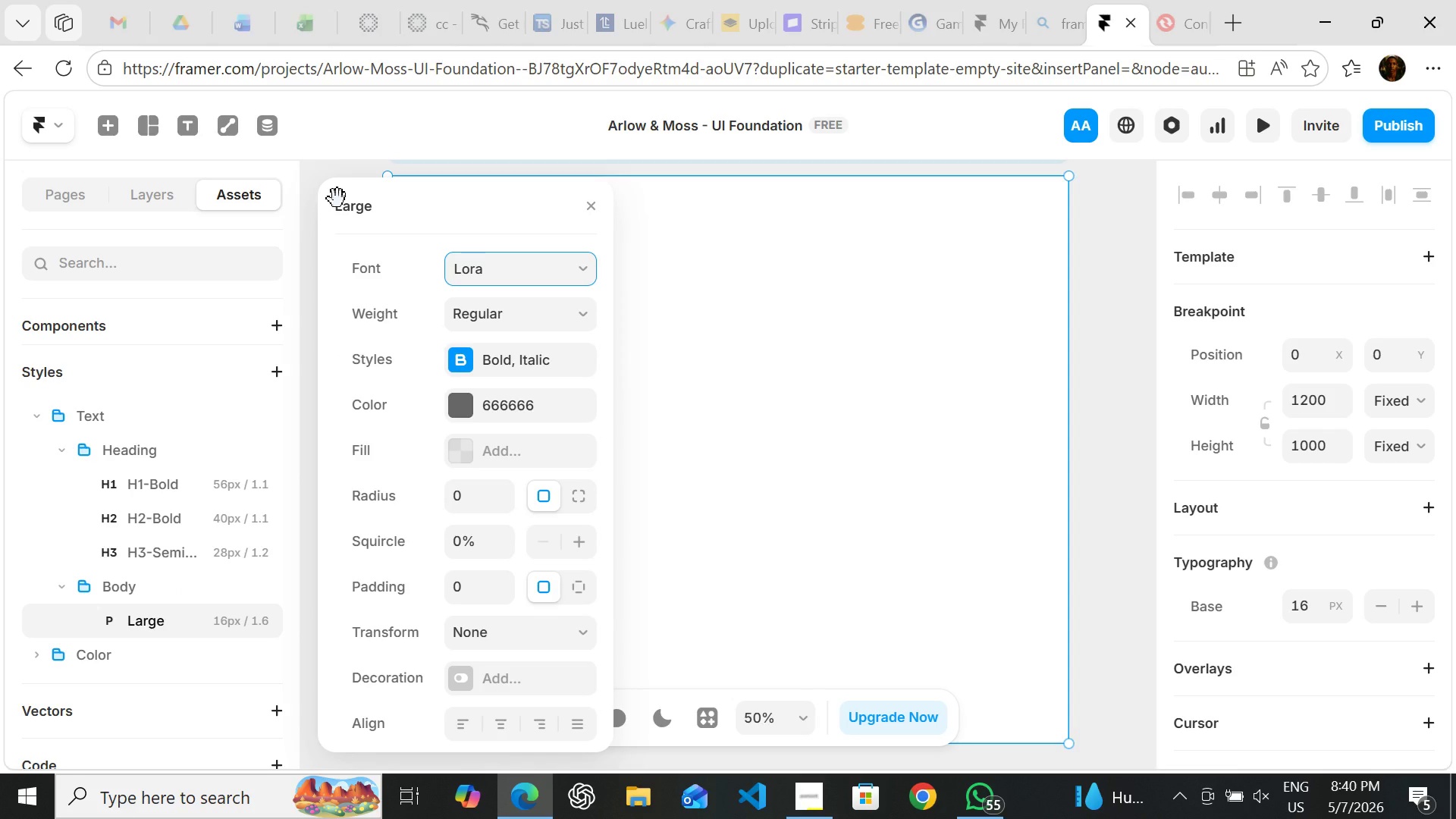 
left_click([473, 580])
 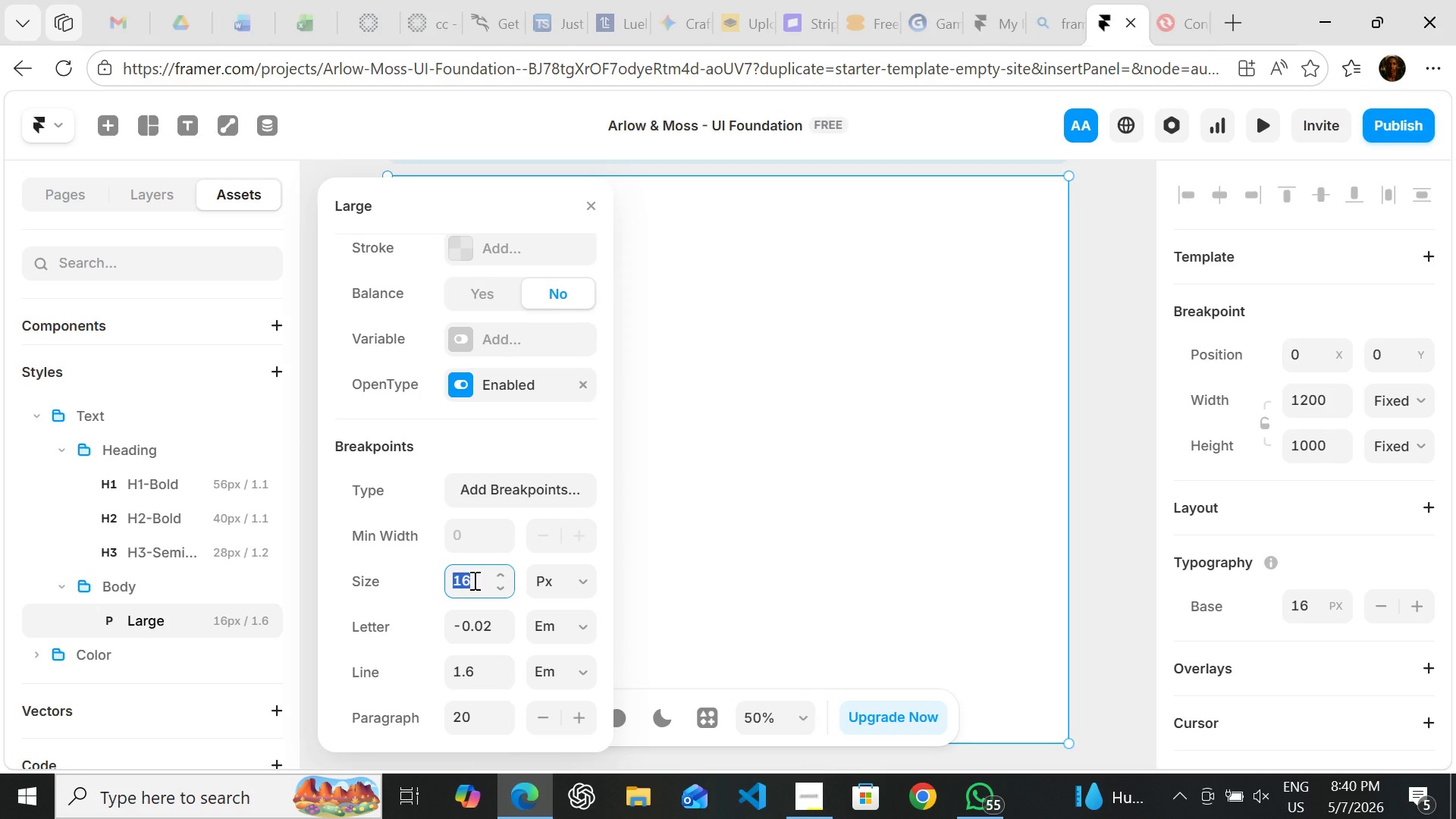 
type(18)
 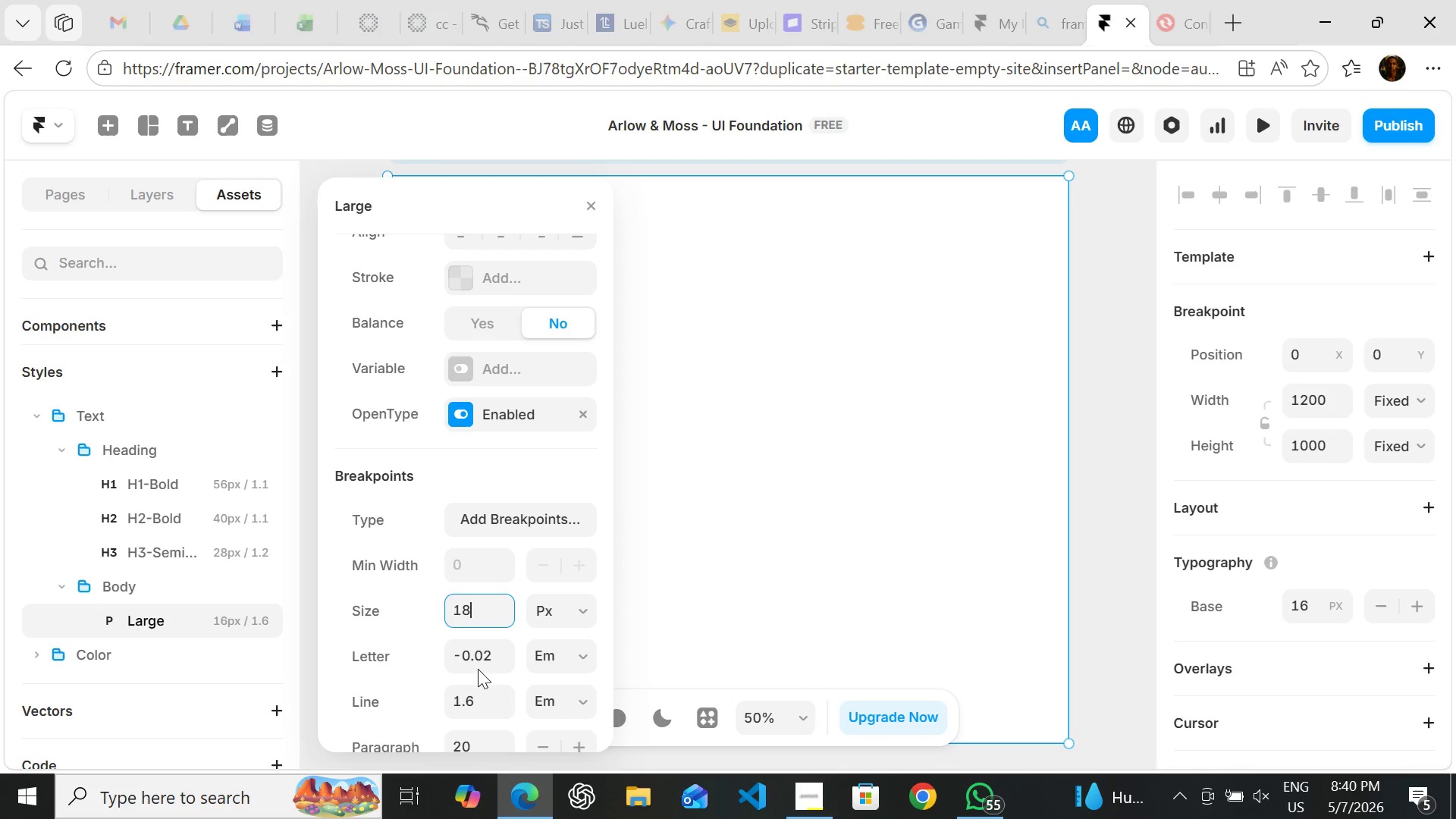 
wait(23.27)
 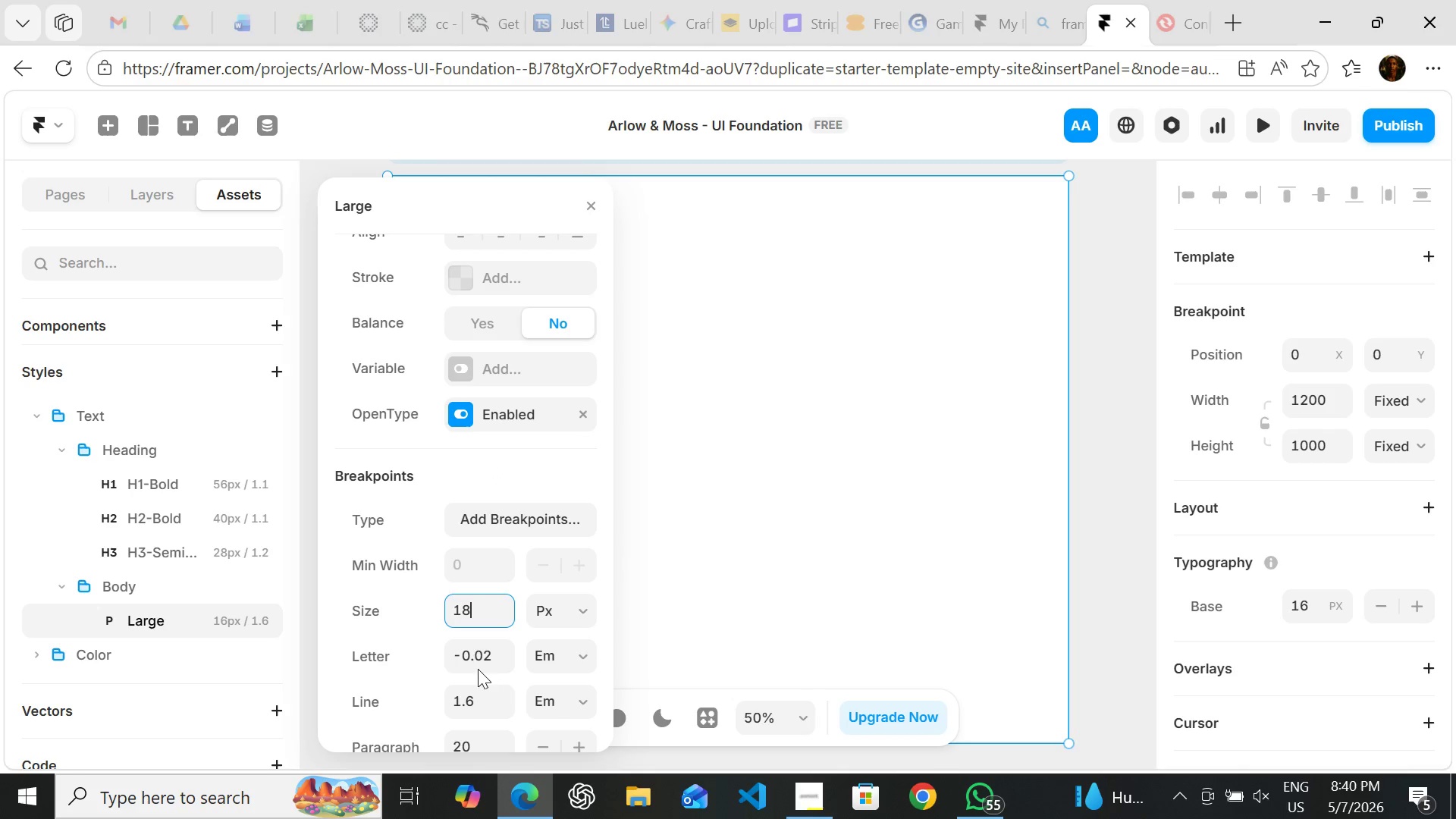 
left_click([557, 315])
 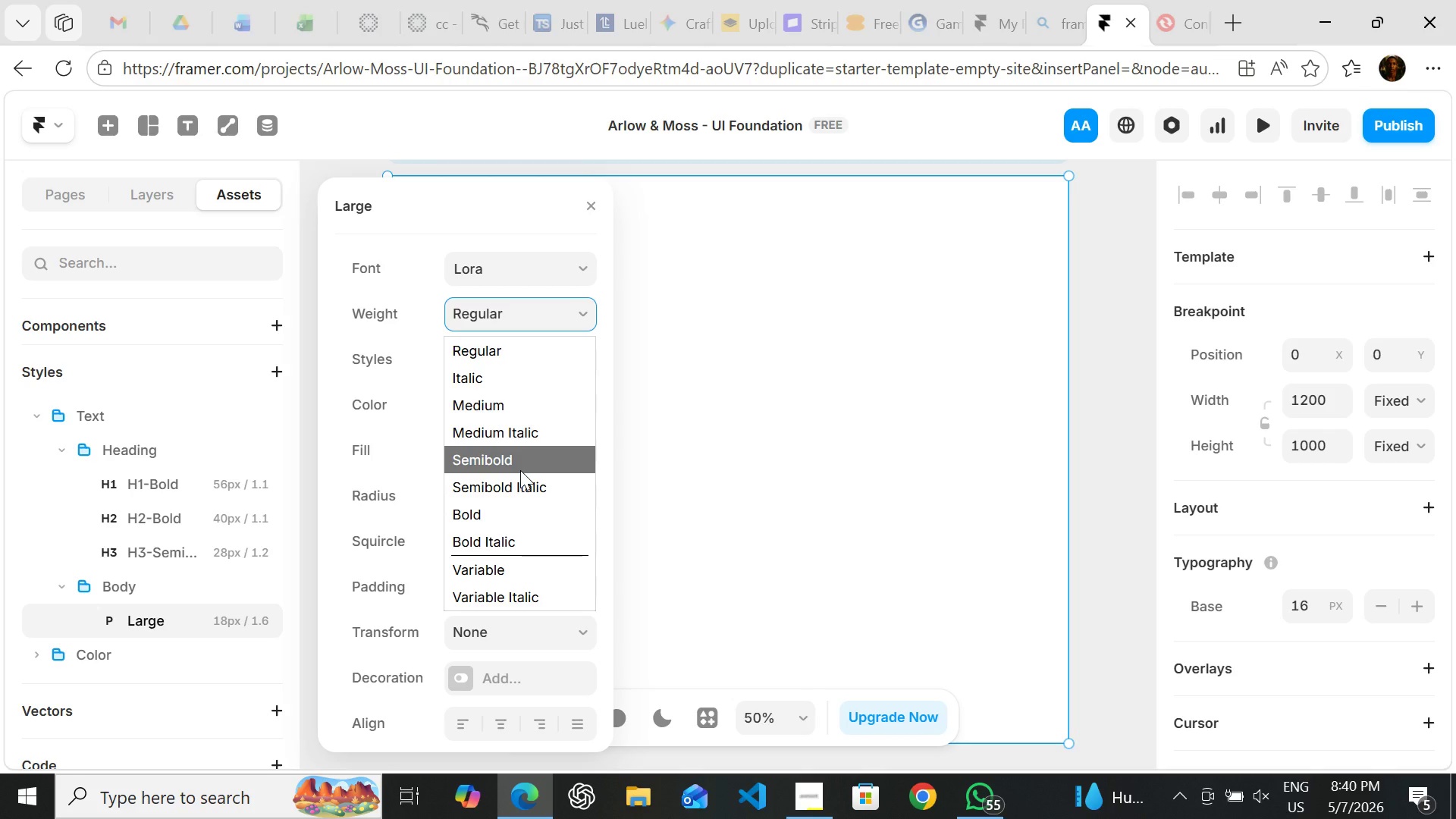 
wait(15.64)
 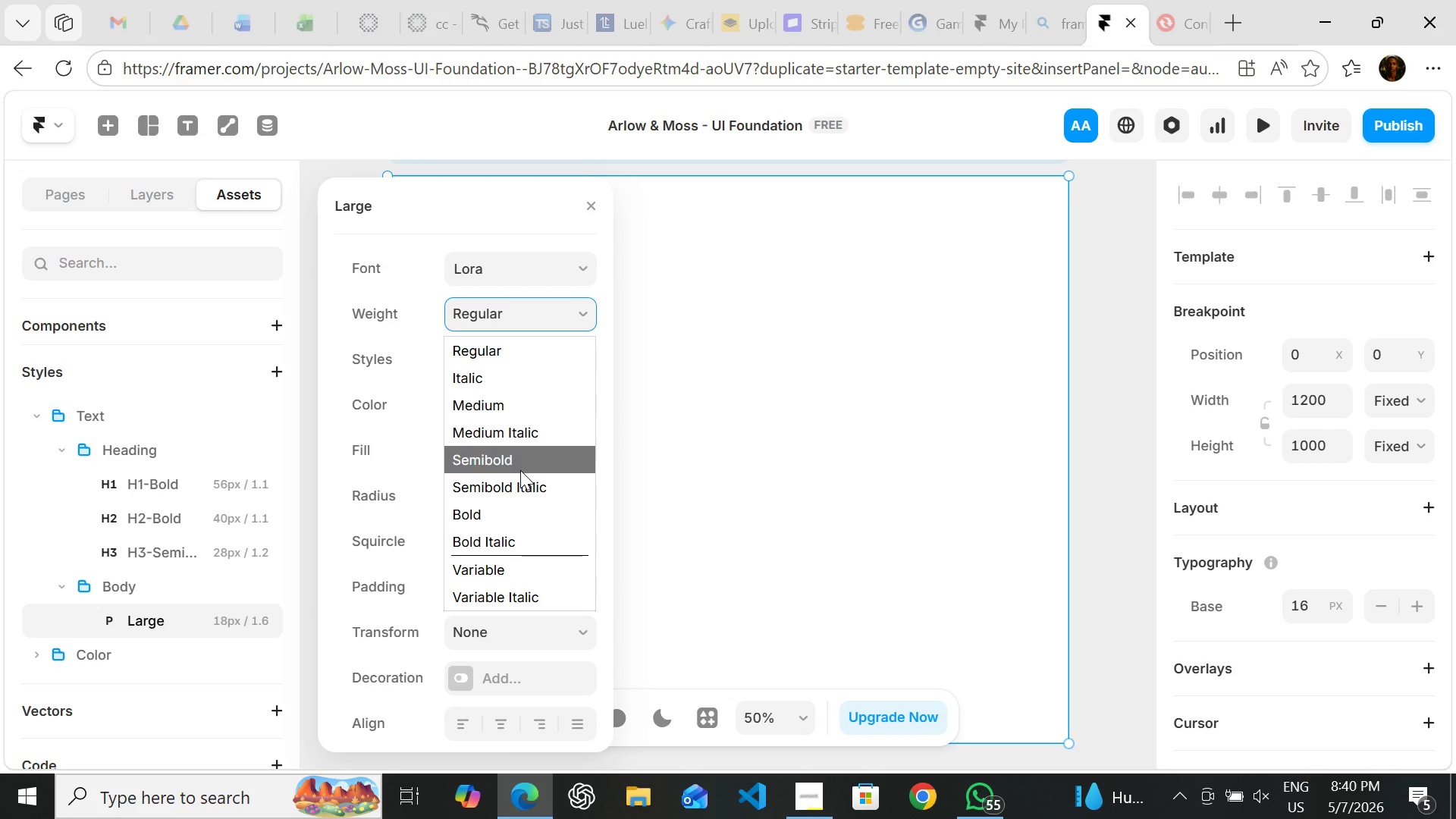 
left_click([504, 406])
 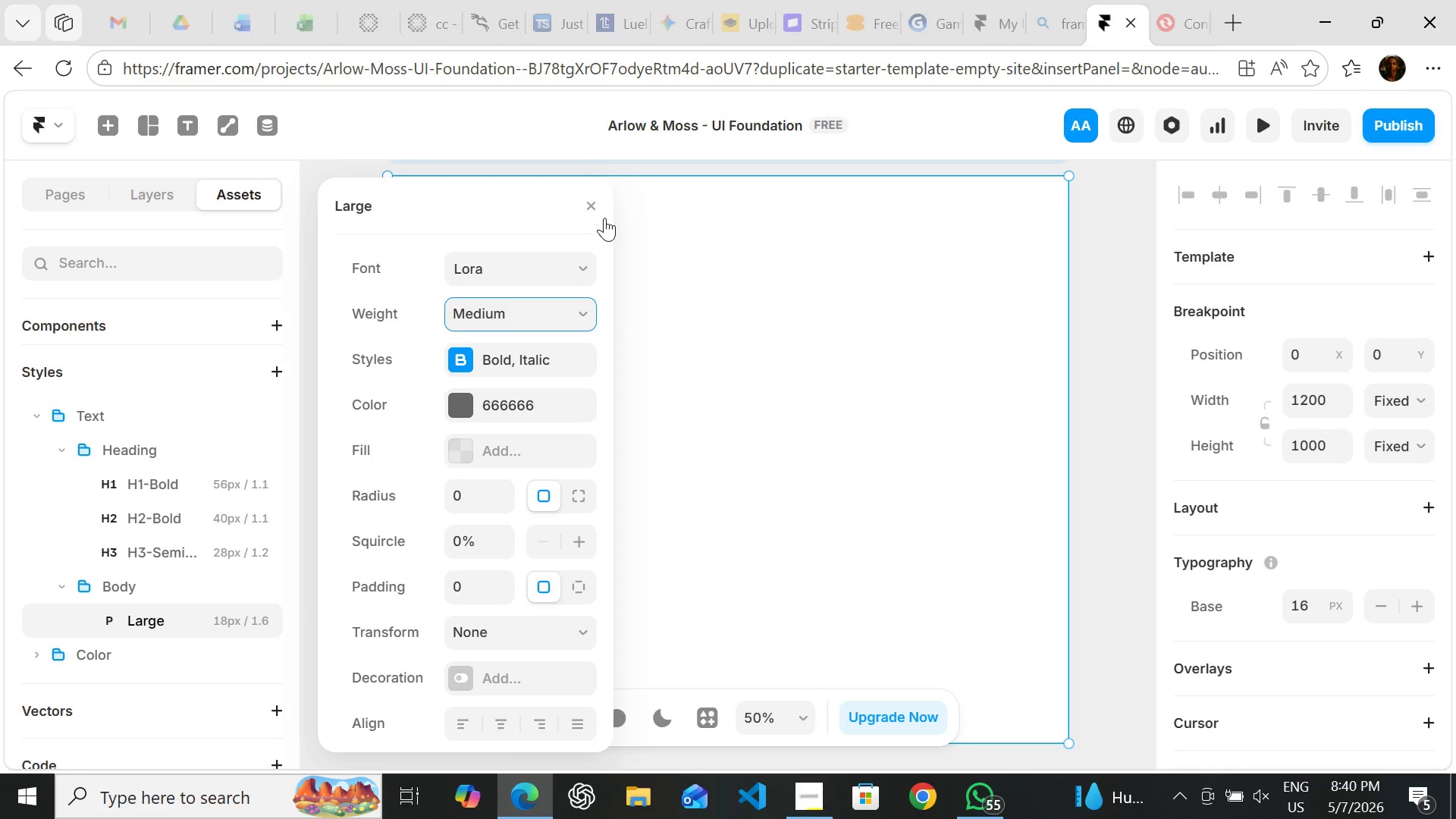 
wait(11.09)
 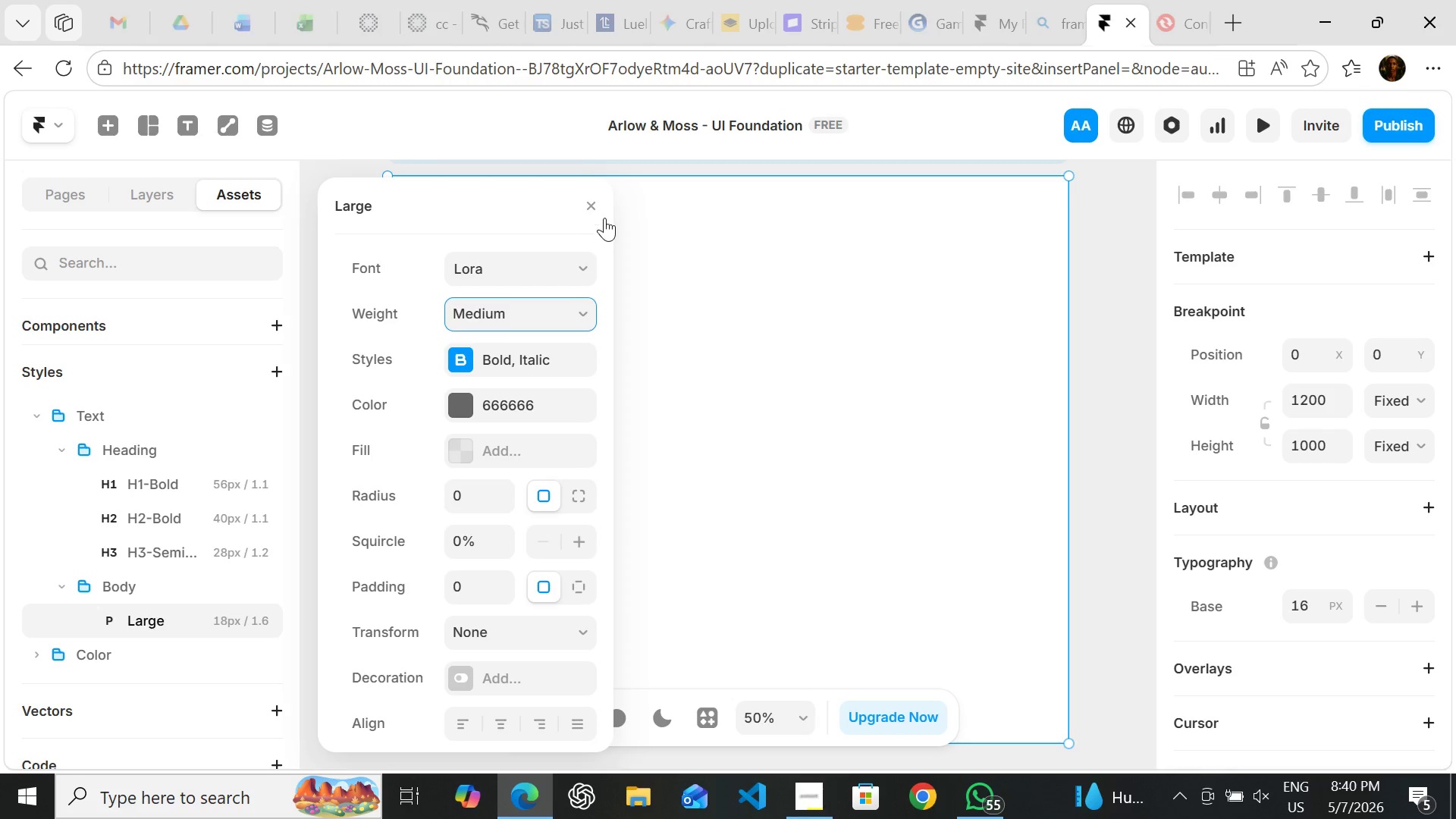 
left_click([262, 416])
 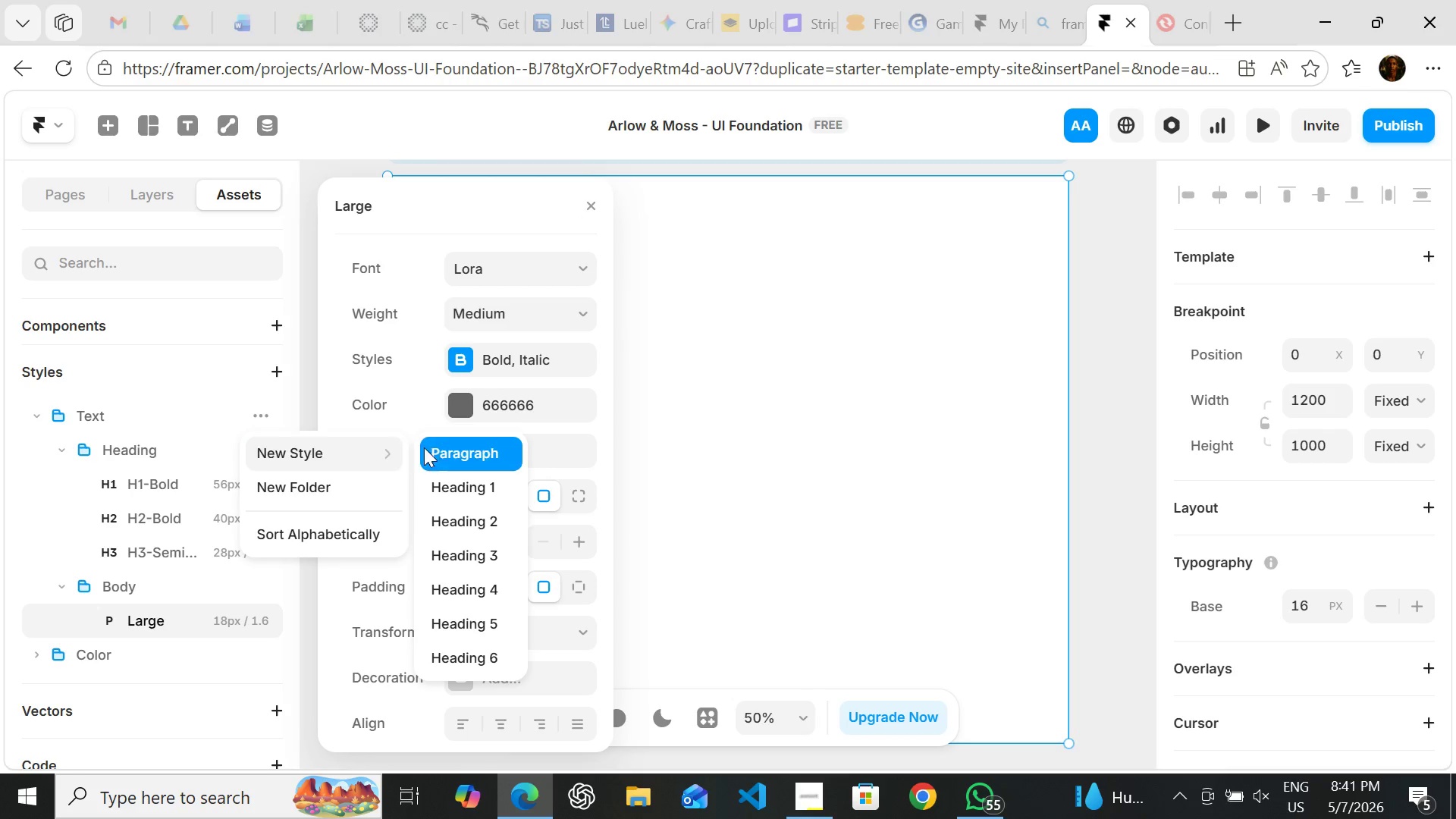 
left_click([438, 447])
 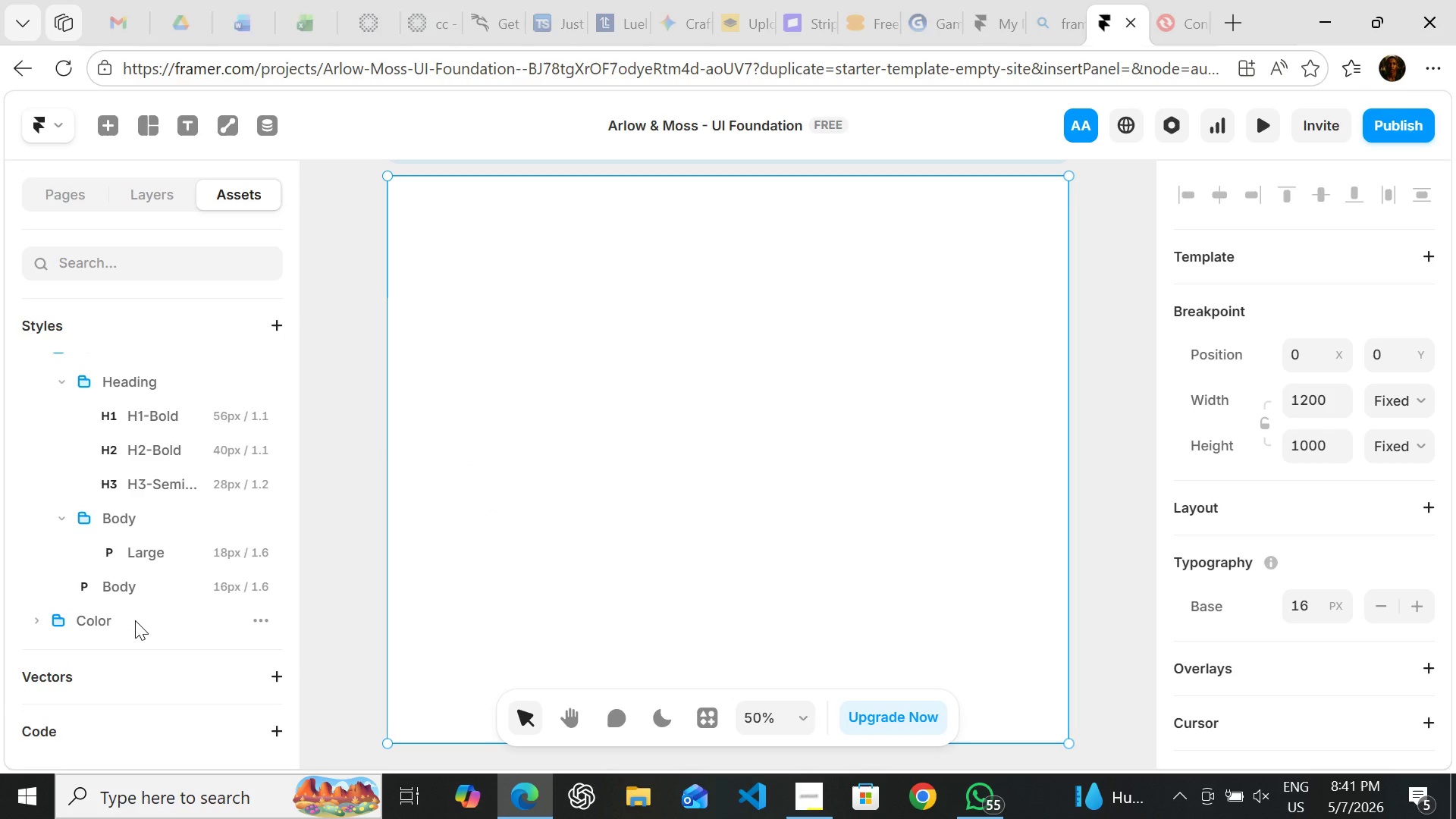 
wait(10.44)
 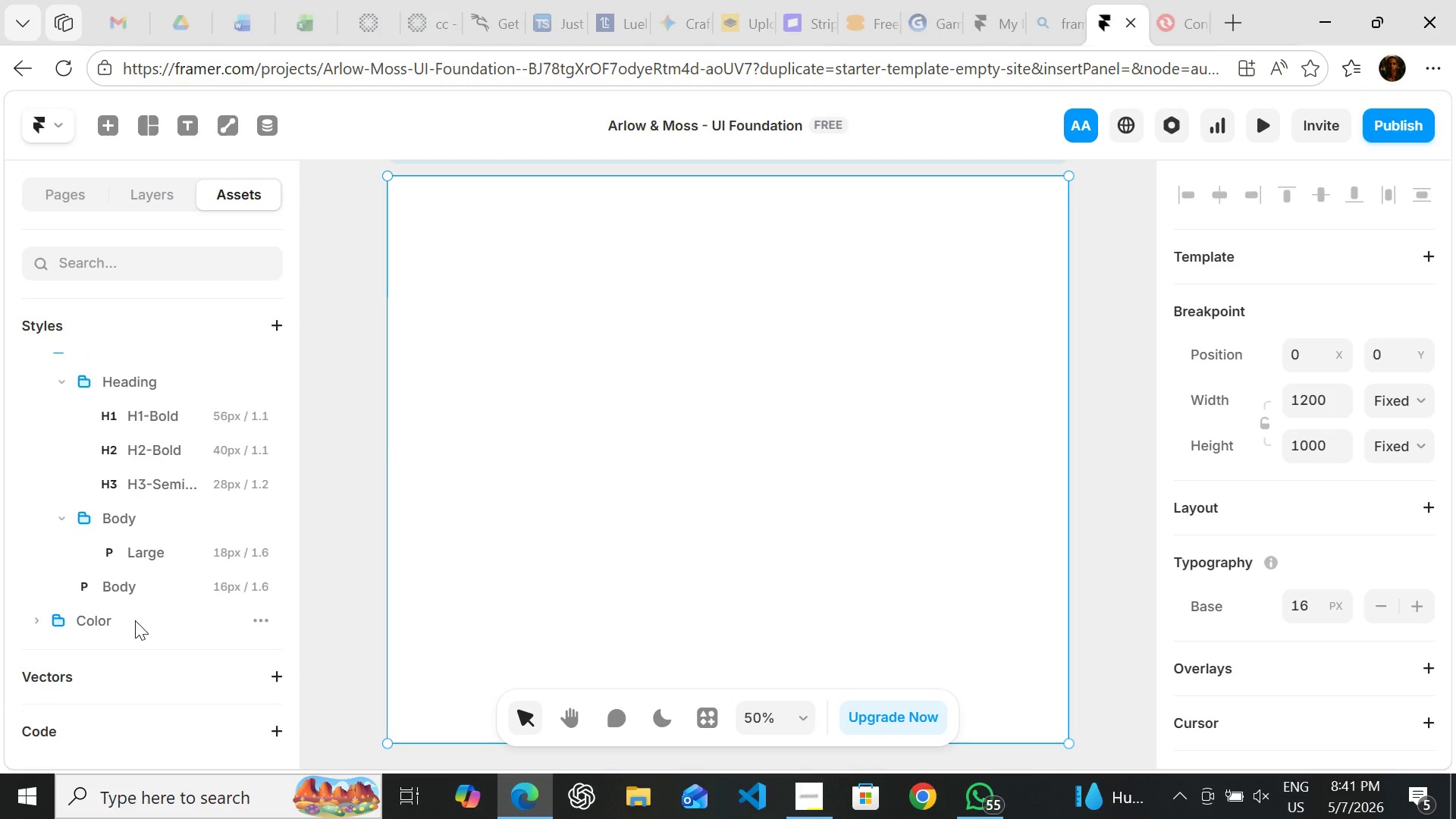 
double_click([121, 585])
 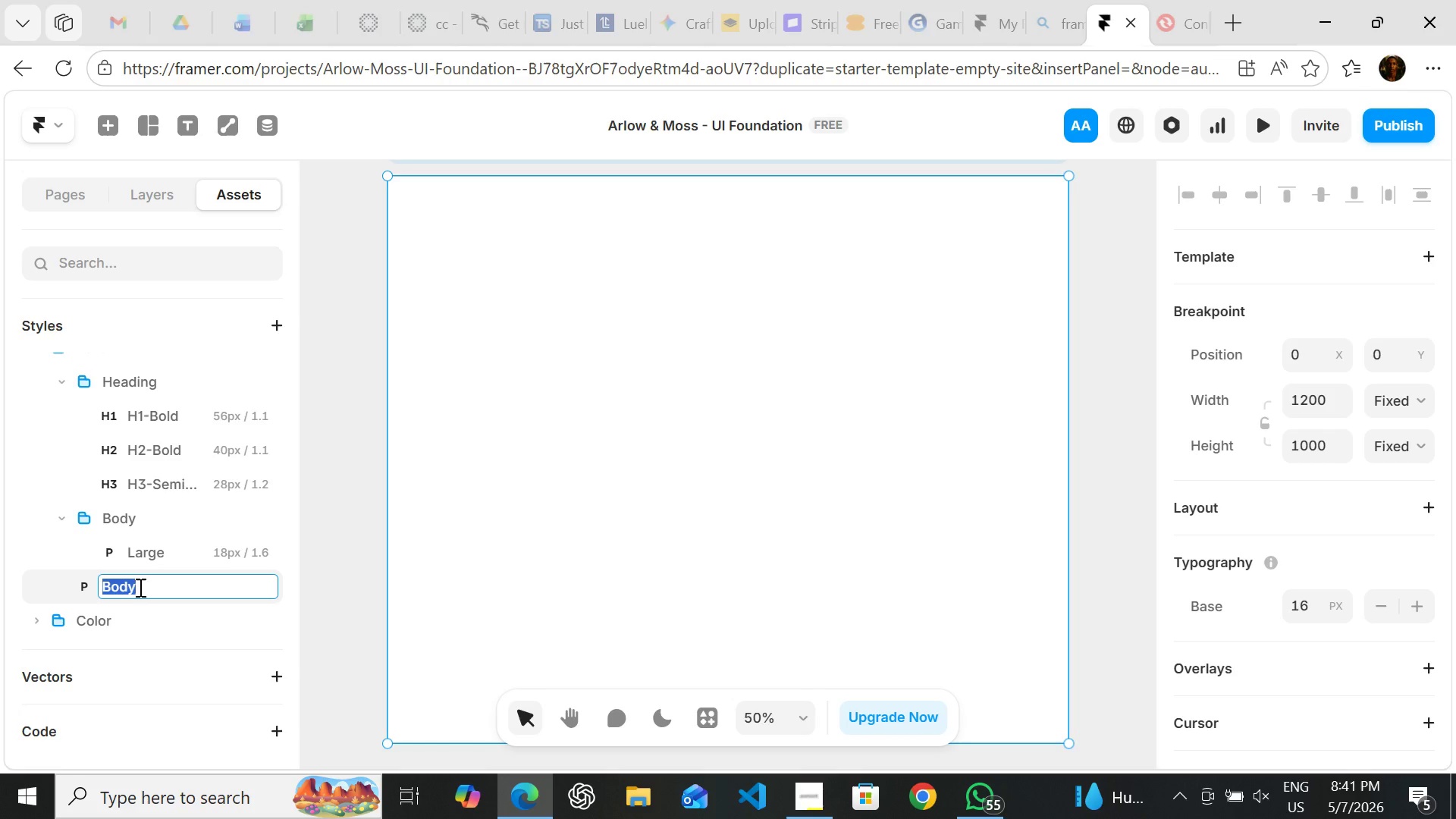 
left_click([141, 587])
 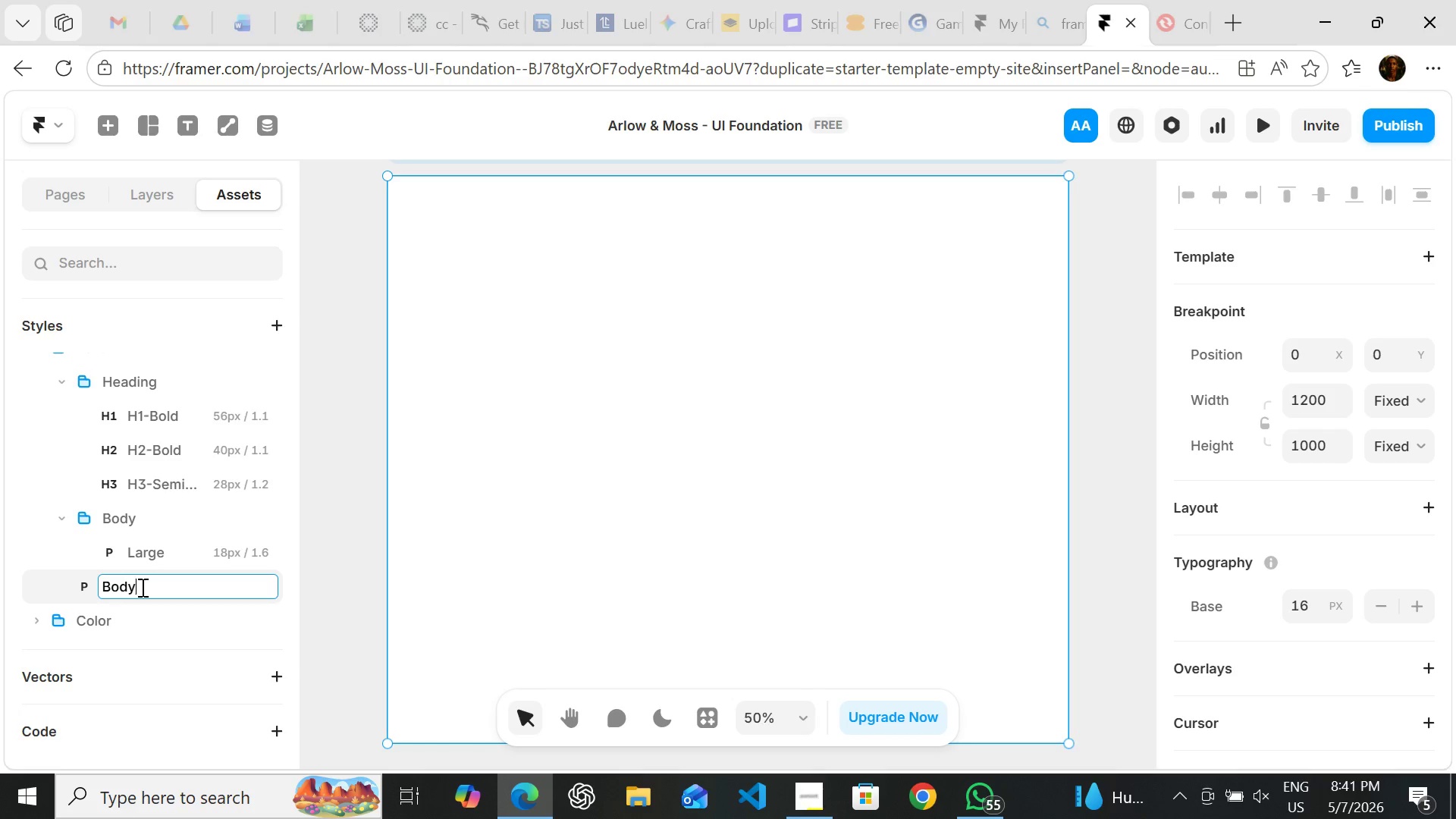 
key(Slash)
 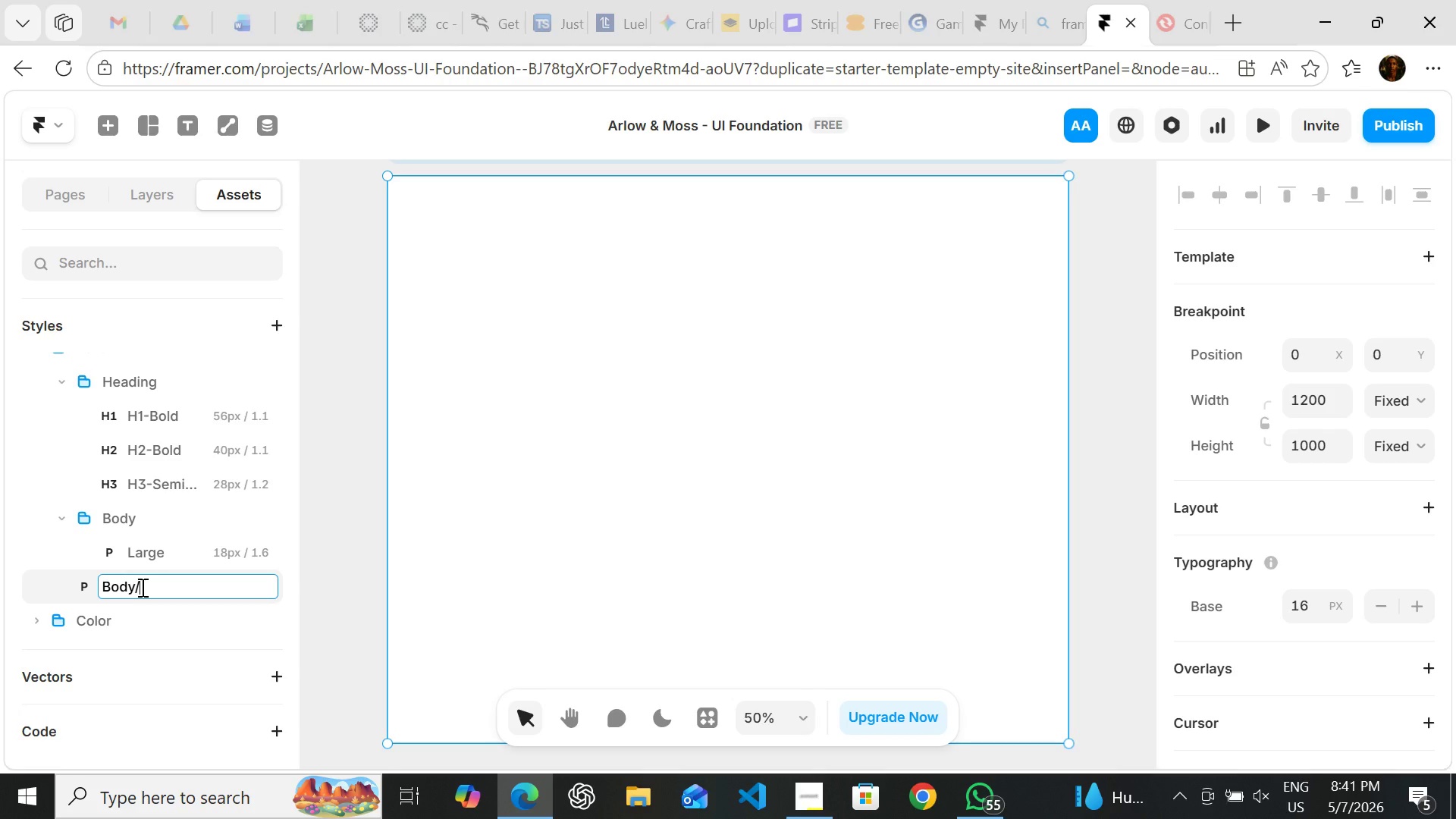 
type(Regular)
 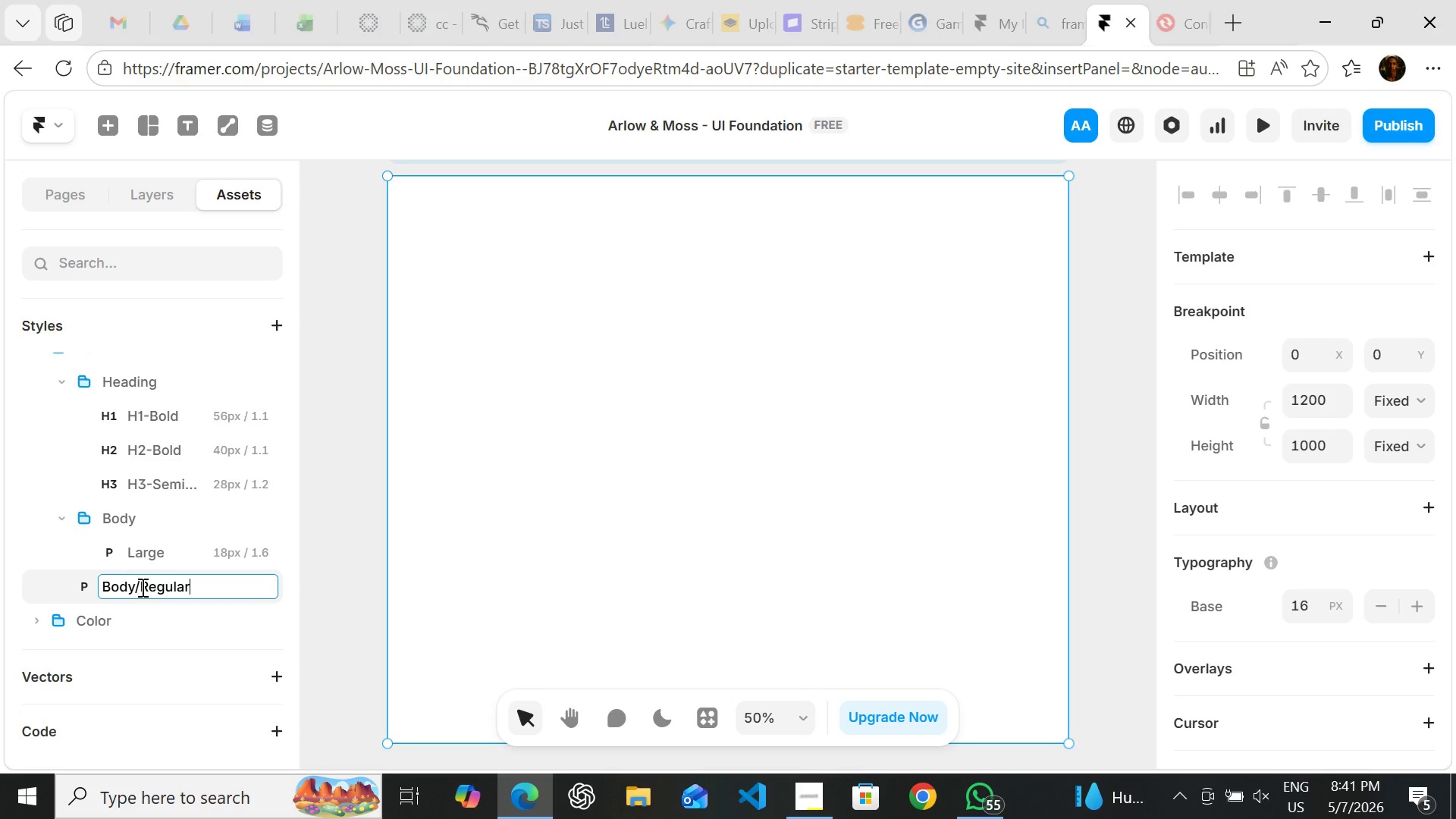 
key(Enter)
 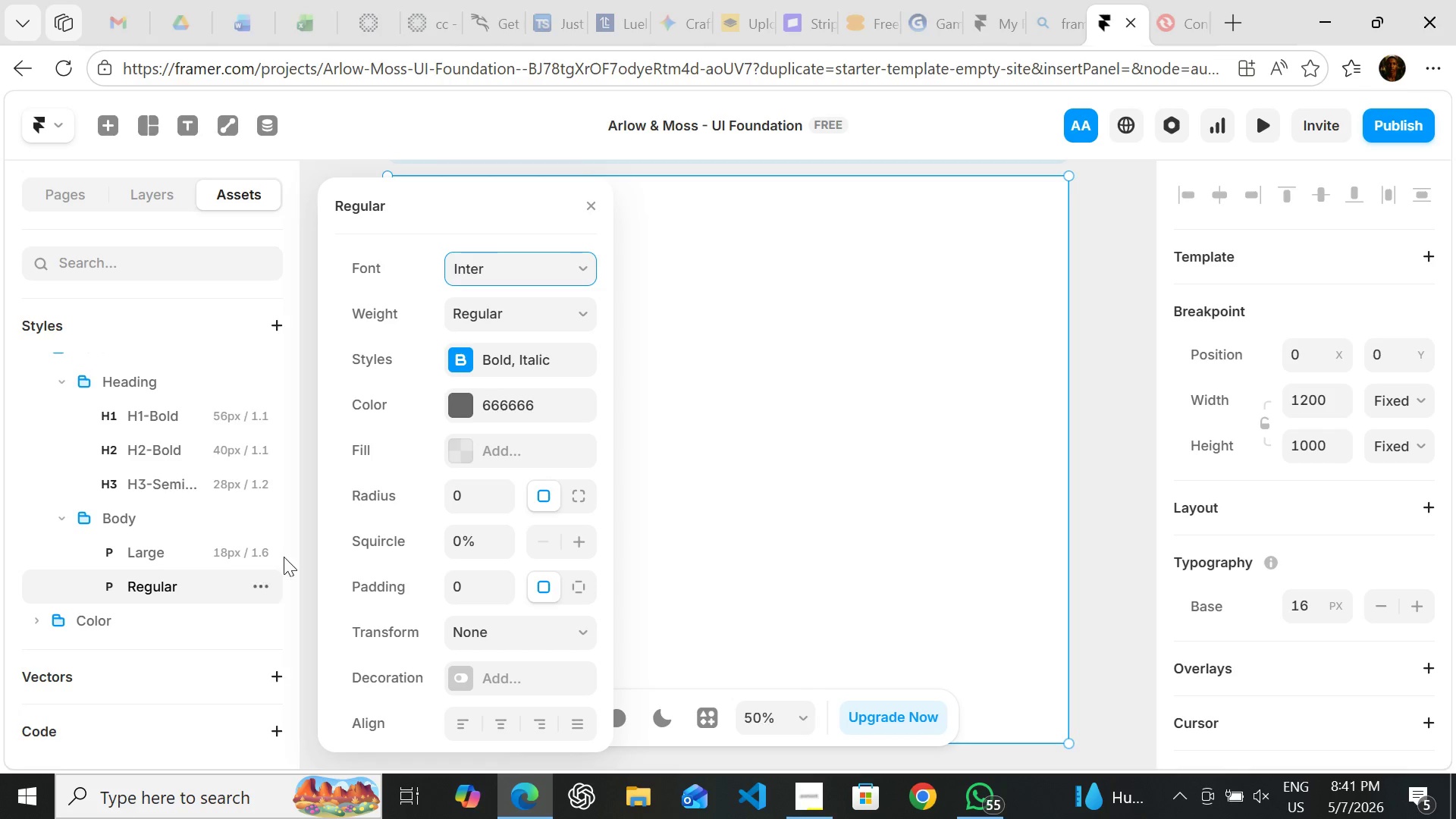 
left_click([559, 262])
 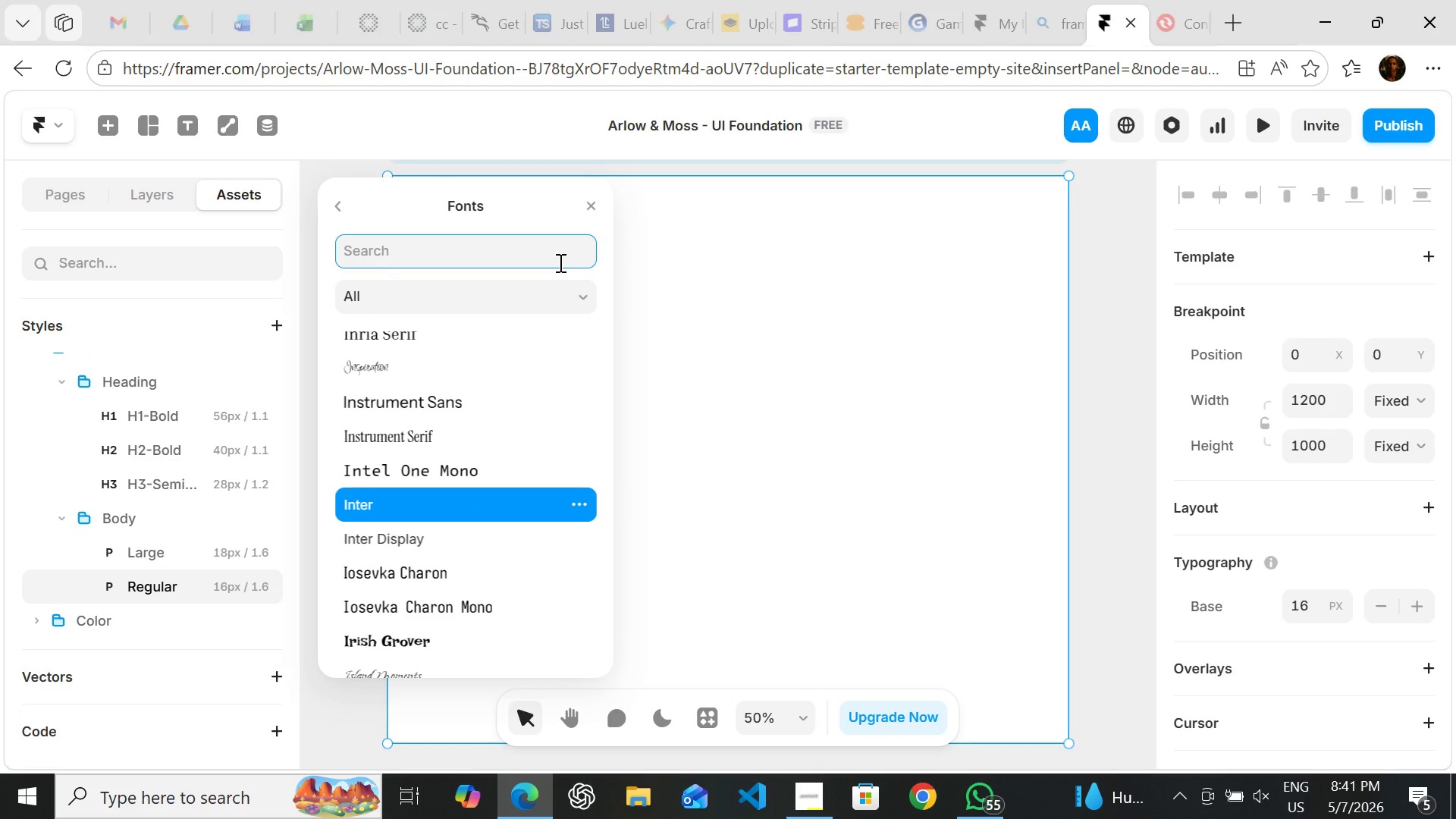 
type(lora)
 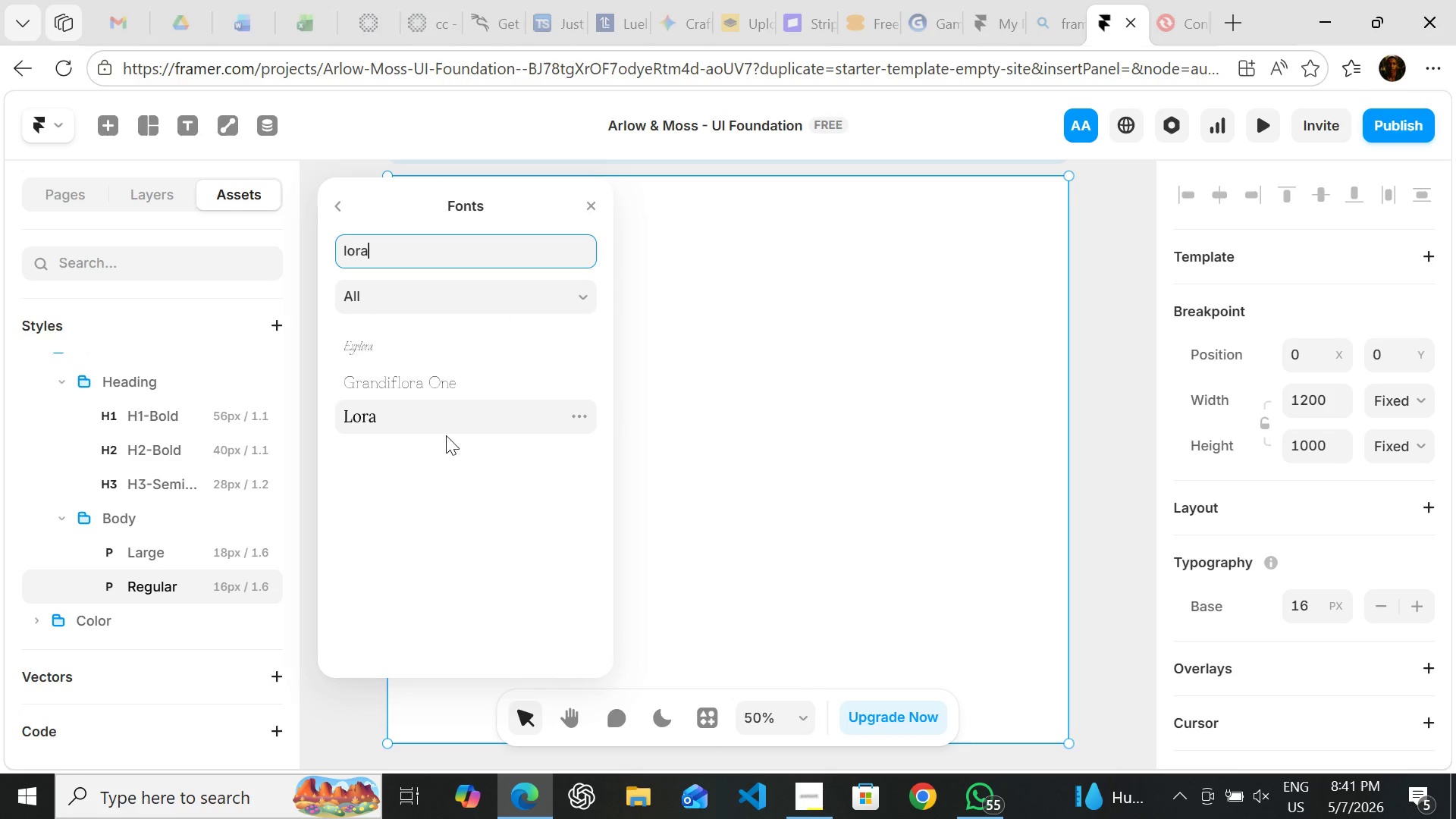 
left_click([445, 435])
 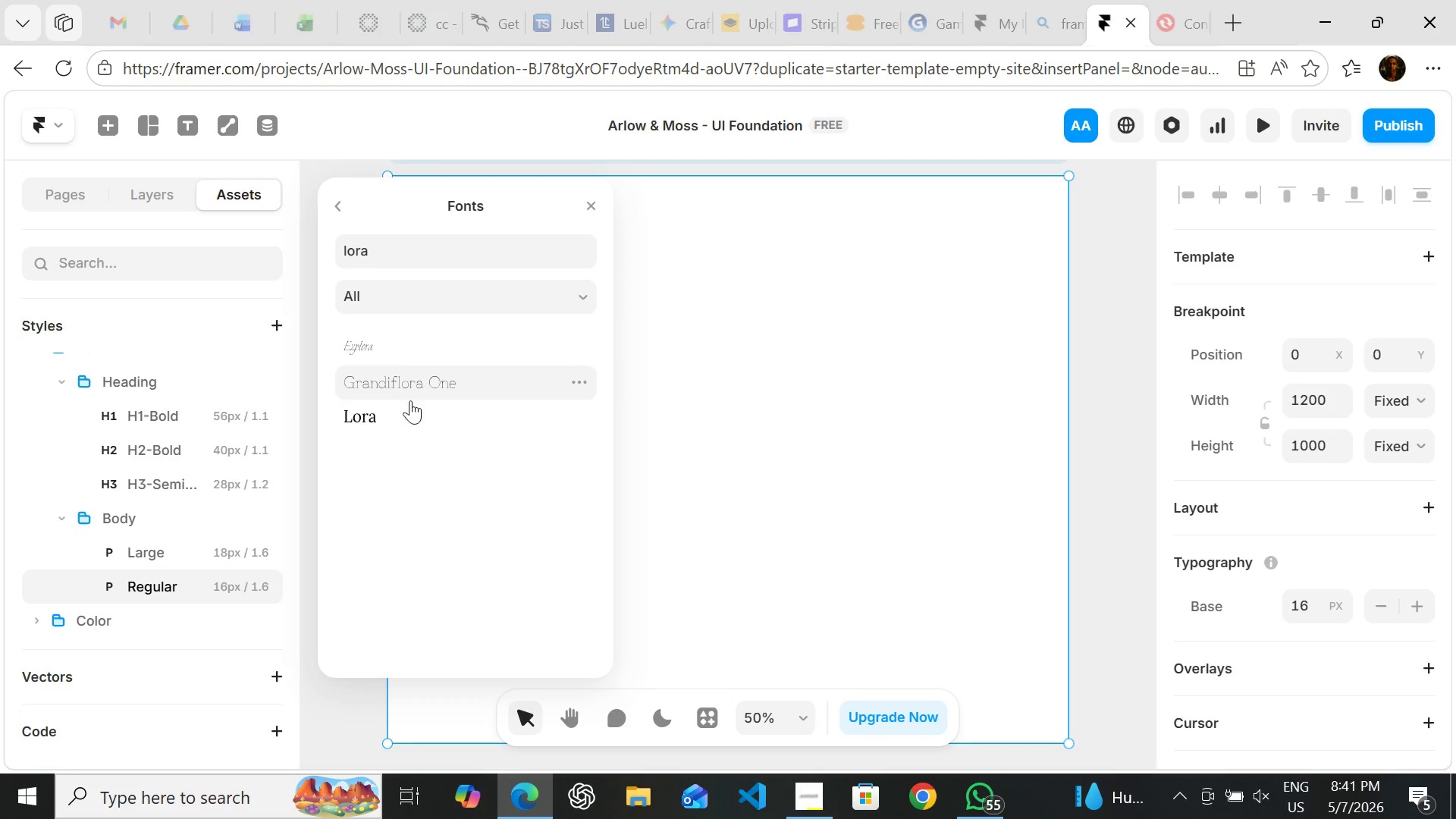 
left_click([414, 426])
 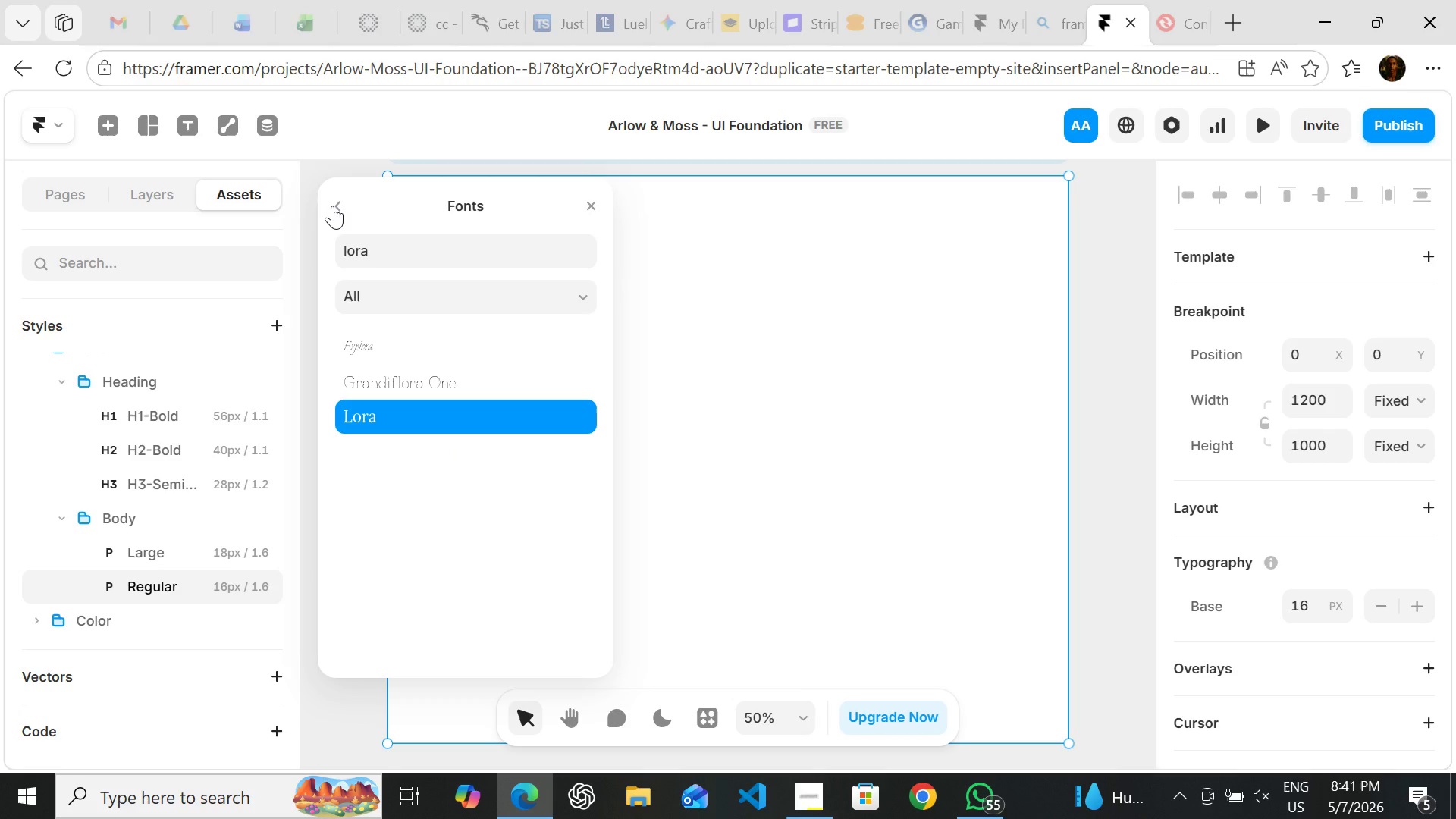 
left_click([332, 206])
 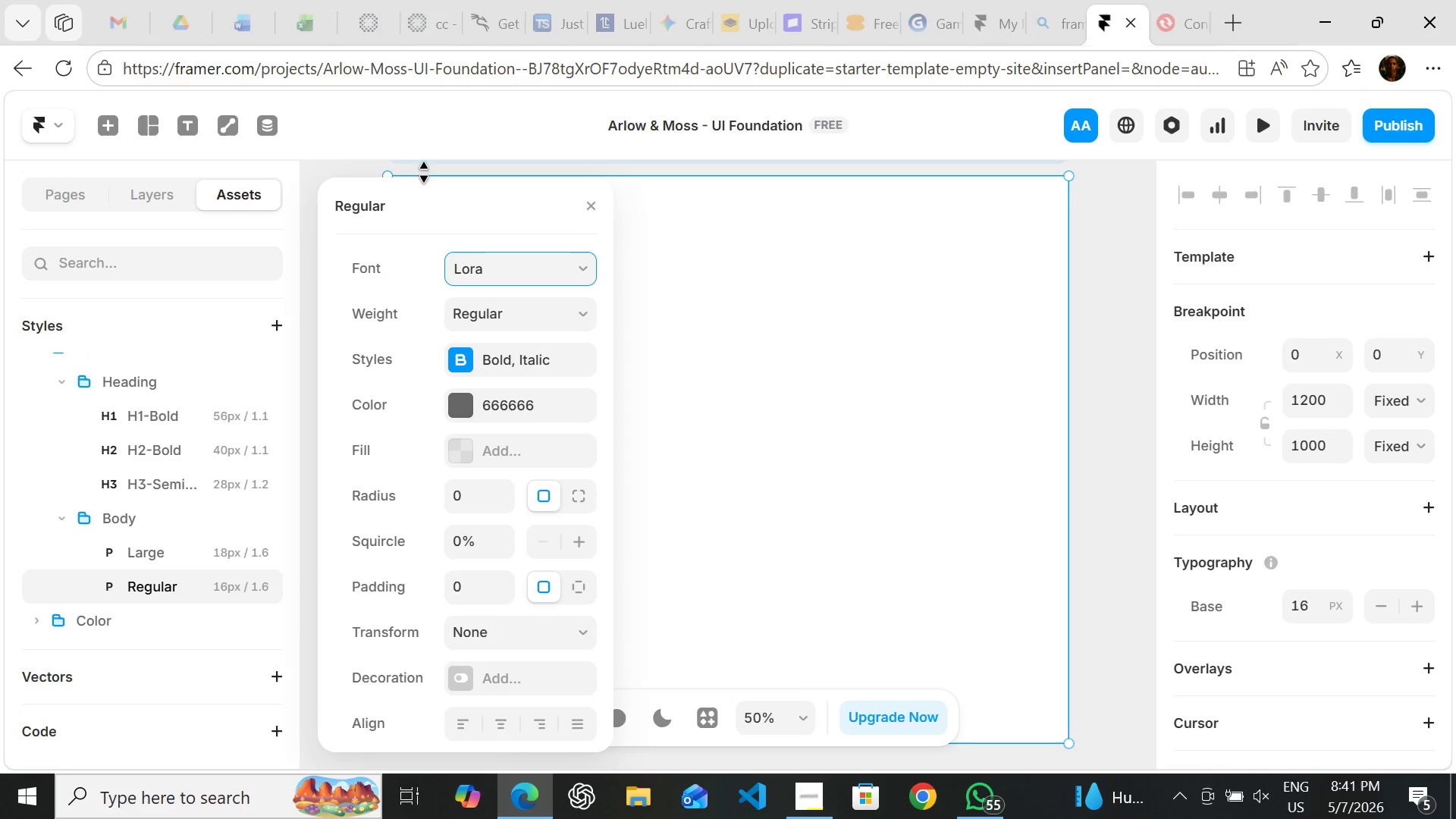 
wait(7.31)
 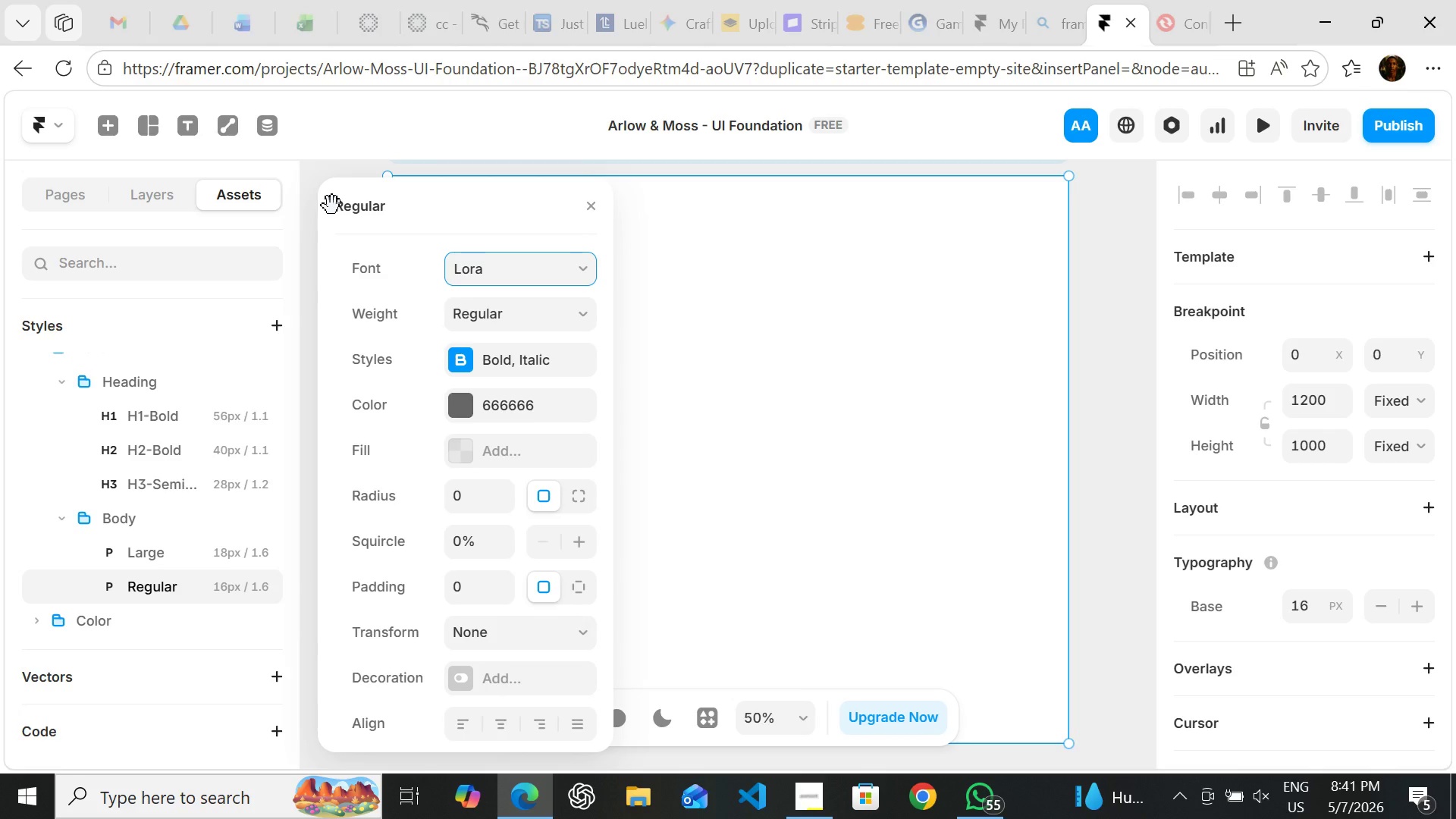 
left_click([520, 309])
 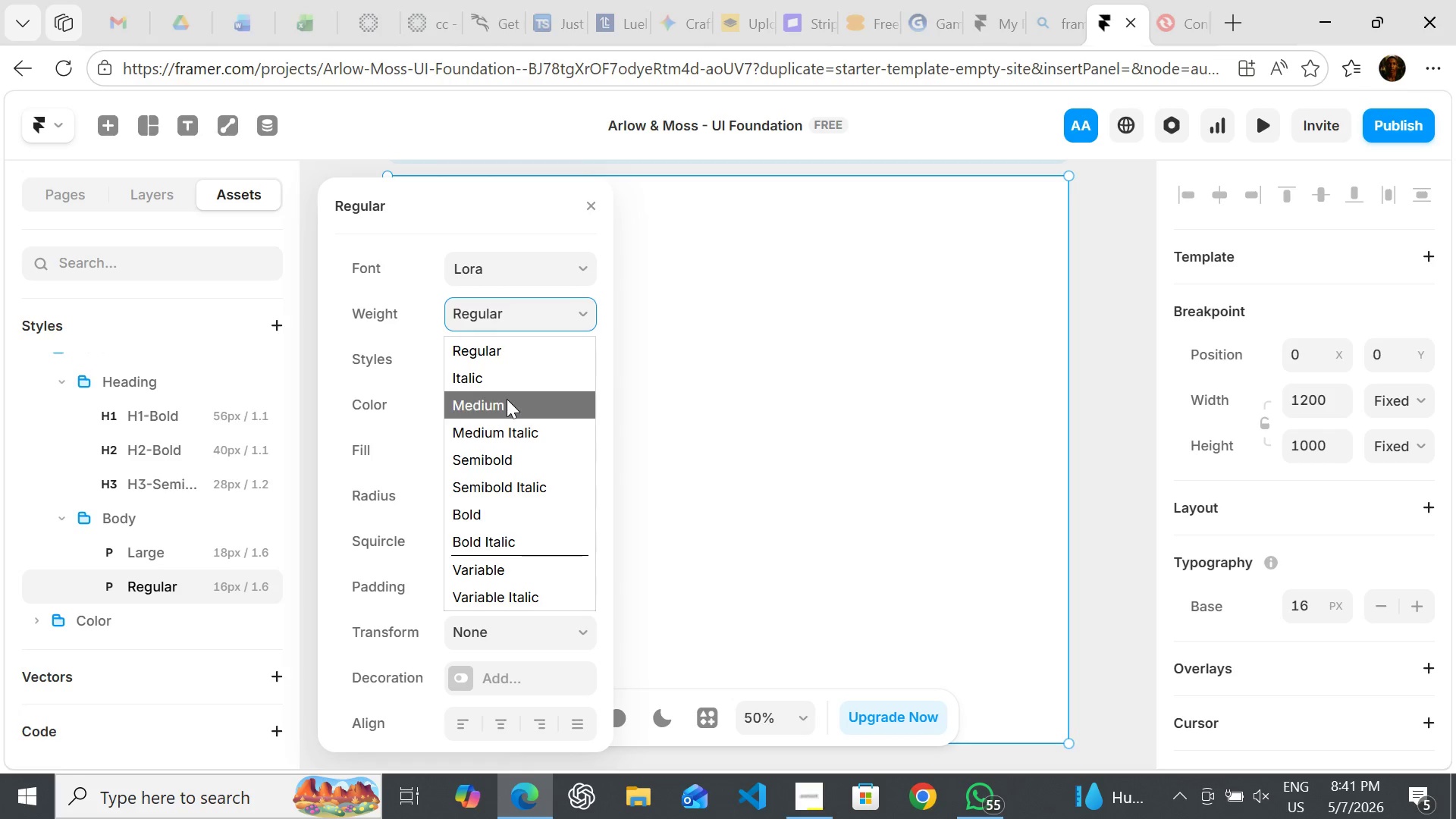 
left_click([507, 399])
 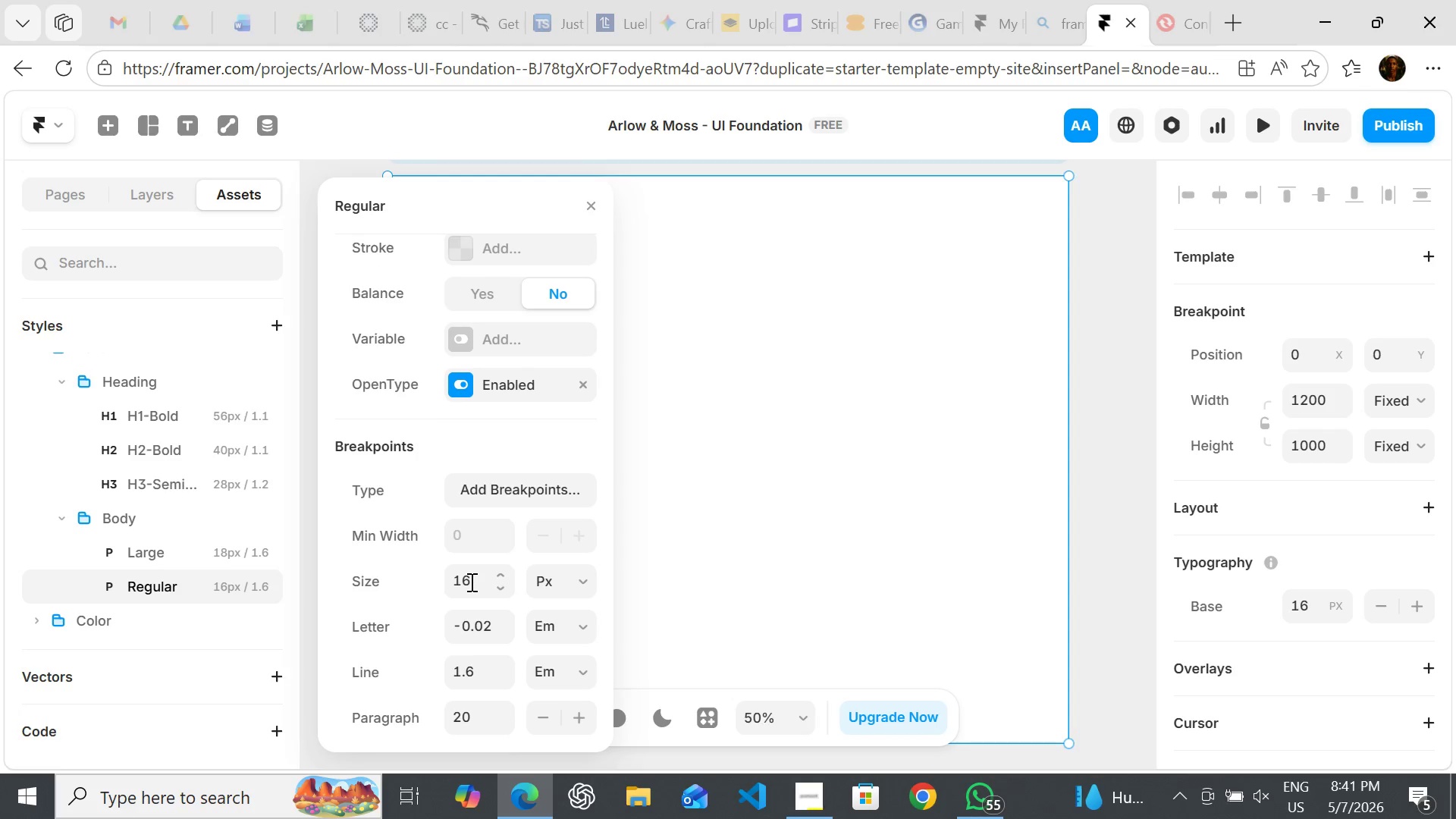 
wait(5.95)
 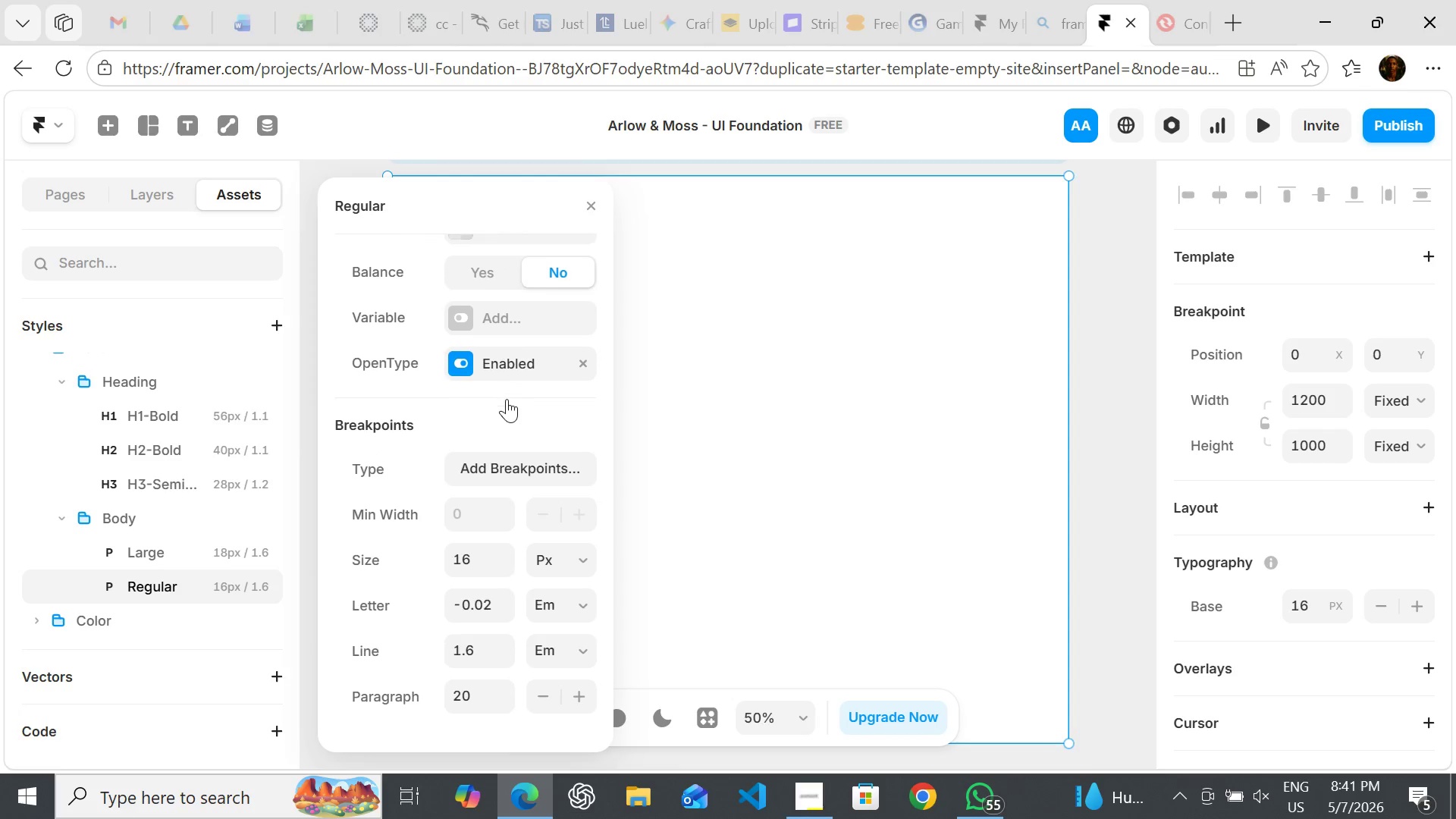 
left_click([470, 582])
 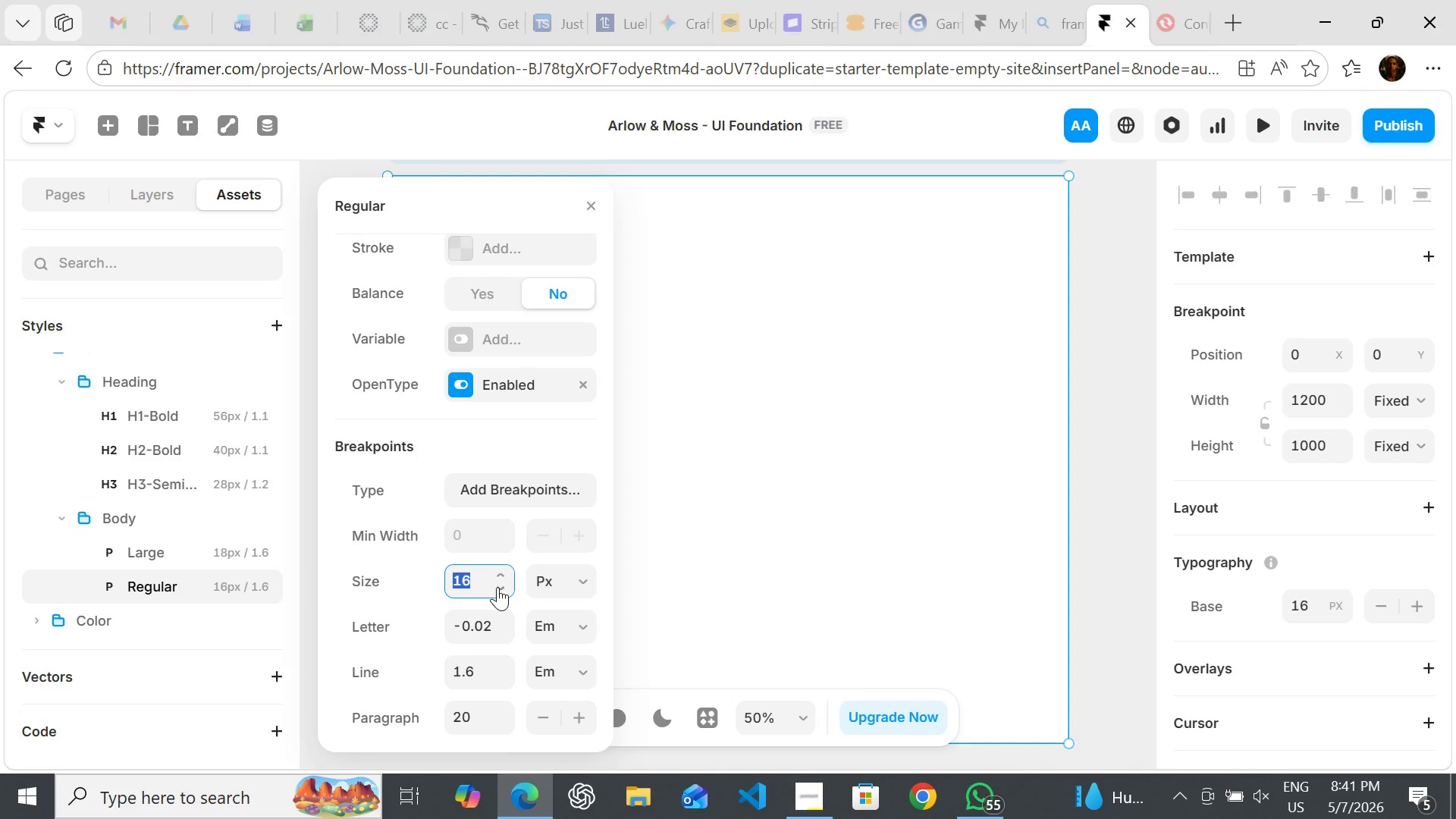 
left_click([497, 587])
 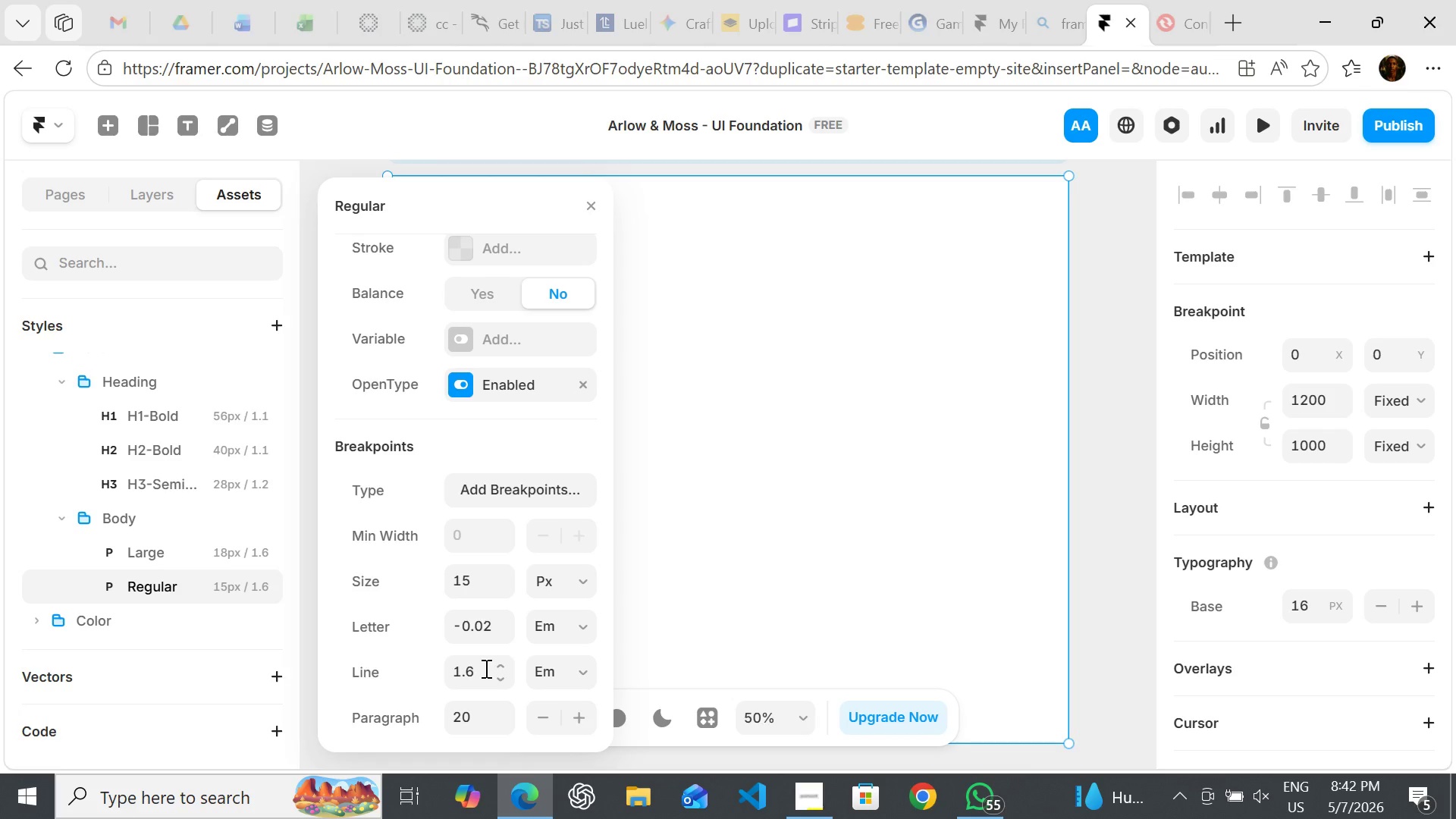 
wait(8.45)
 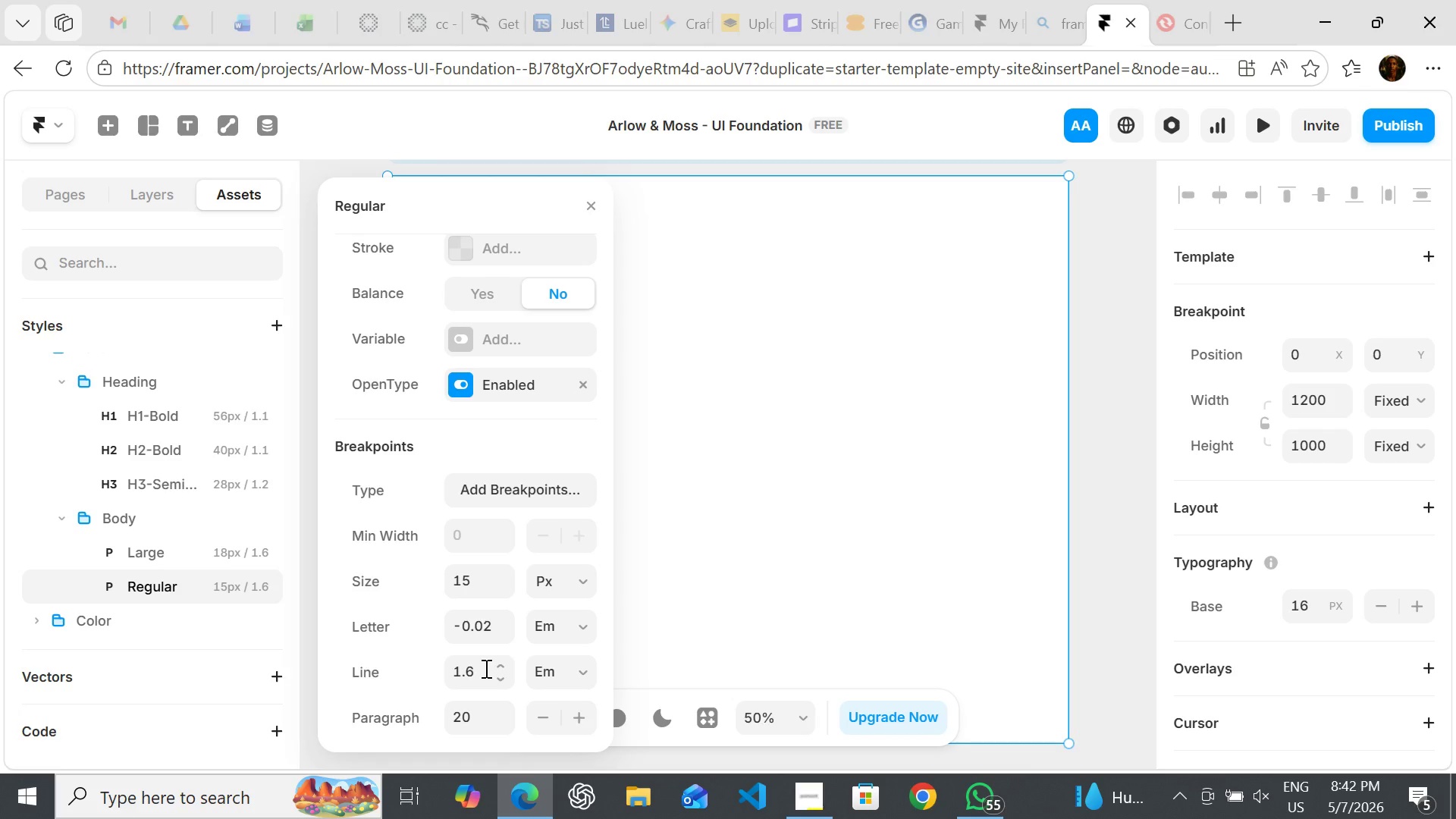 
mouse_move([174, 396])
 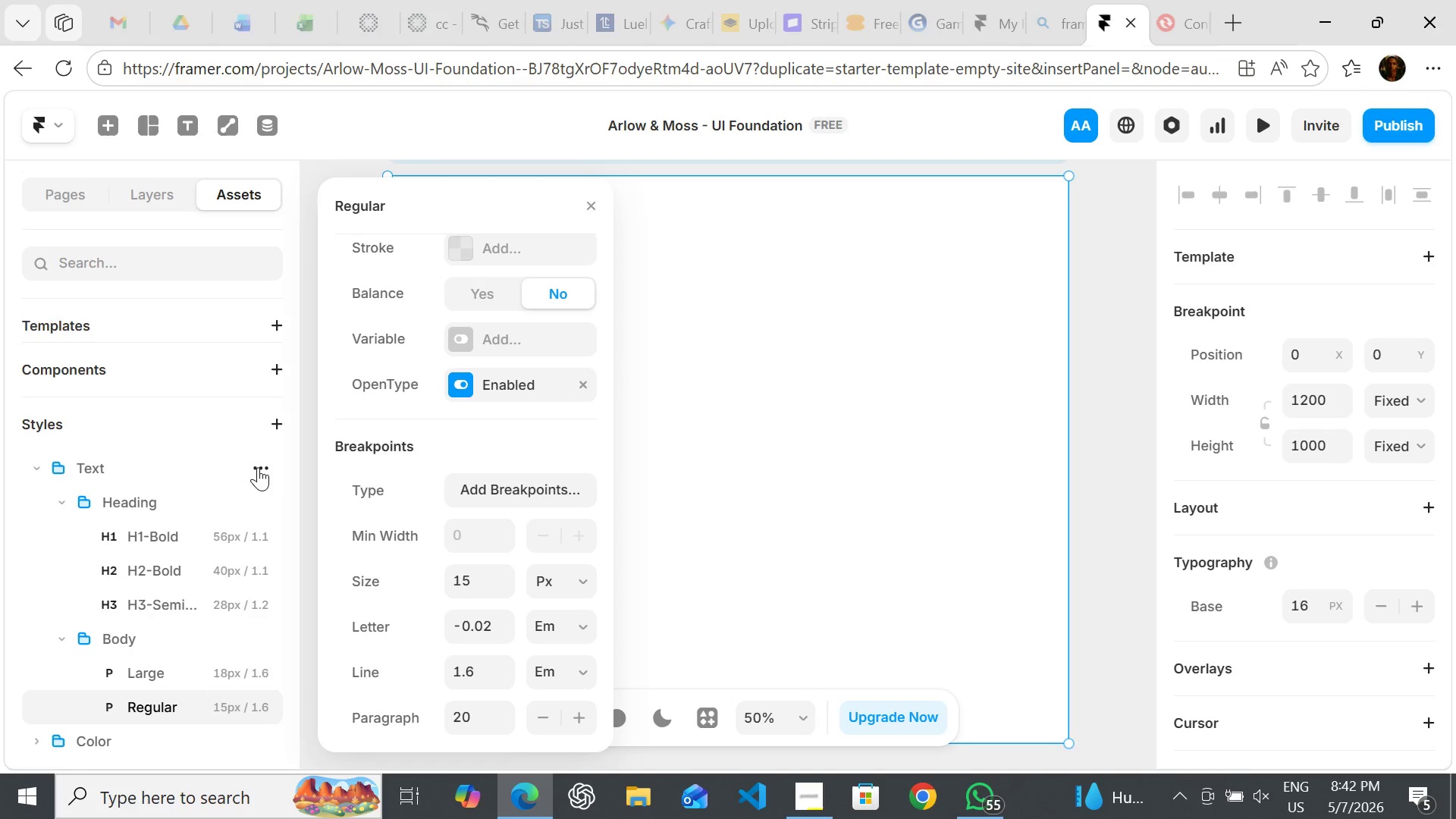 
left_click([259, 467])
 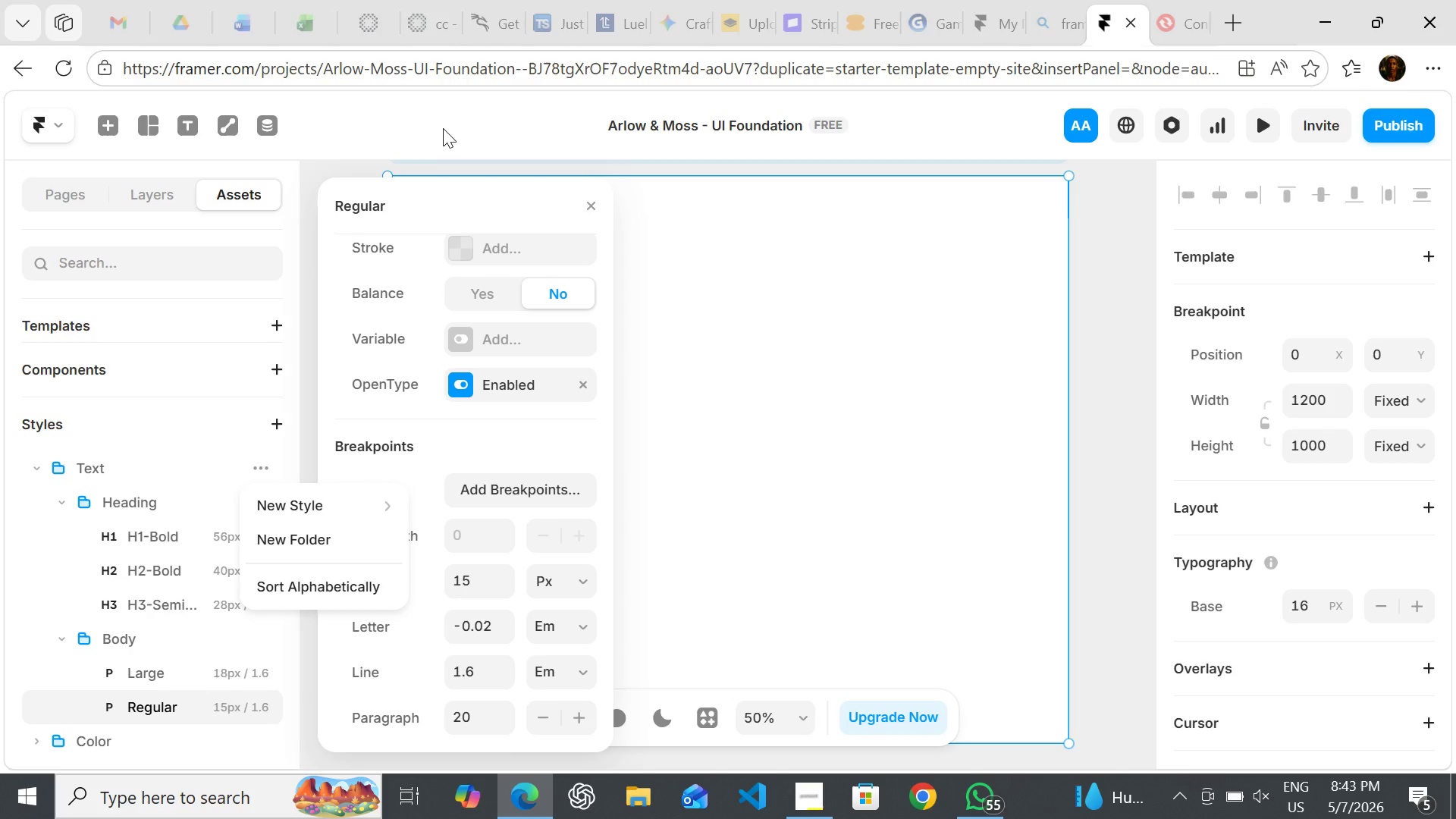 
wait(90.2)
 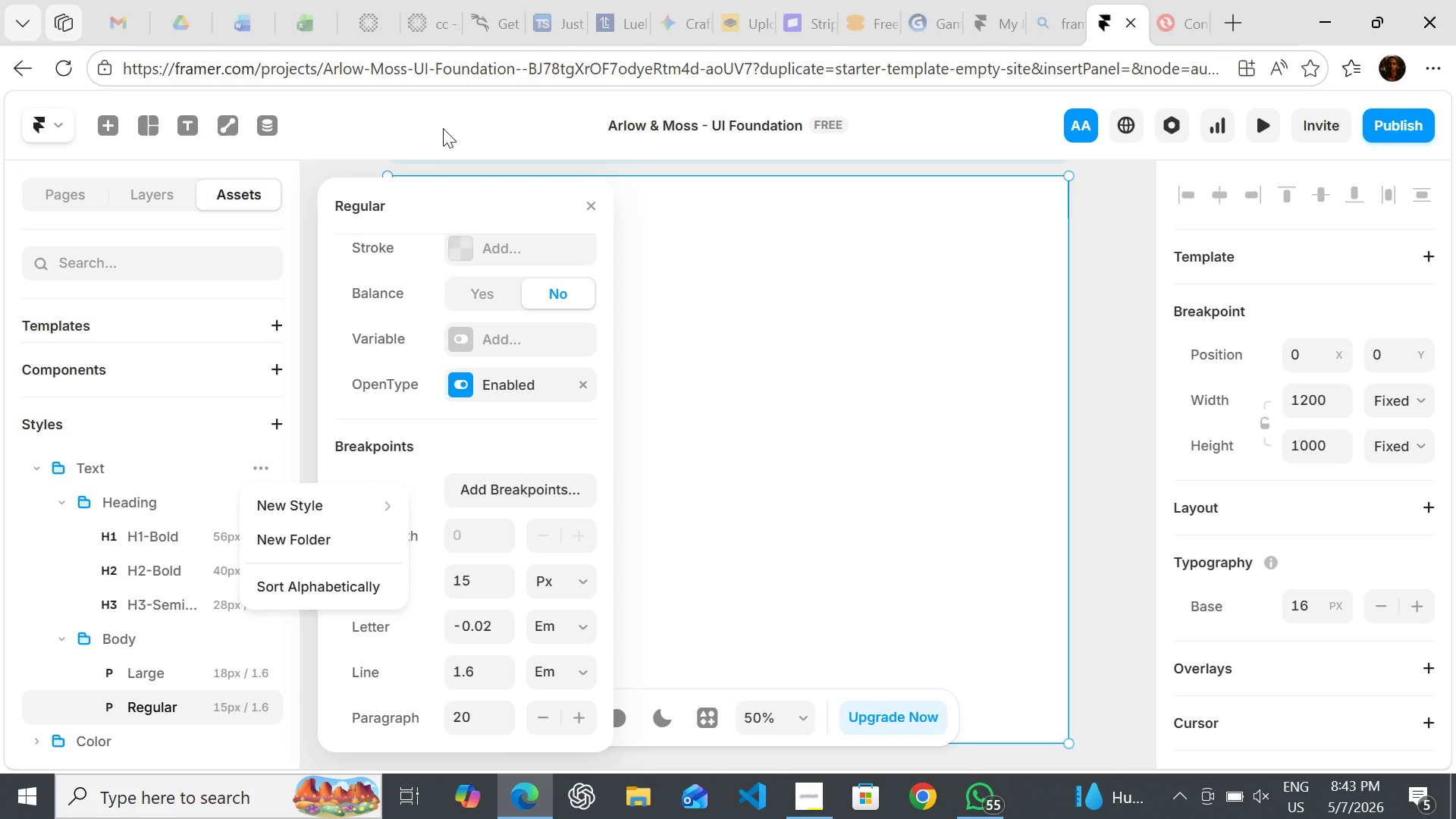 
left_click([442, 493])
 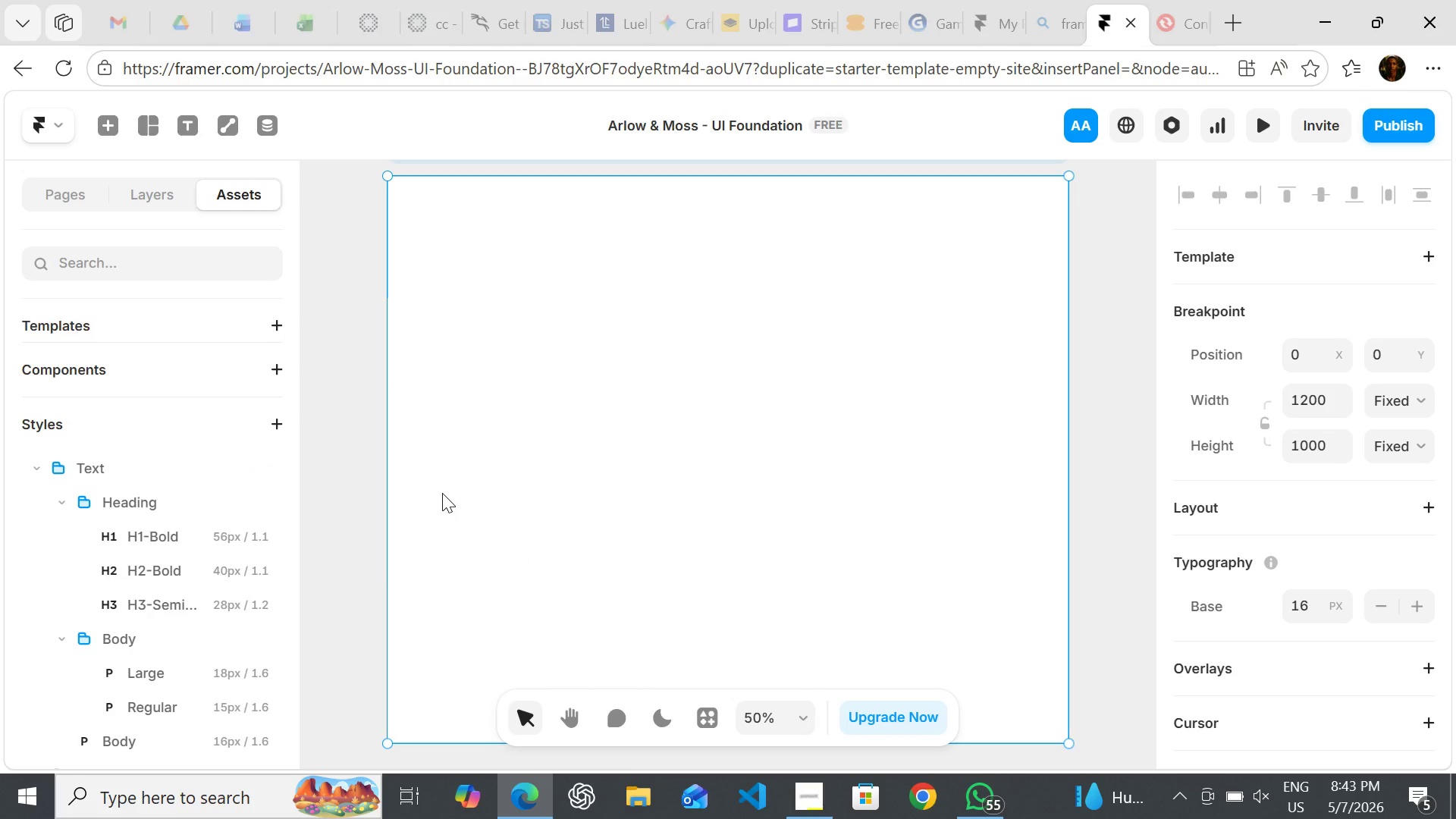 
mouse_move([188, 591])
 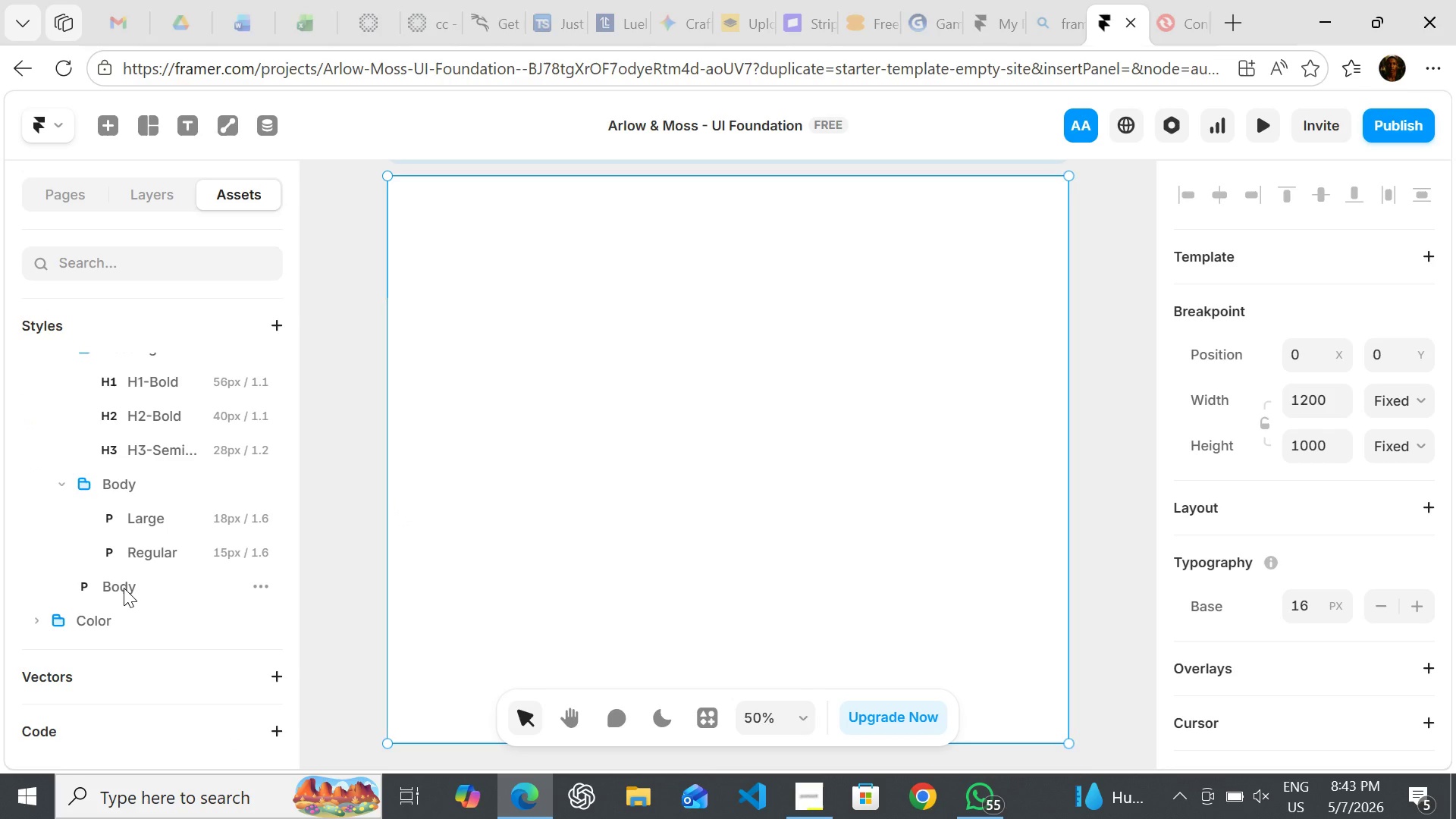 
double_click([124, 588])
 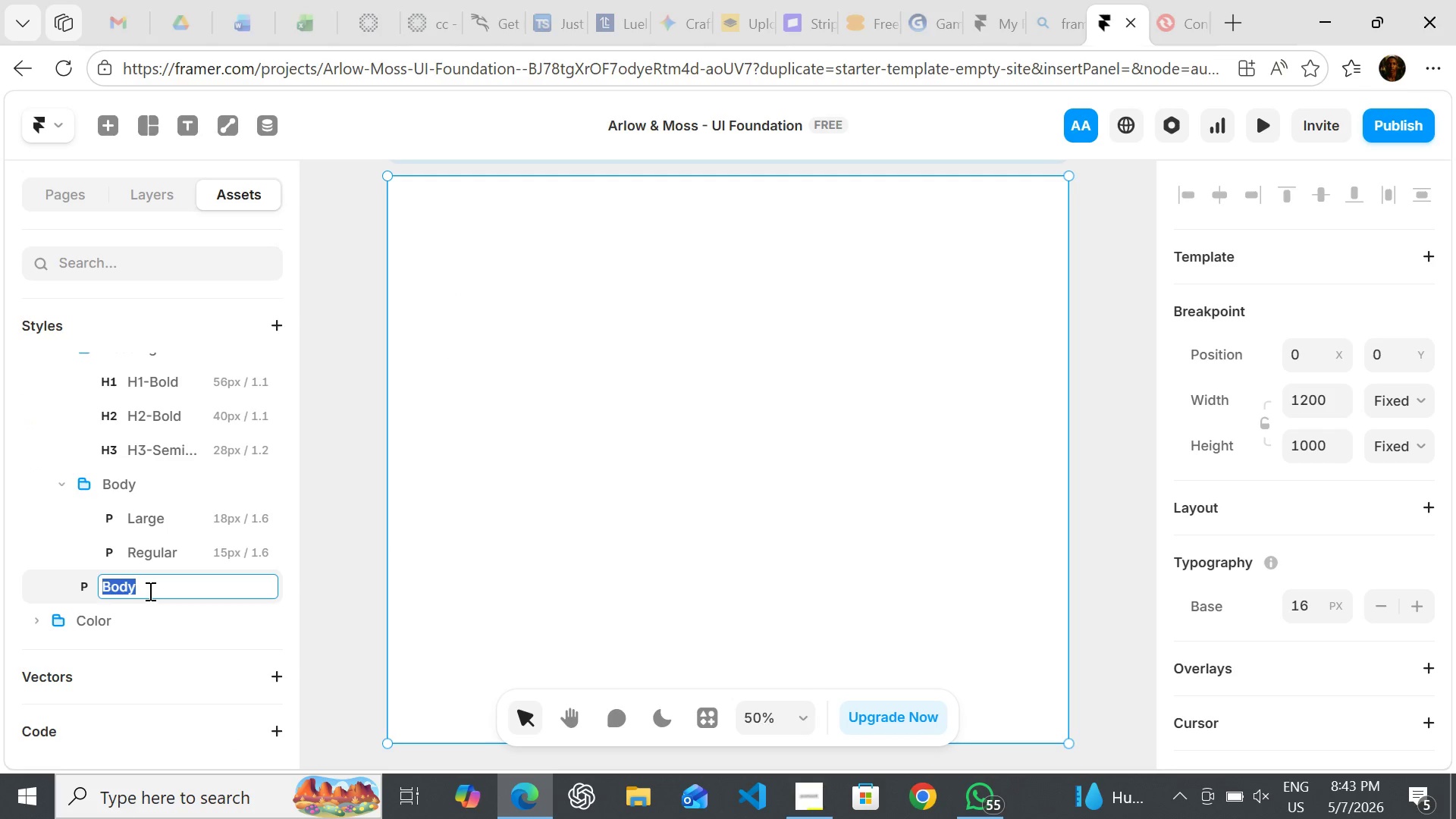 
left_click([149, 591])
 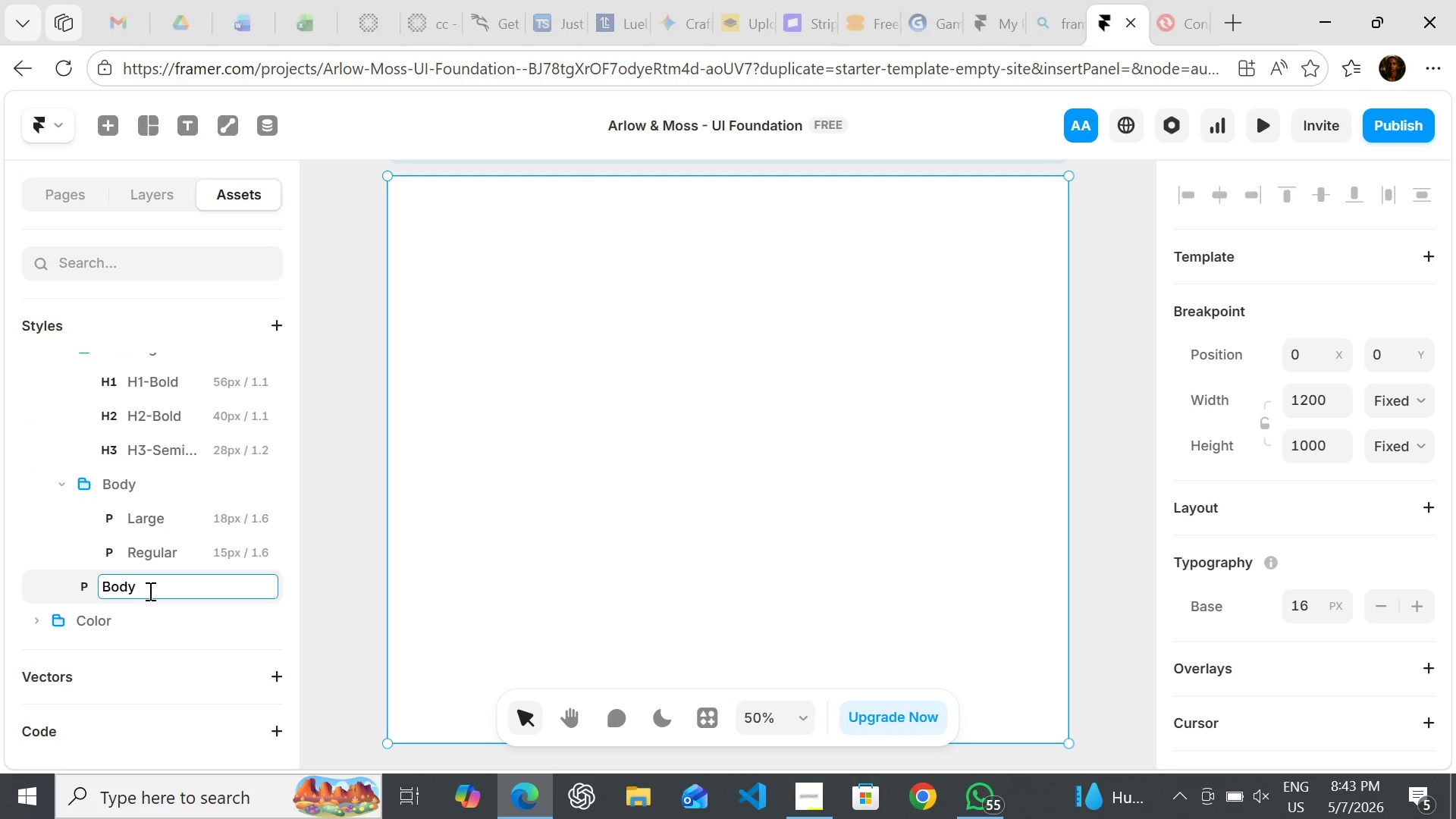 
key(Slash)
 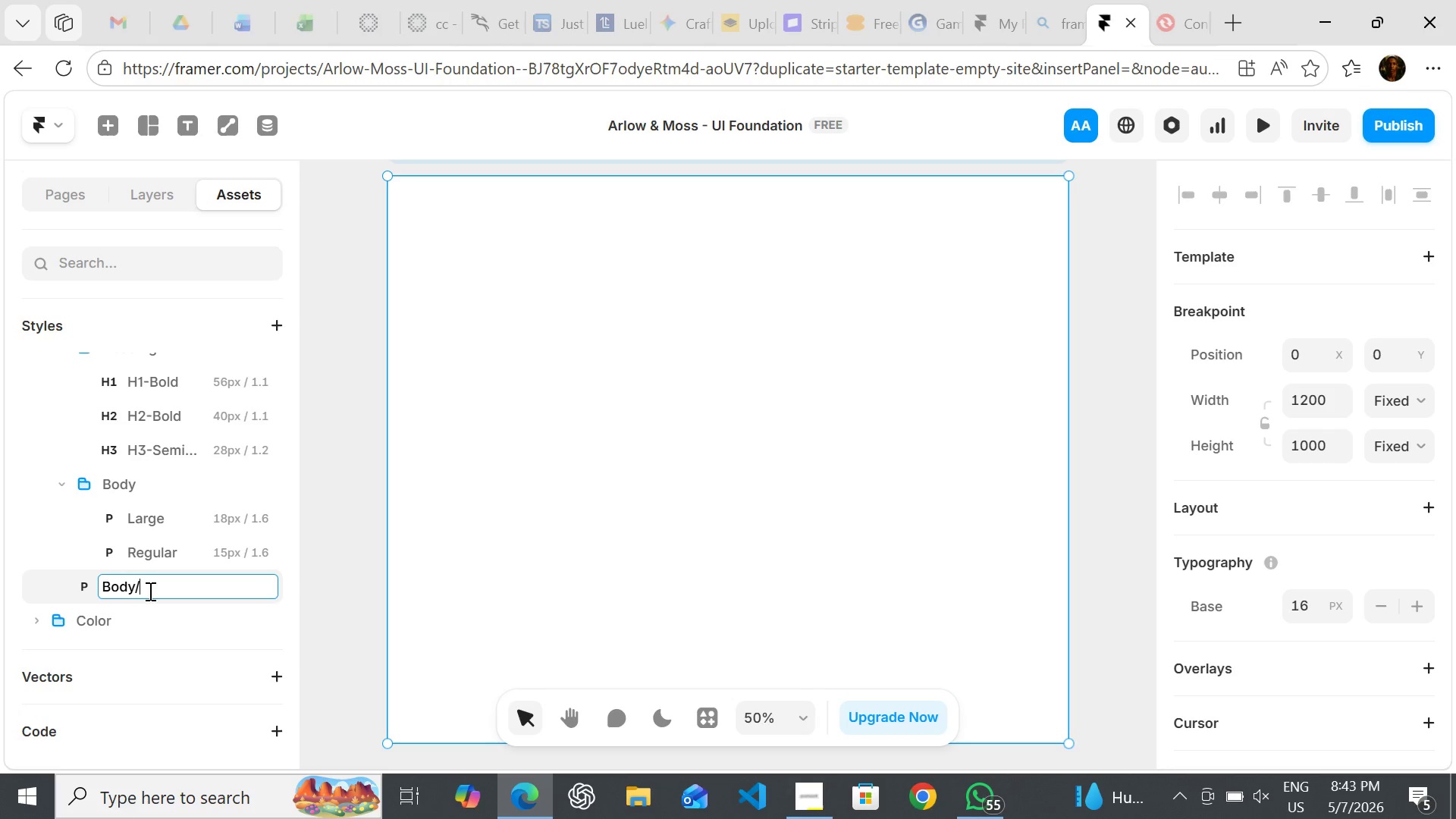 
wait(8.19)
 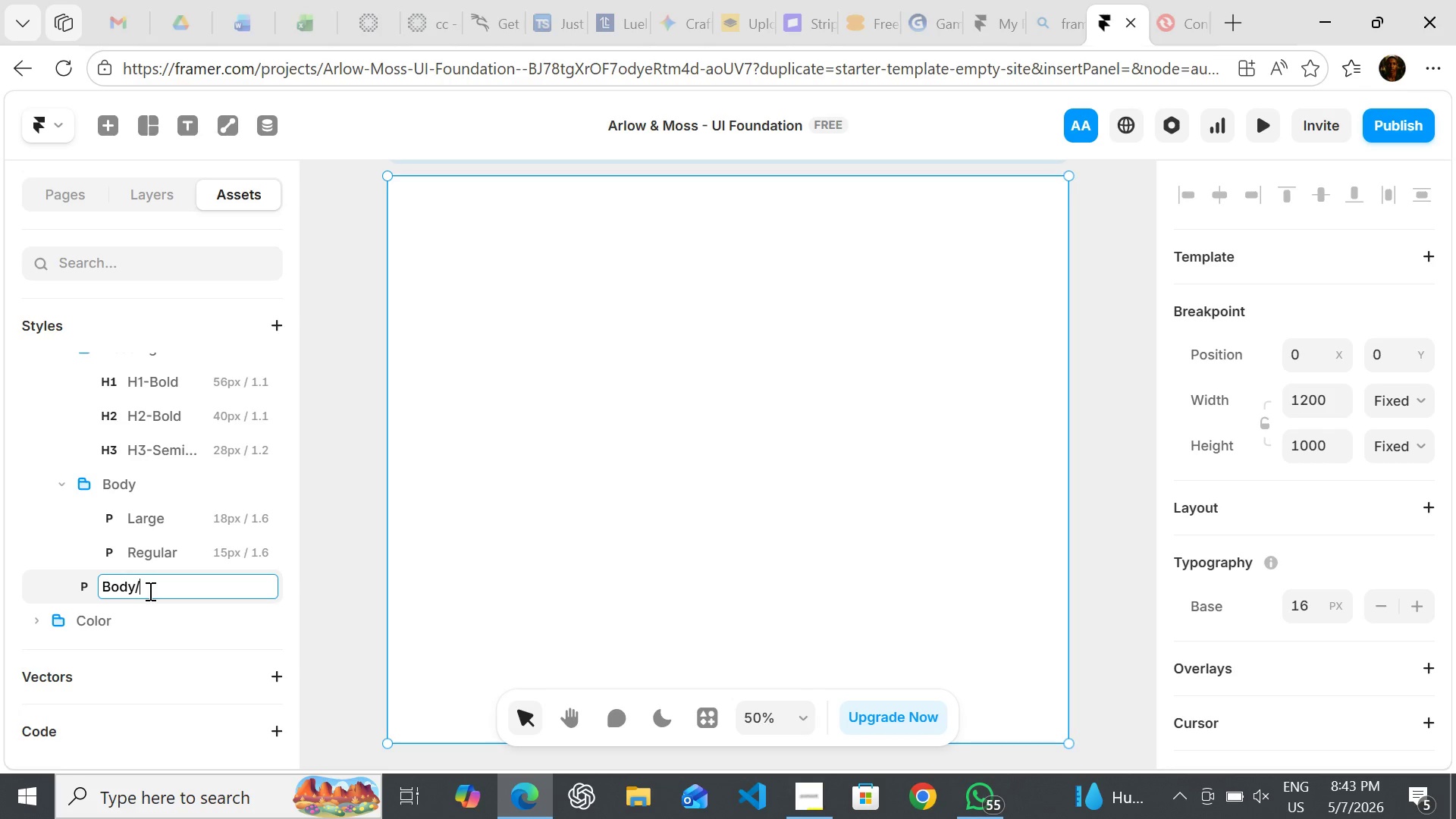 
type(Smalll)
key(Backspace)
 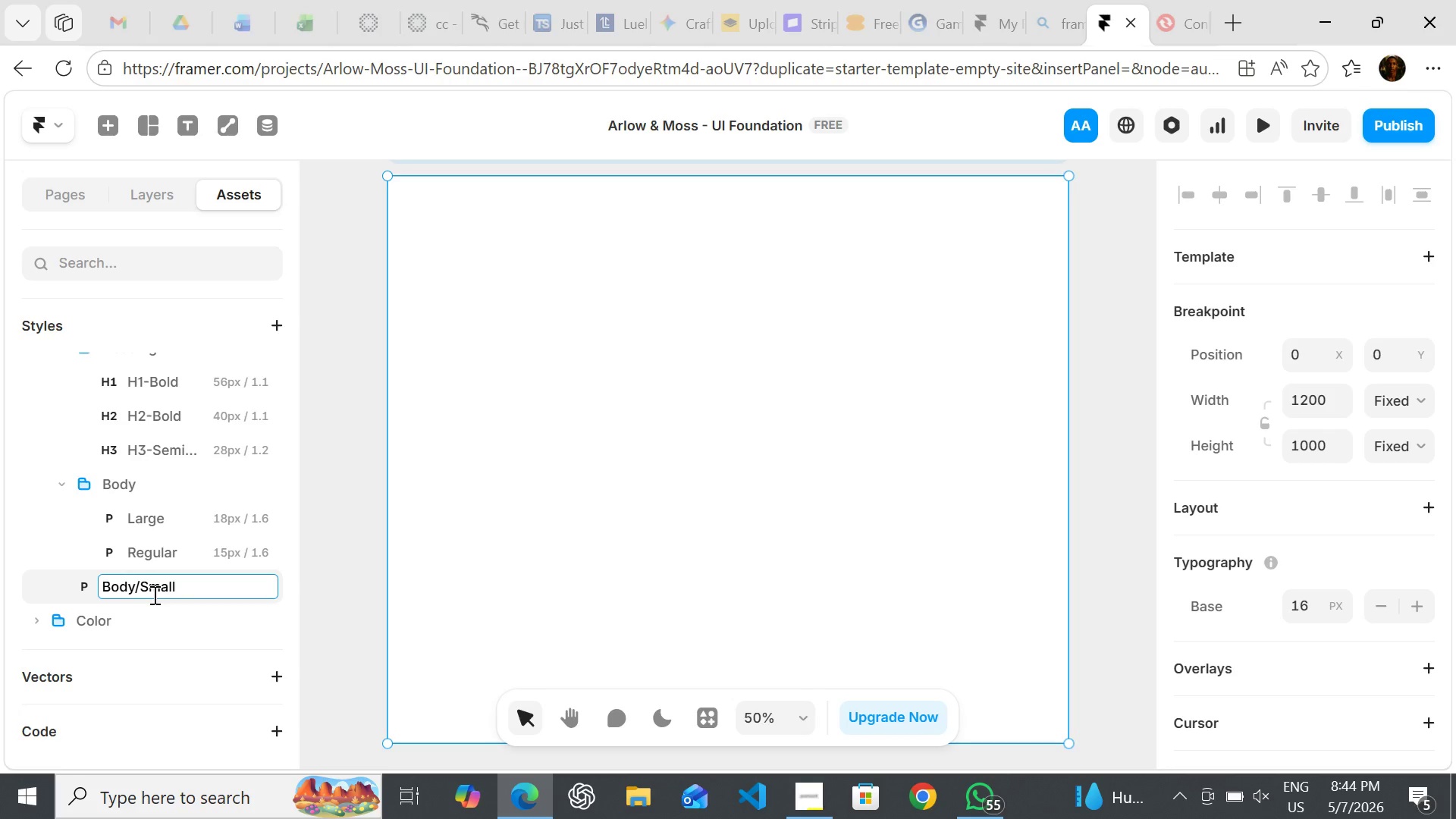 
key(Enter)
 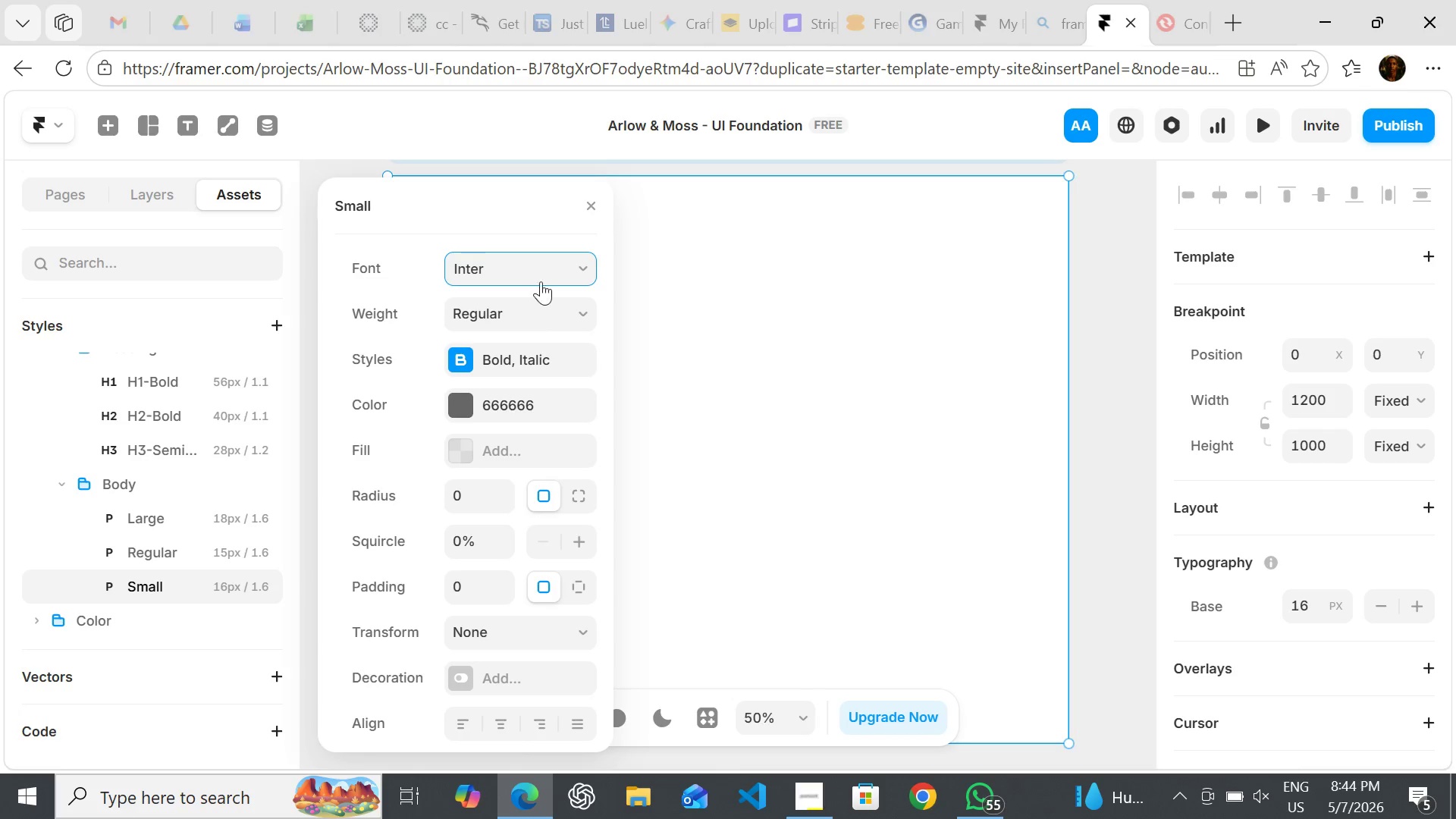 
left_click([542, 264])
 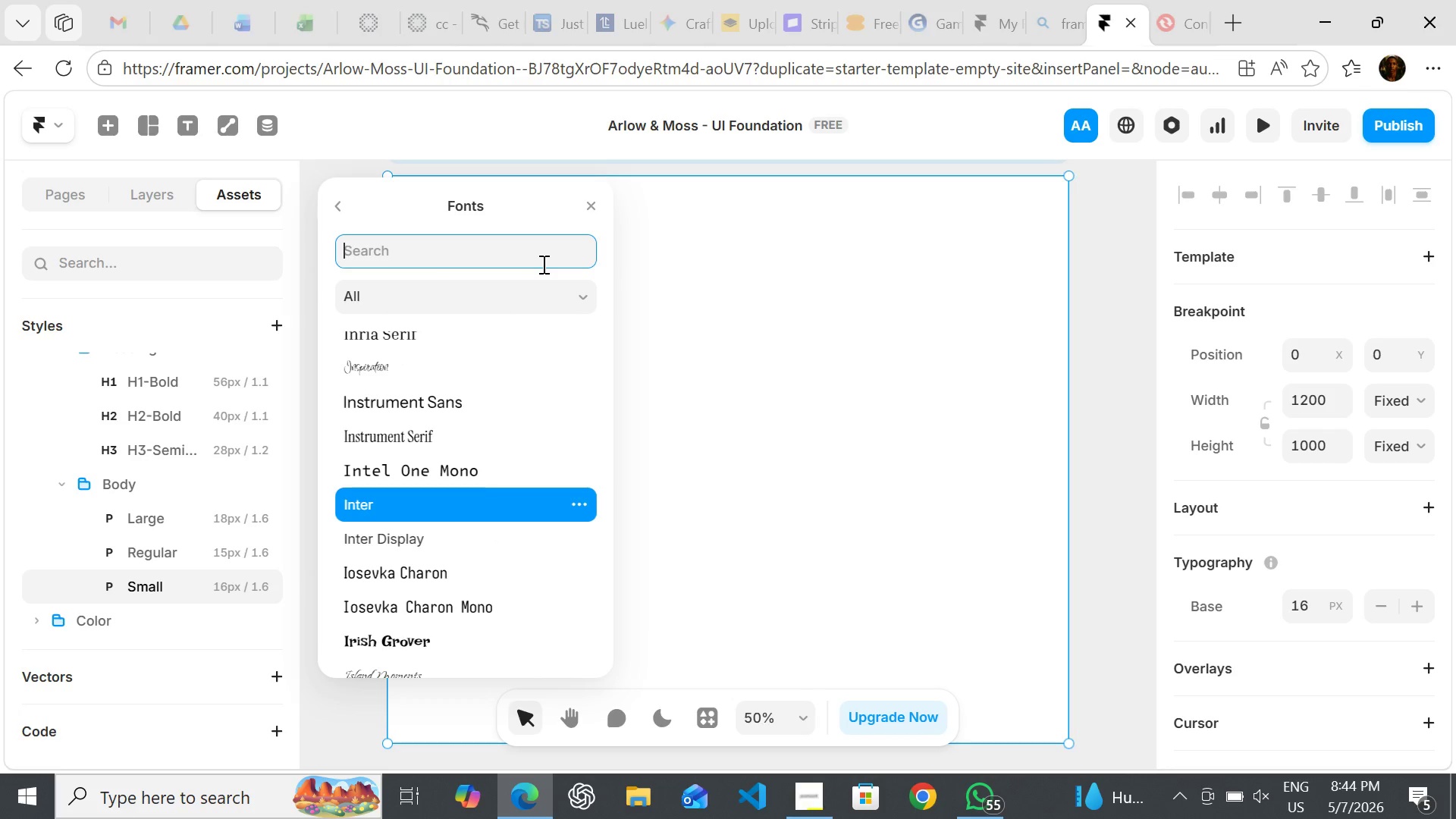 
type(lora)
 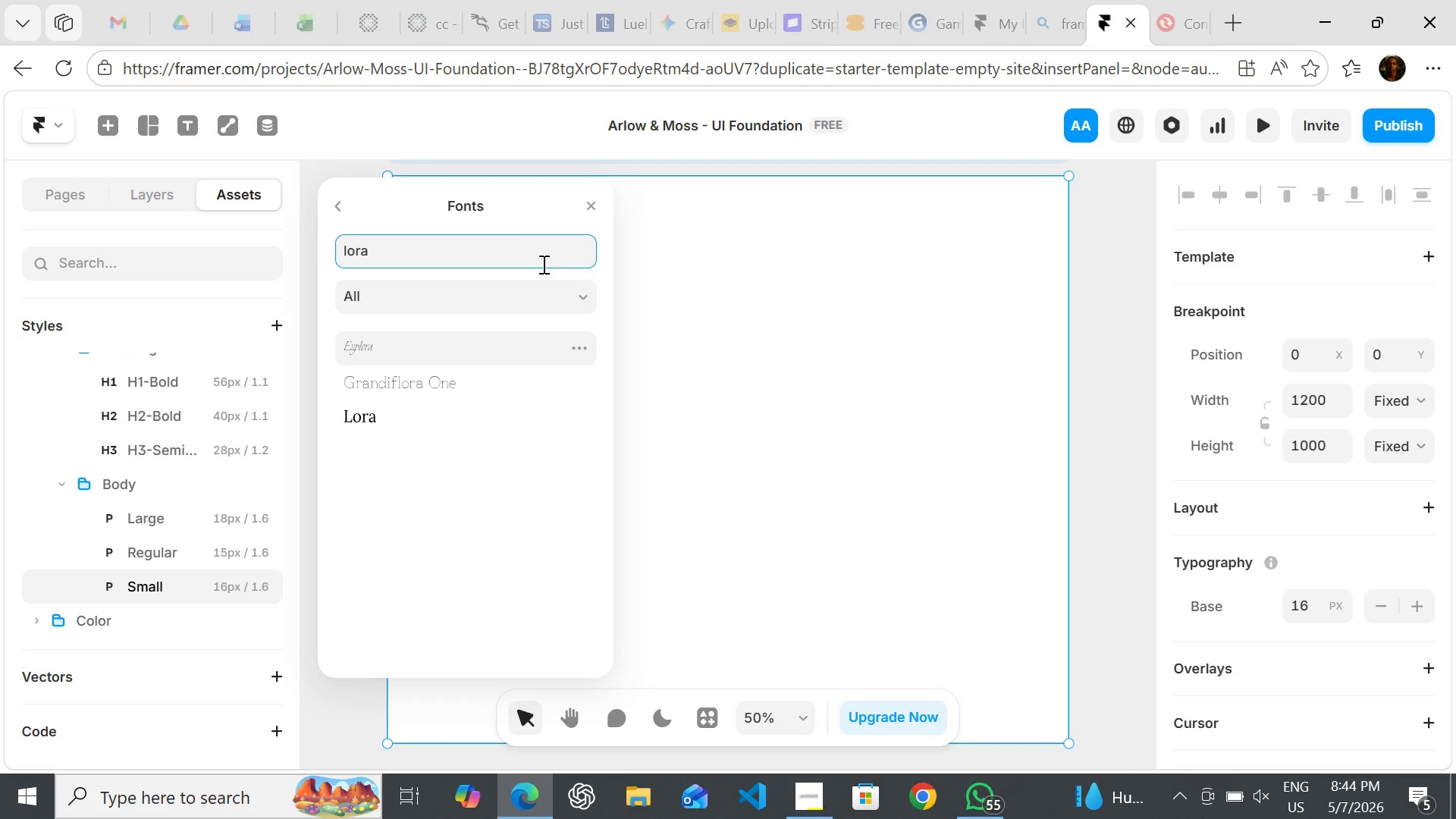 
wait(5.14)
 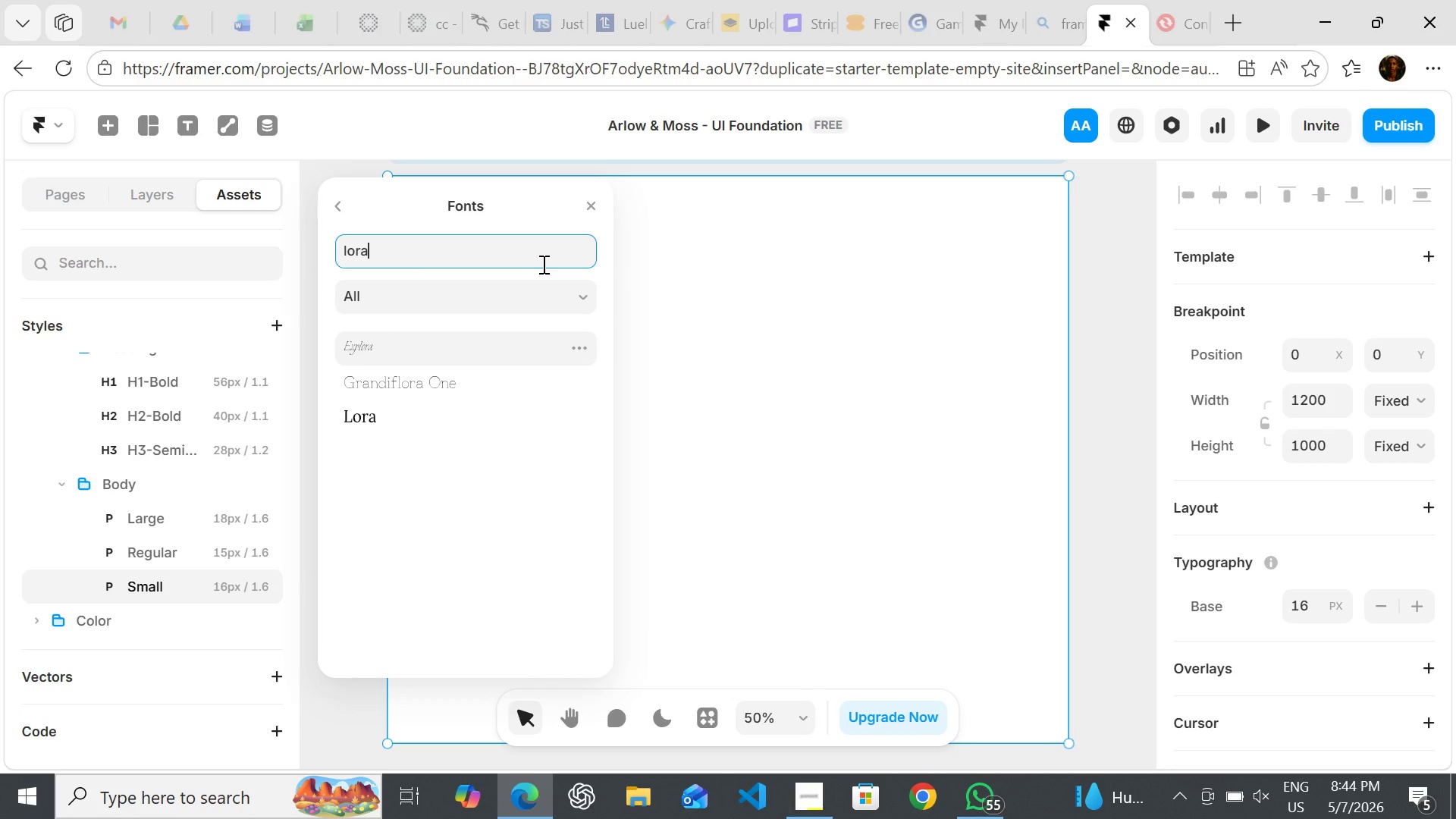 
left_click([413, 413])
 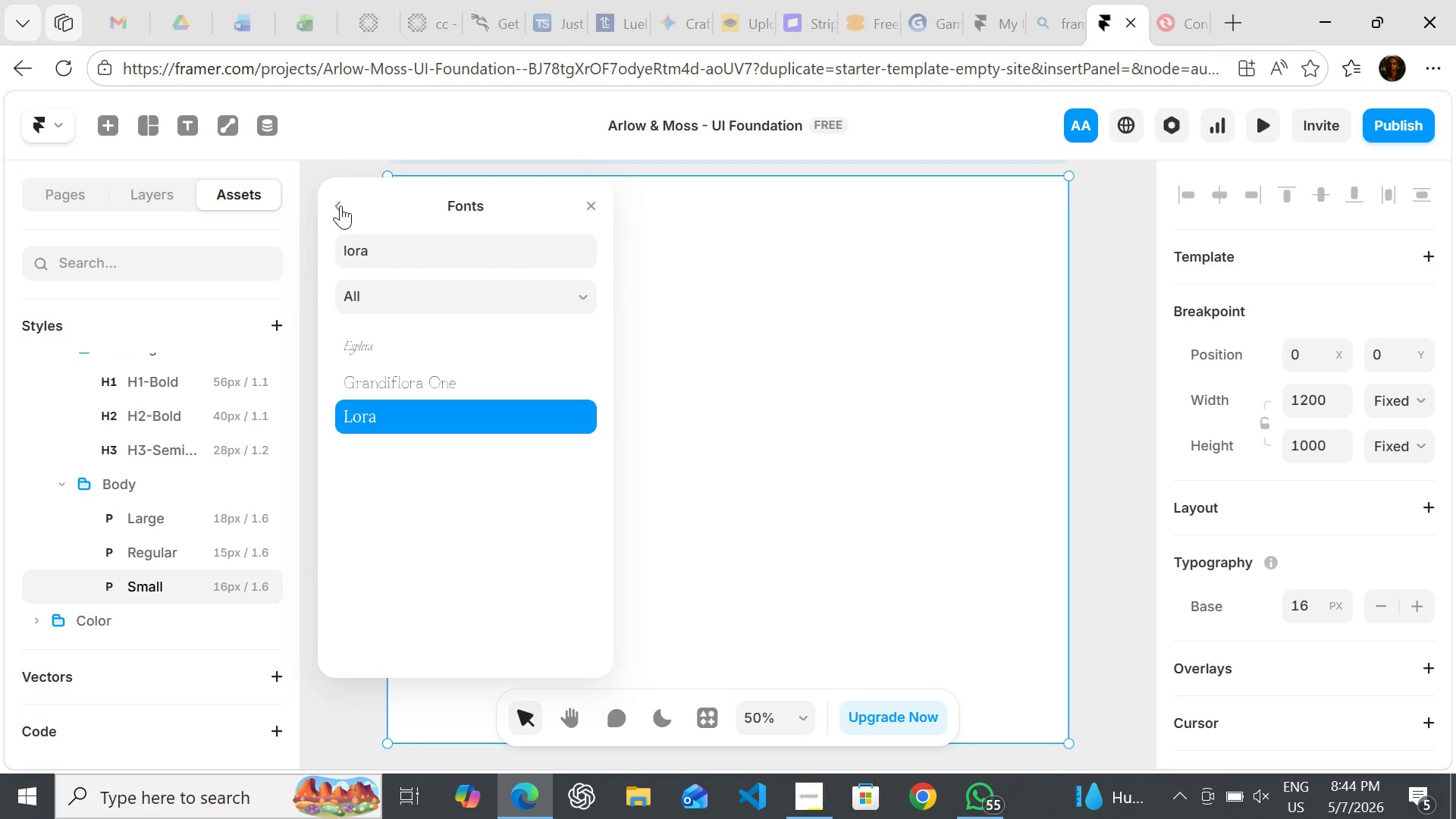 
left_click([340, 205])
 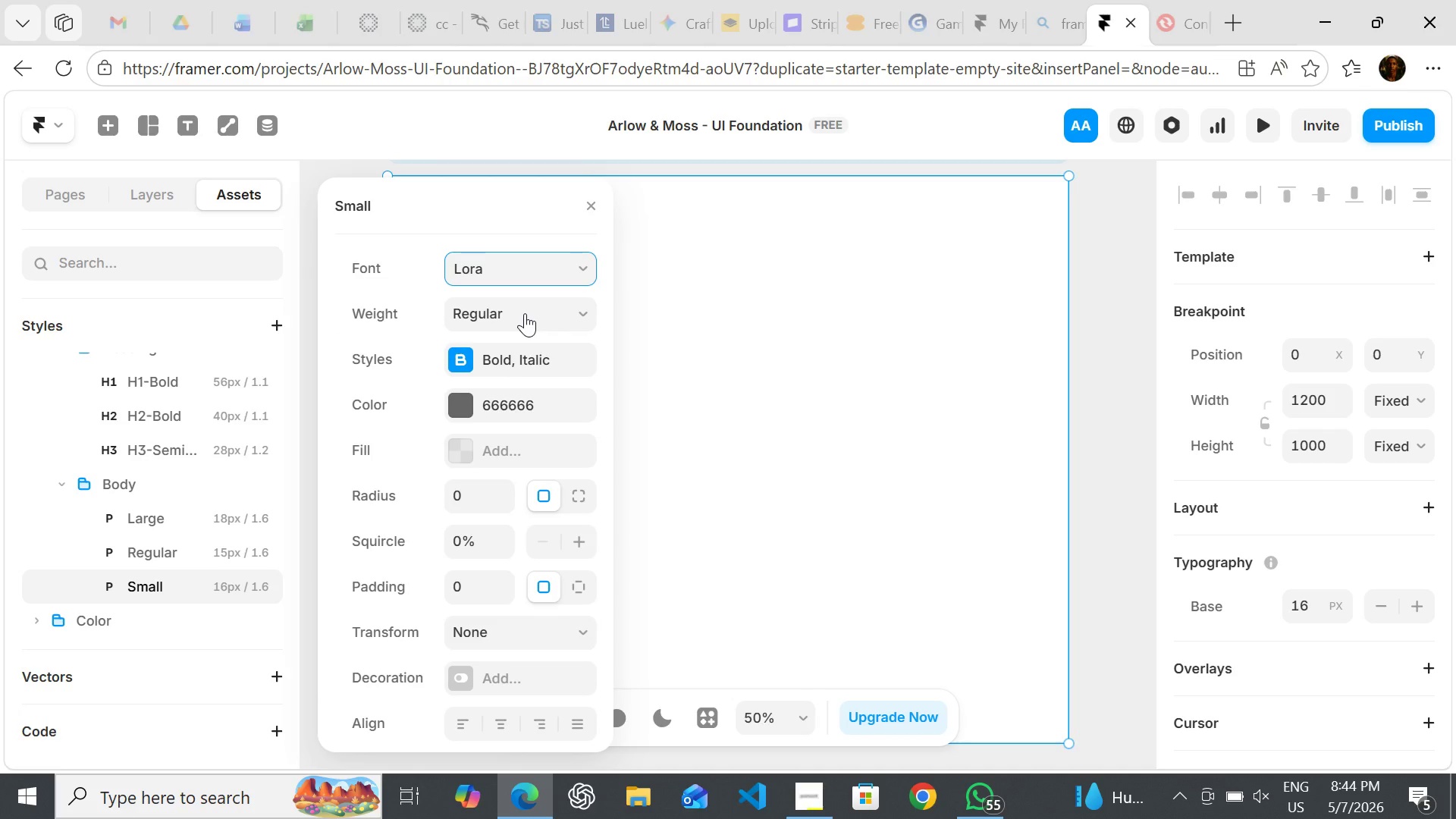 
wait(7.28)
 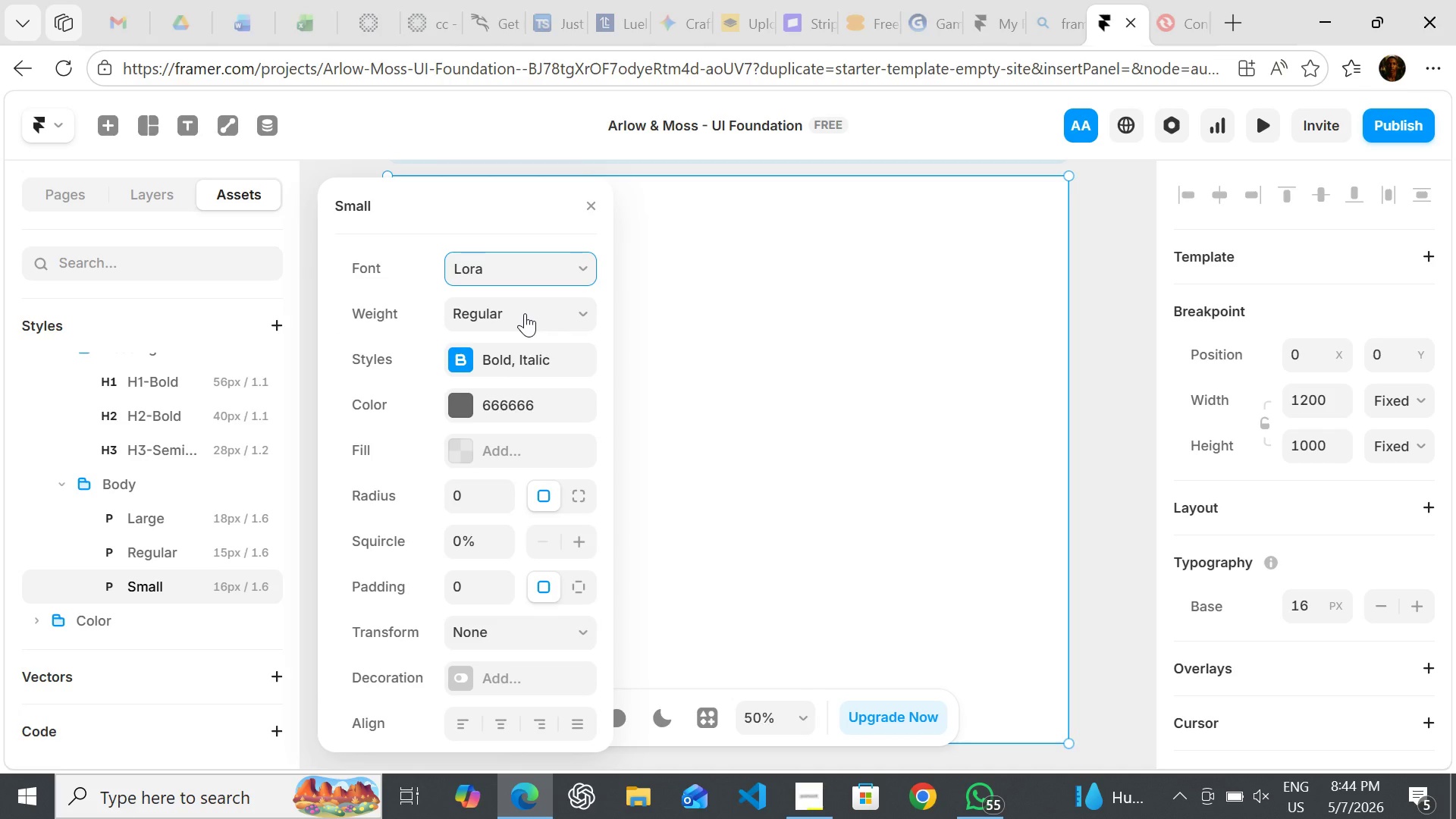 
left_click([525, 313])
 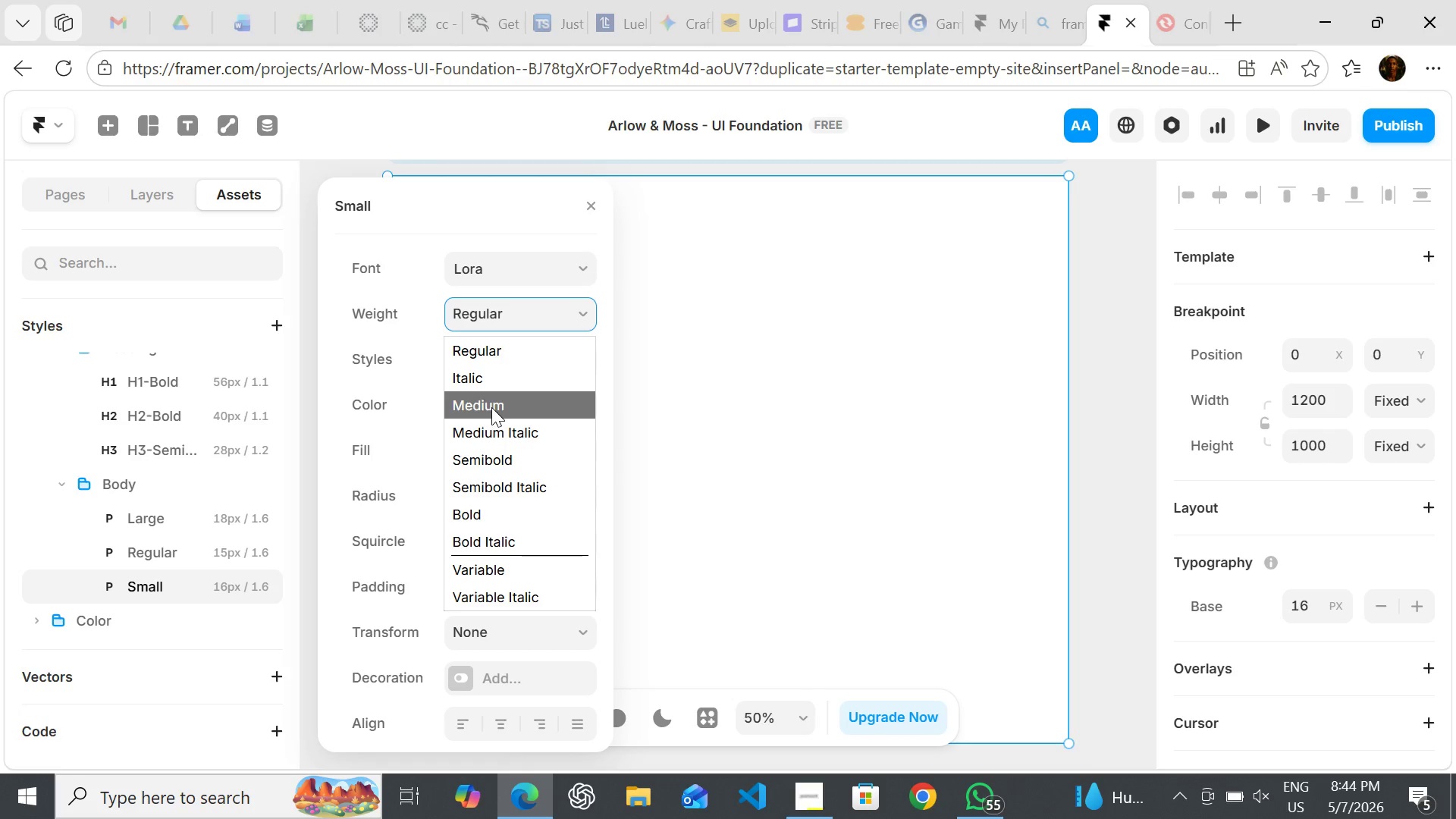 
left_click([491, 407])
 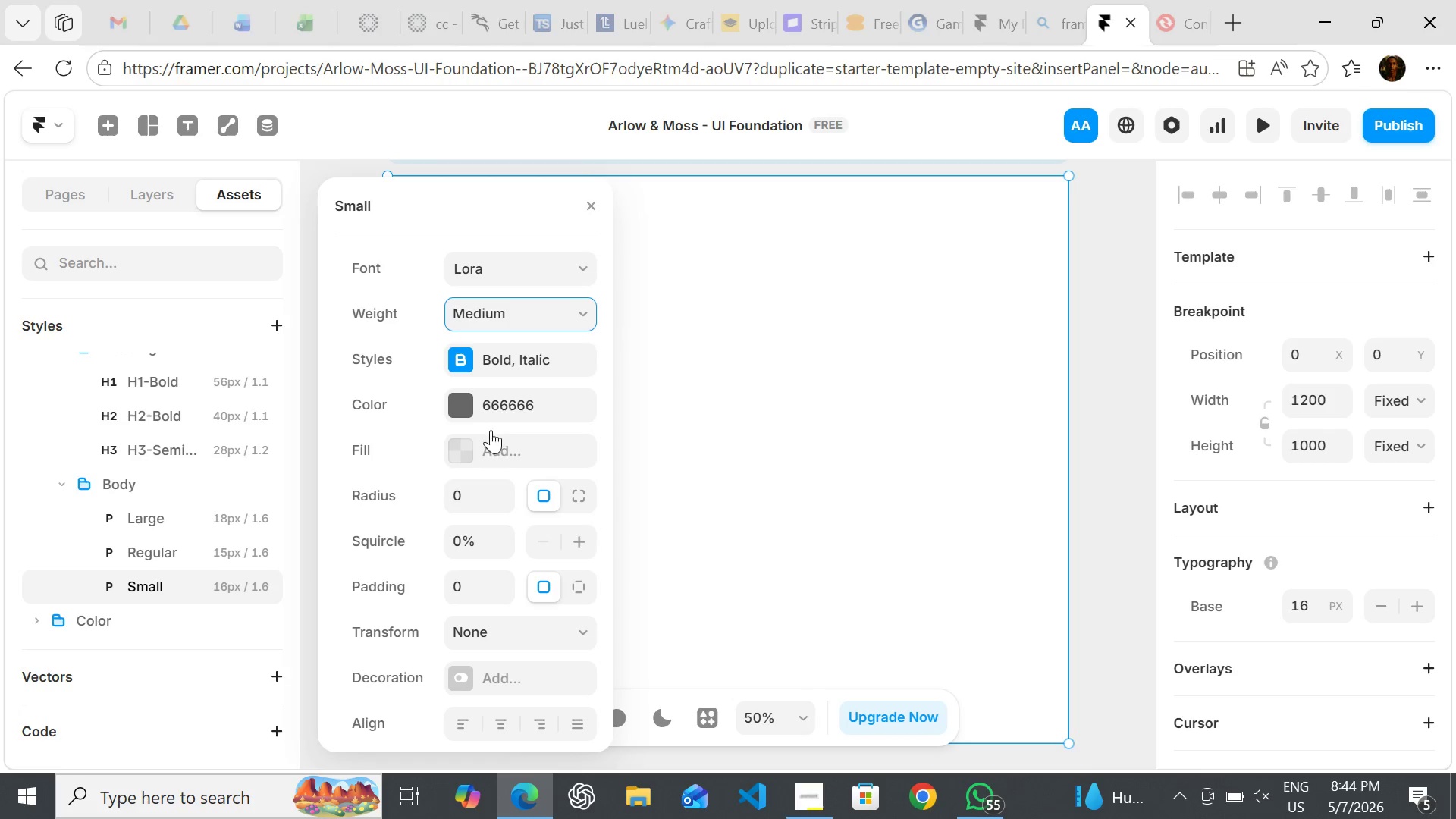 
mouse_move([476, 503])
 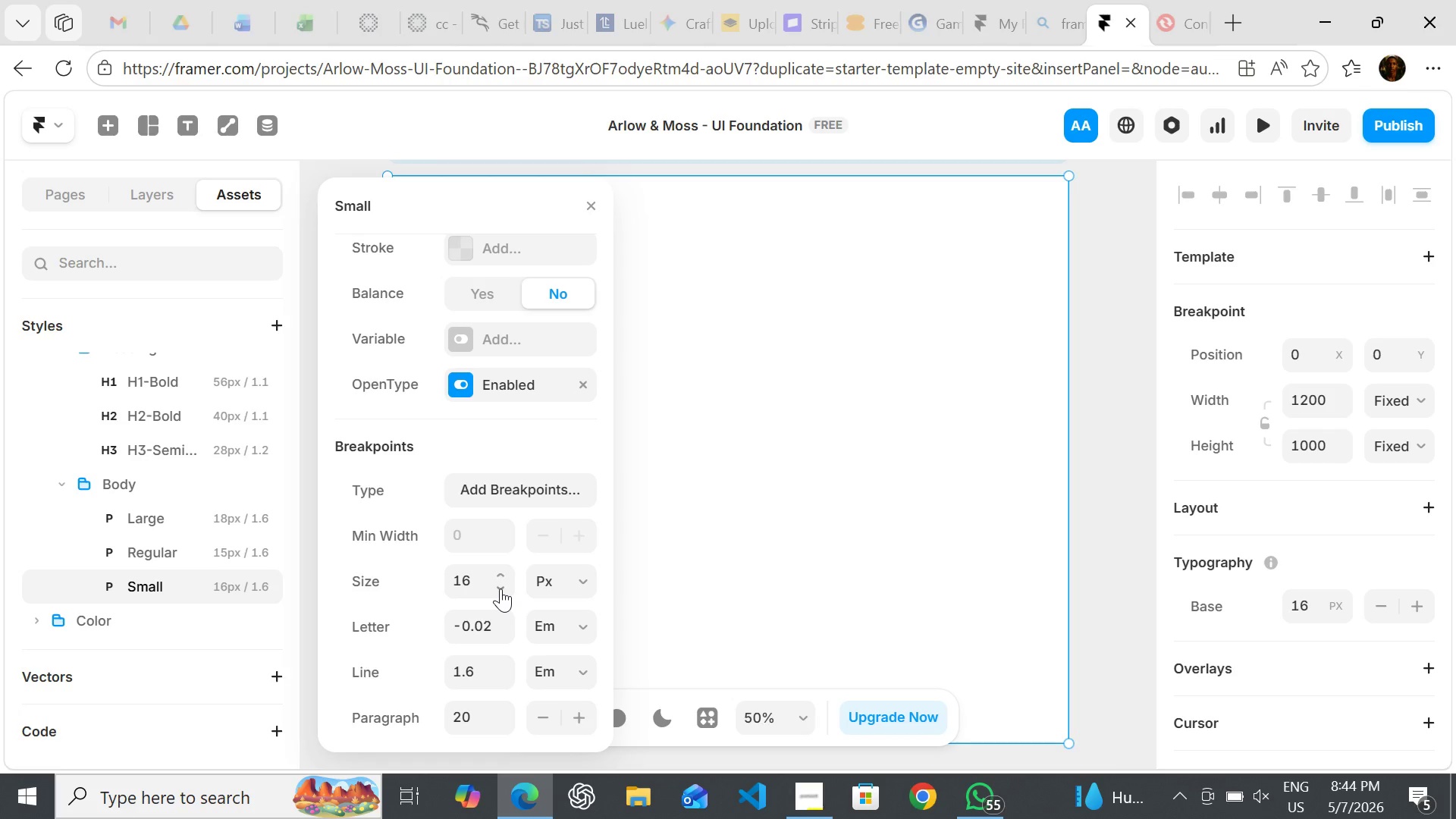 
double_click([500, 588])
 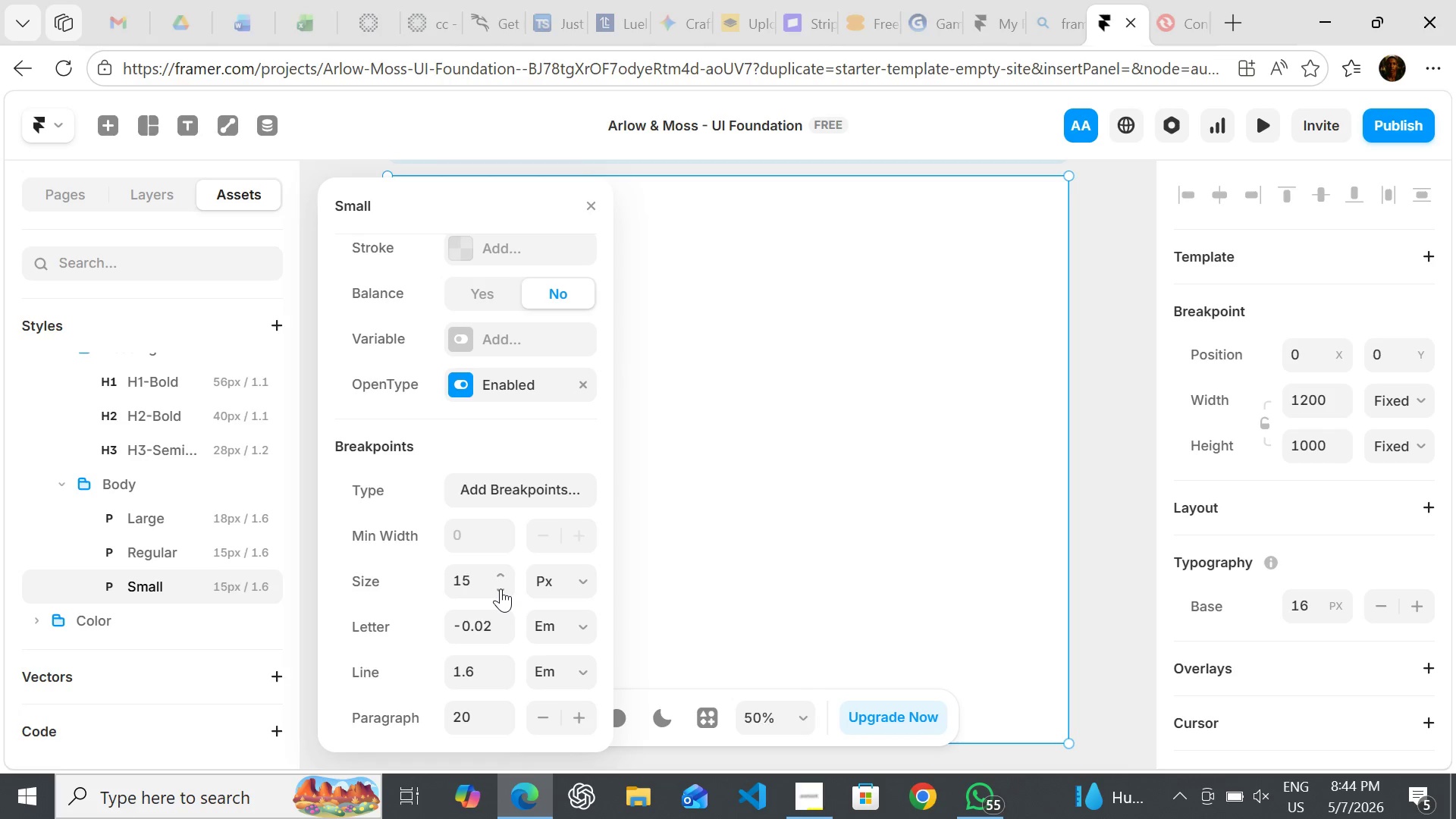 
triple_click([500, 588])
 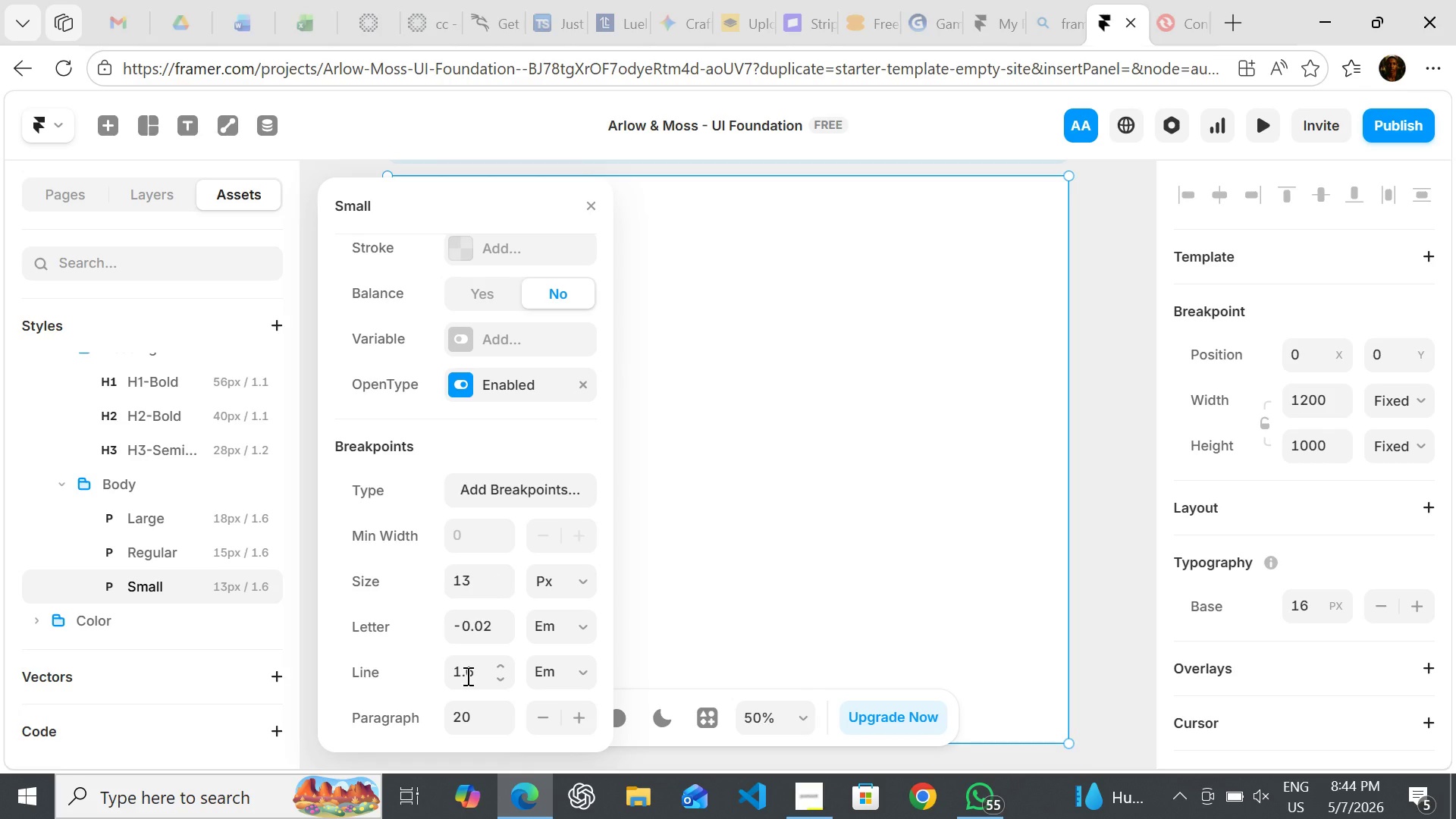 
wait(10.7)
 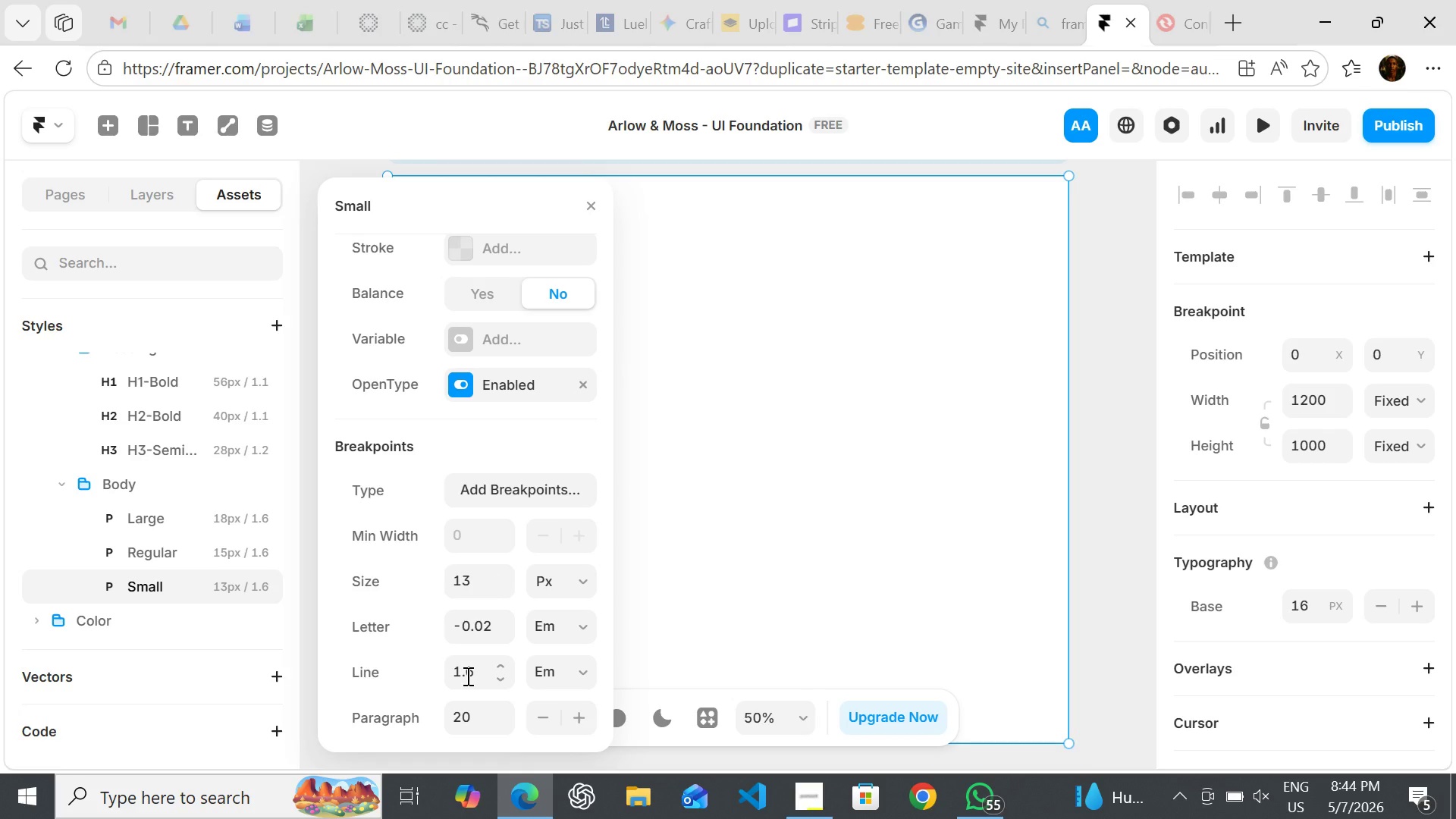 
left_click([500, 678])
 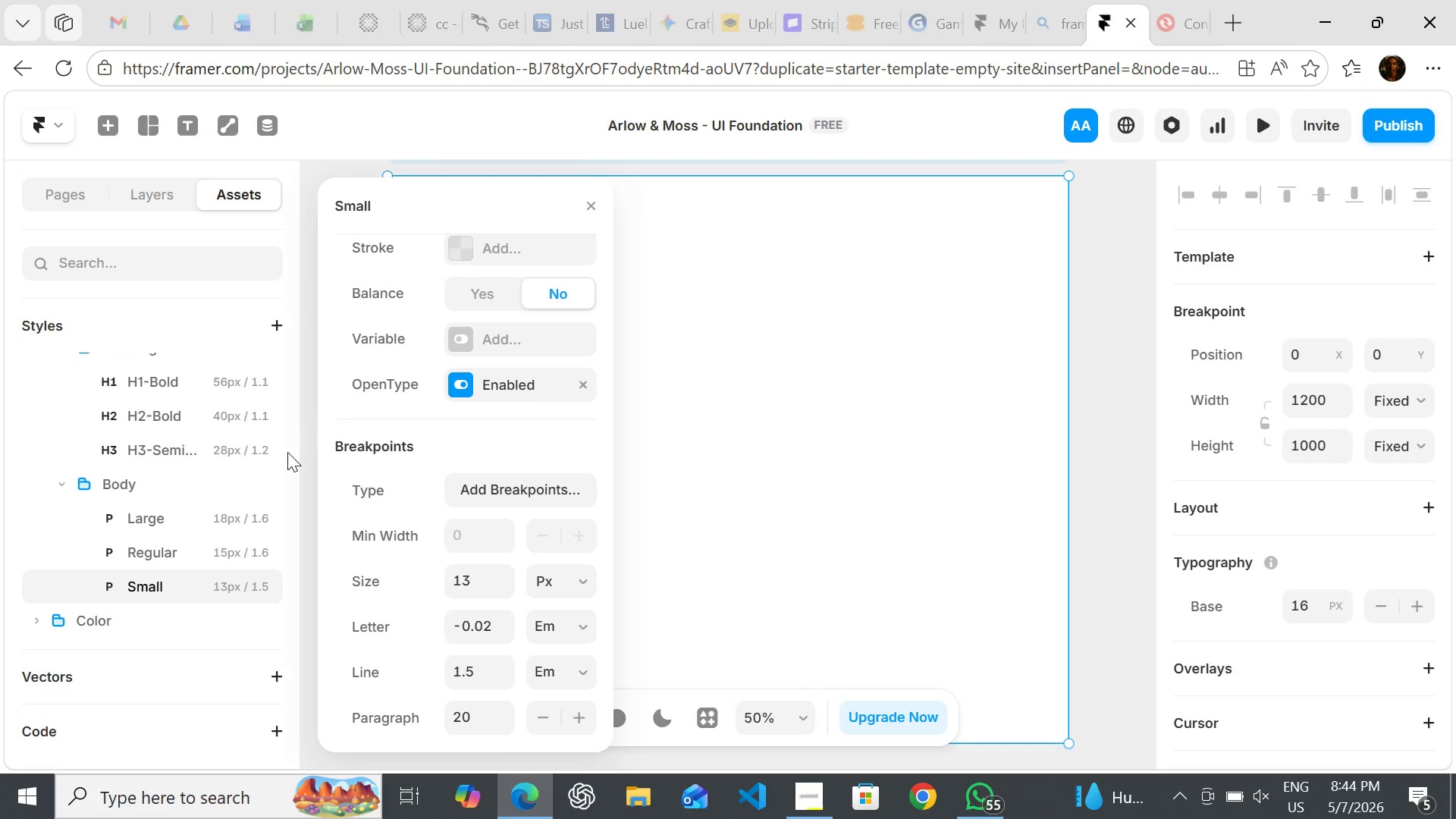 
mouse_move([180, 422])
 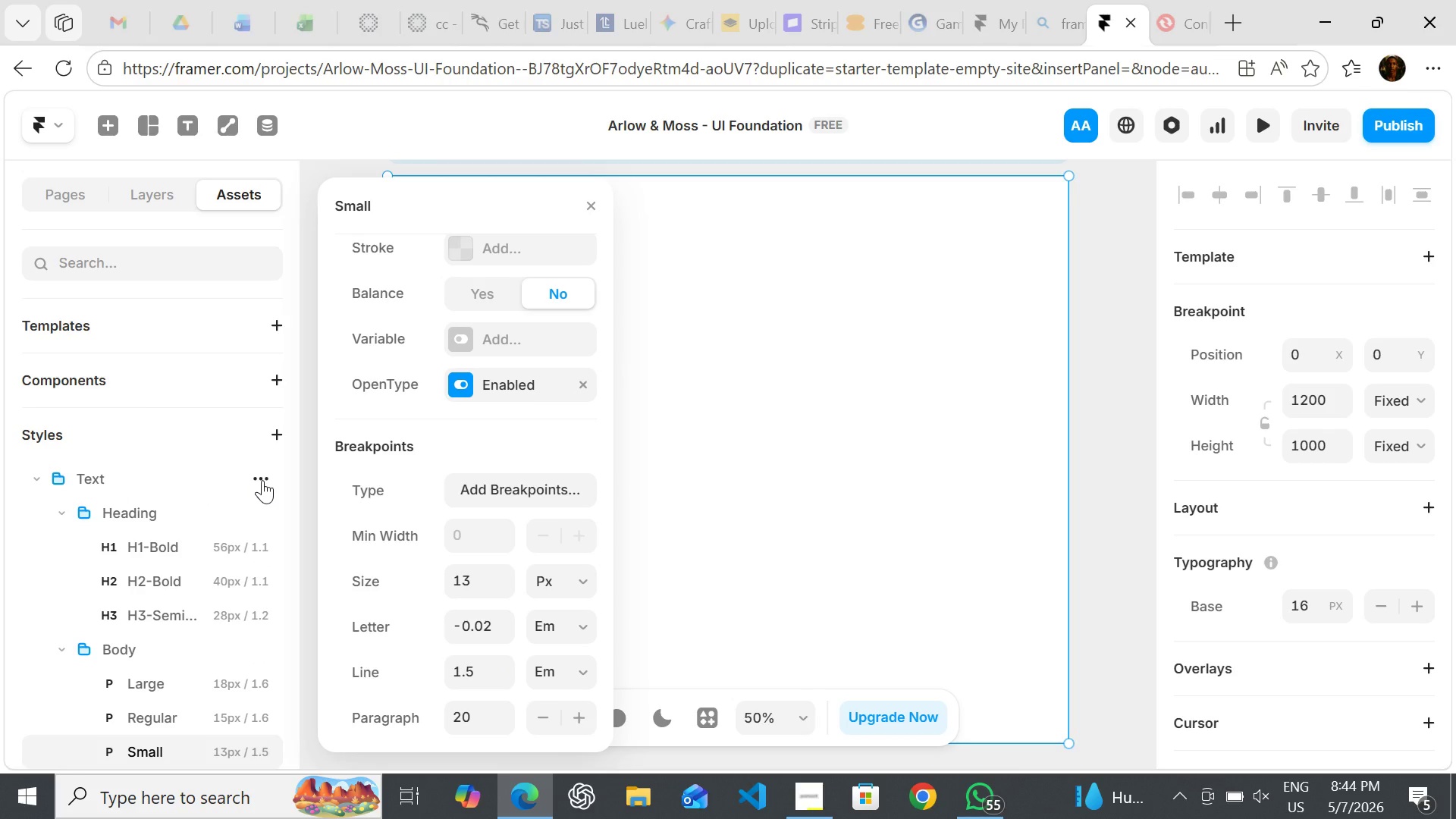 
left_click([262, 480])
 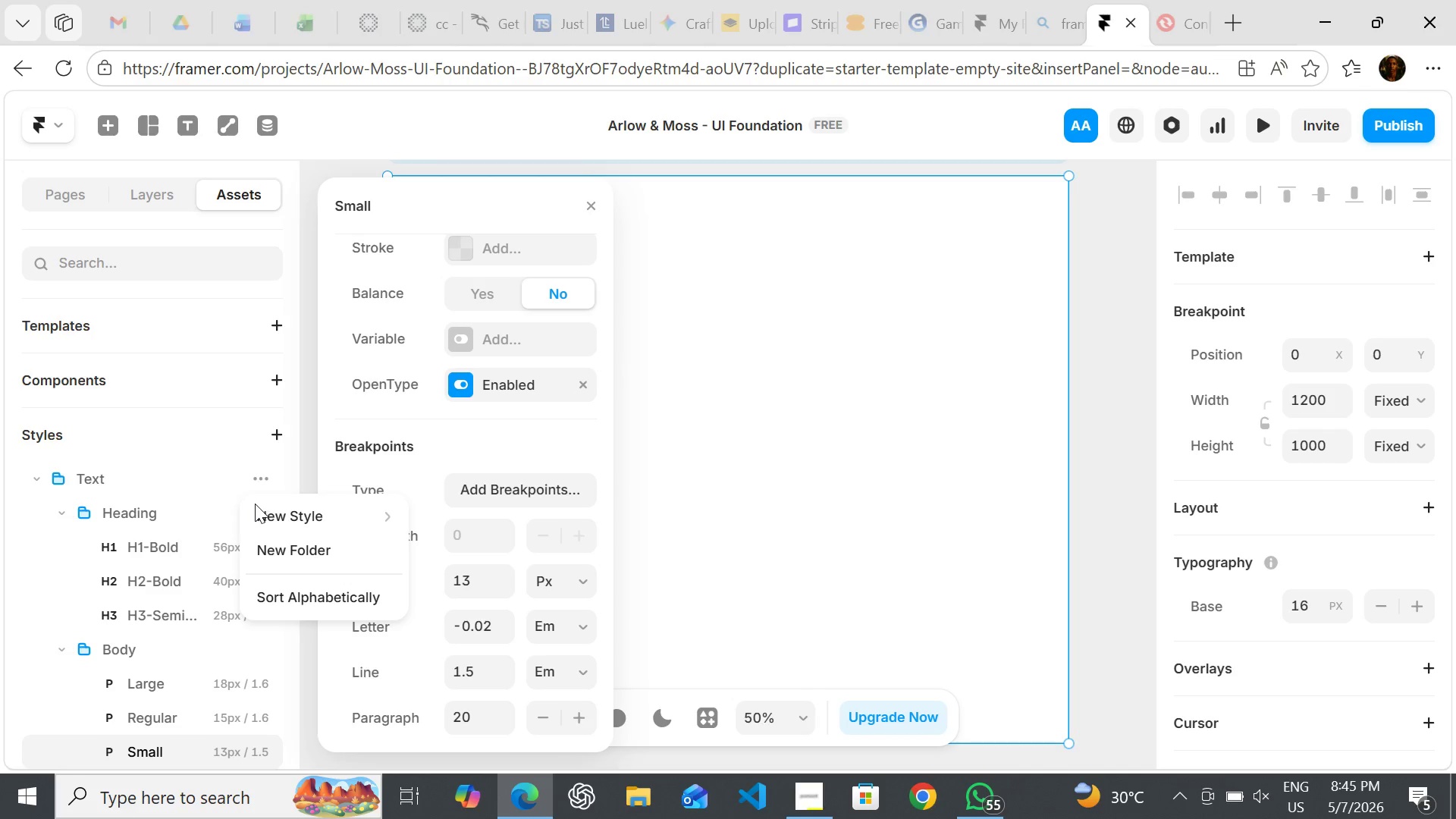 
wait(16.14)
 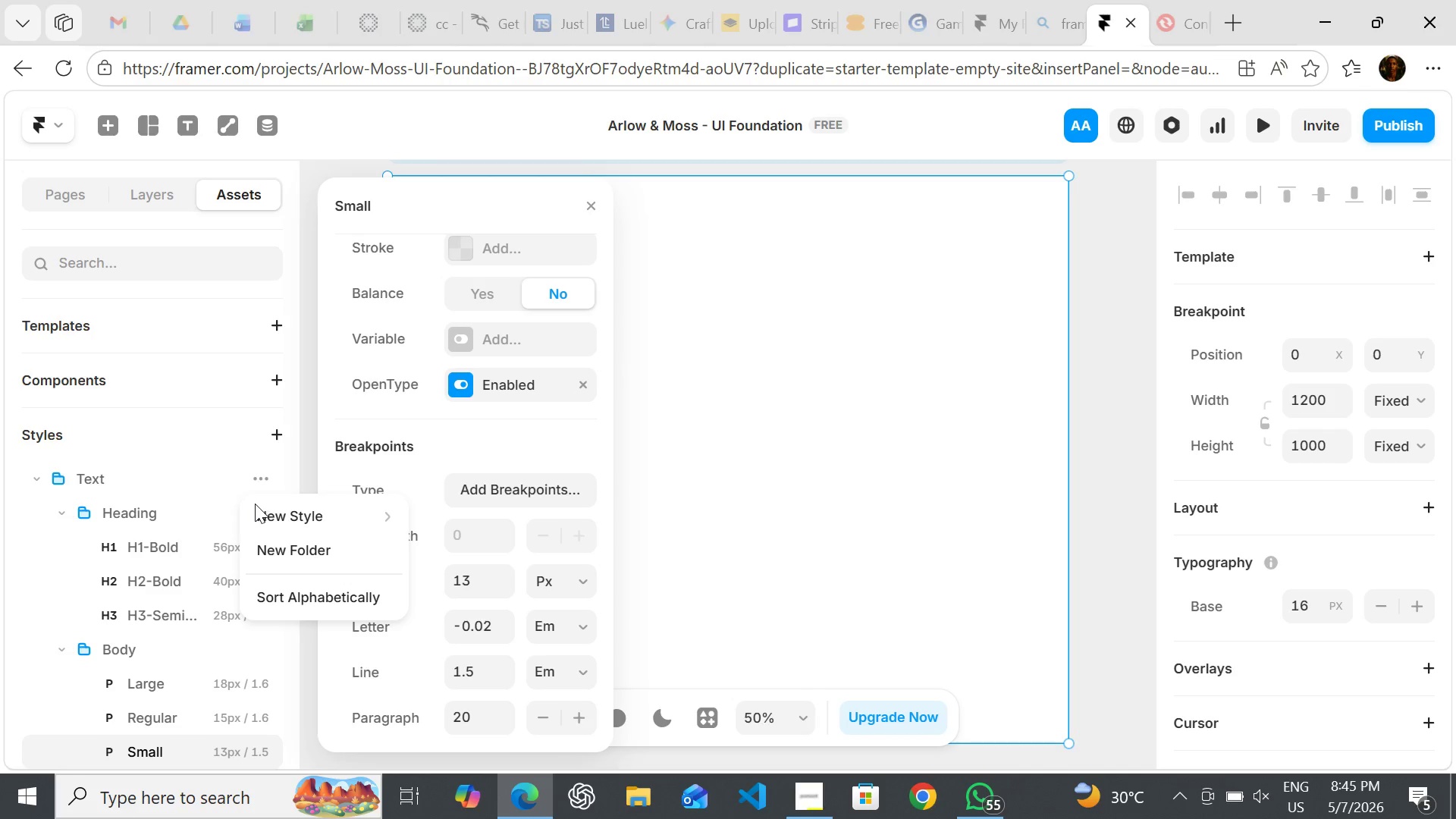 
left_click([459, 517])
 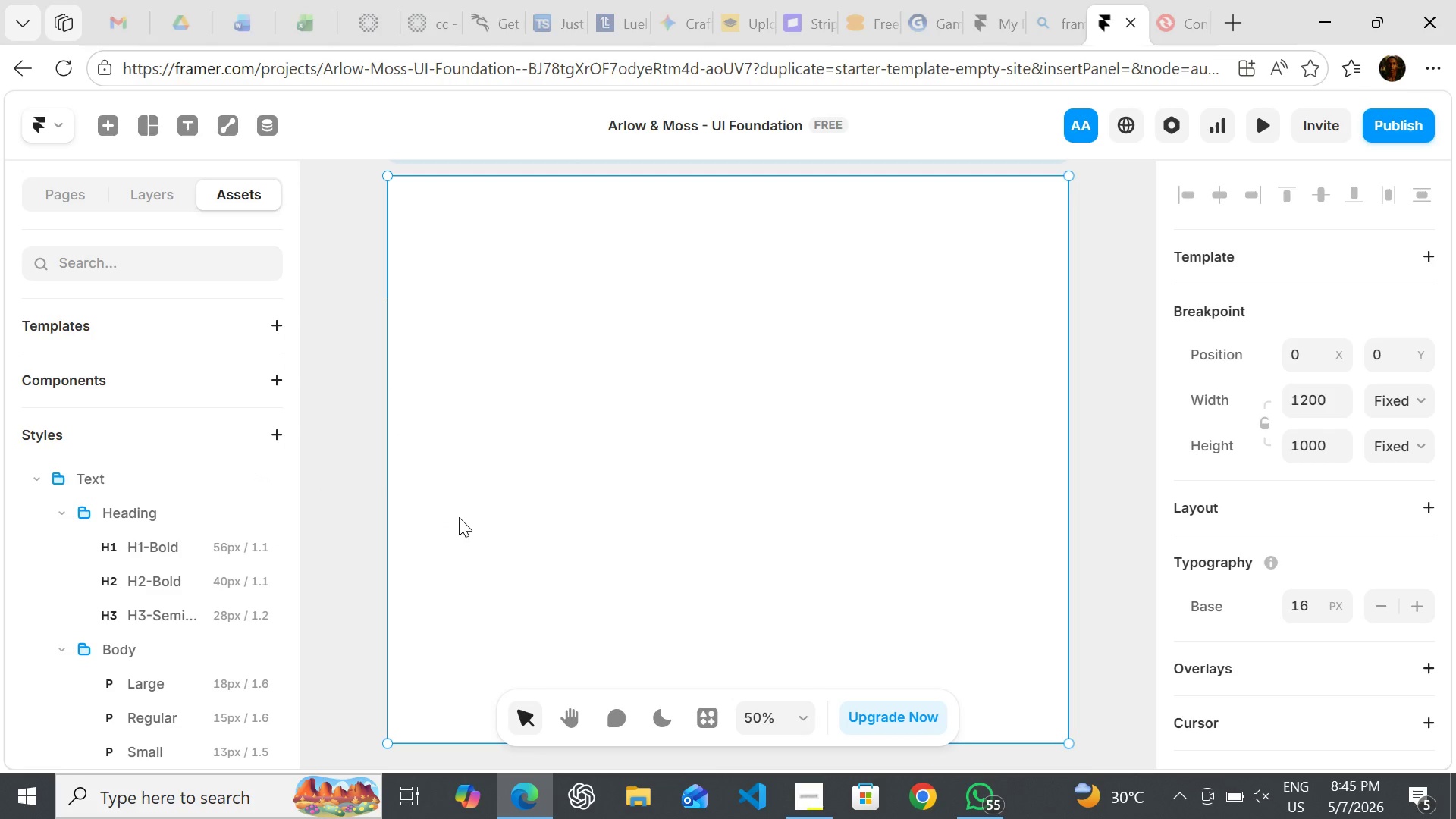 
mouse_move([212, 599])
 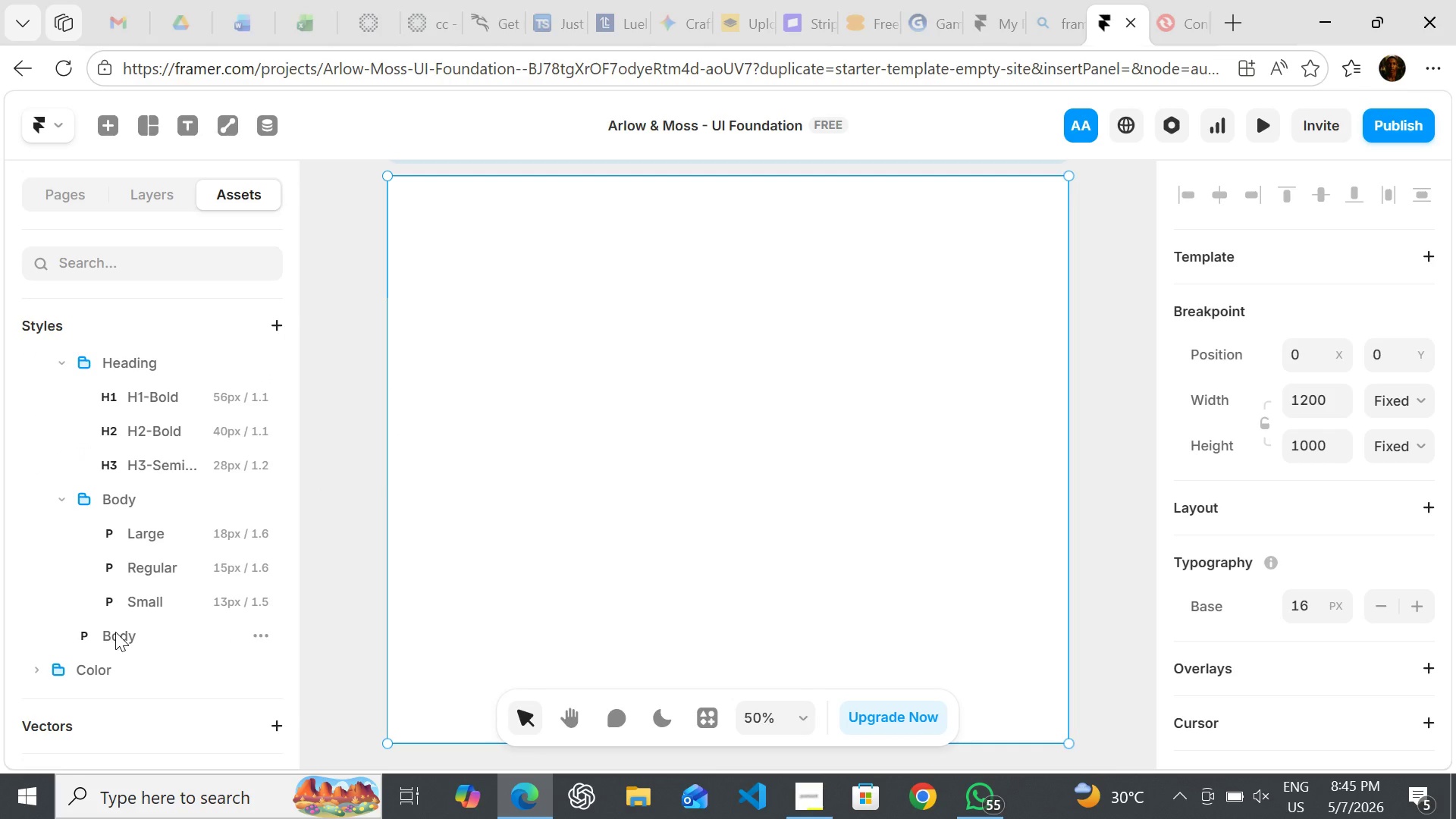 
double_click([115, 632])
 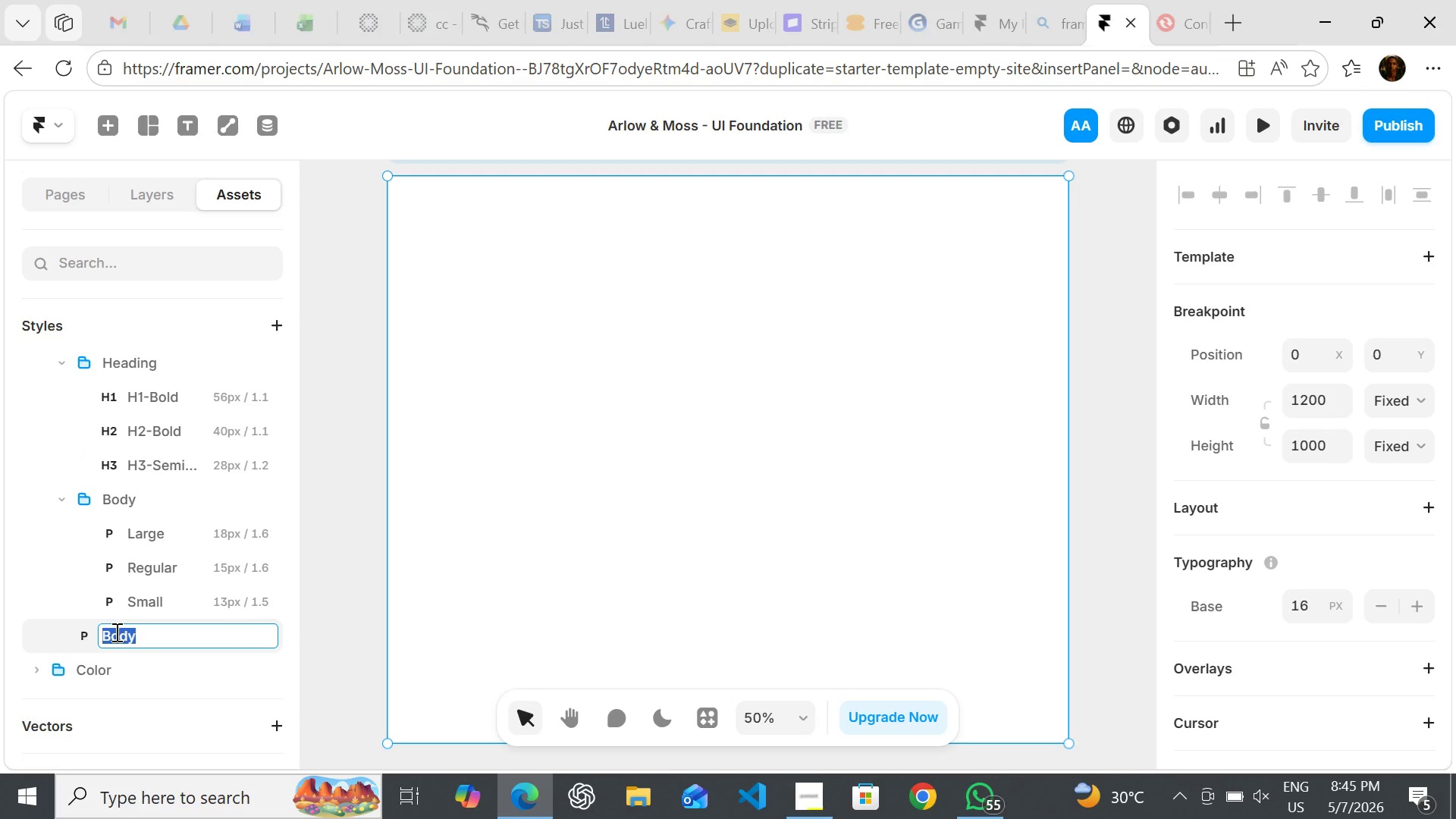 
type(Utility/Mono)
 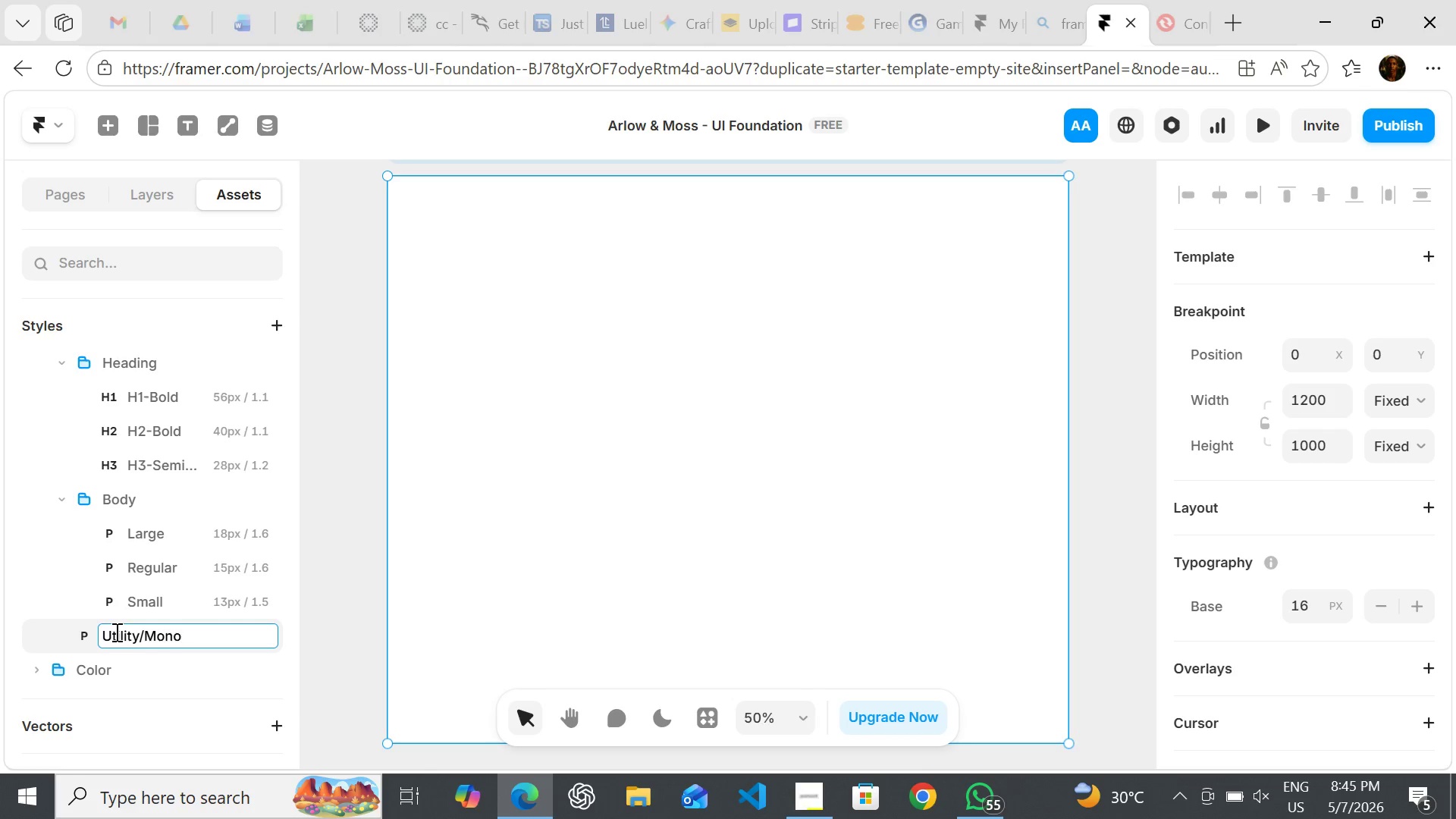 
key(Enter)
 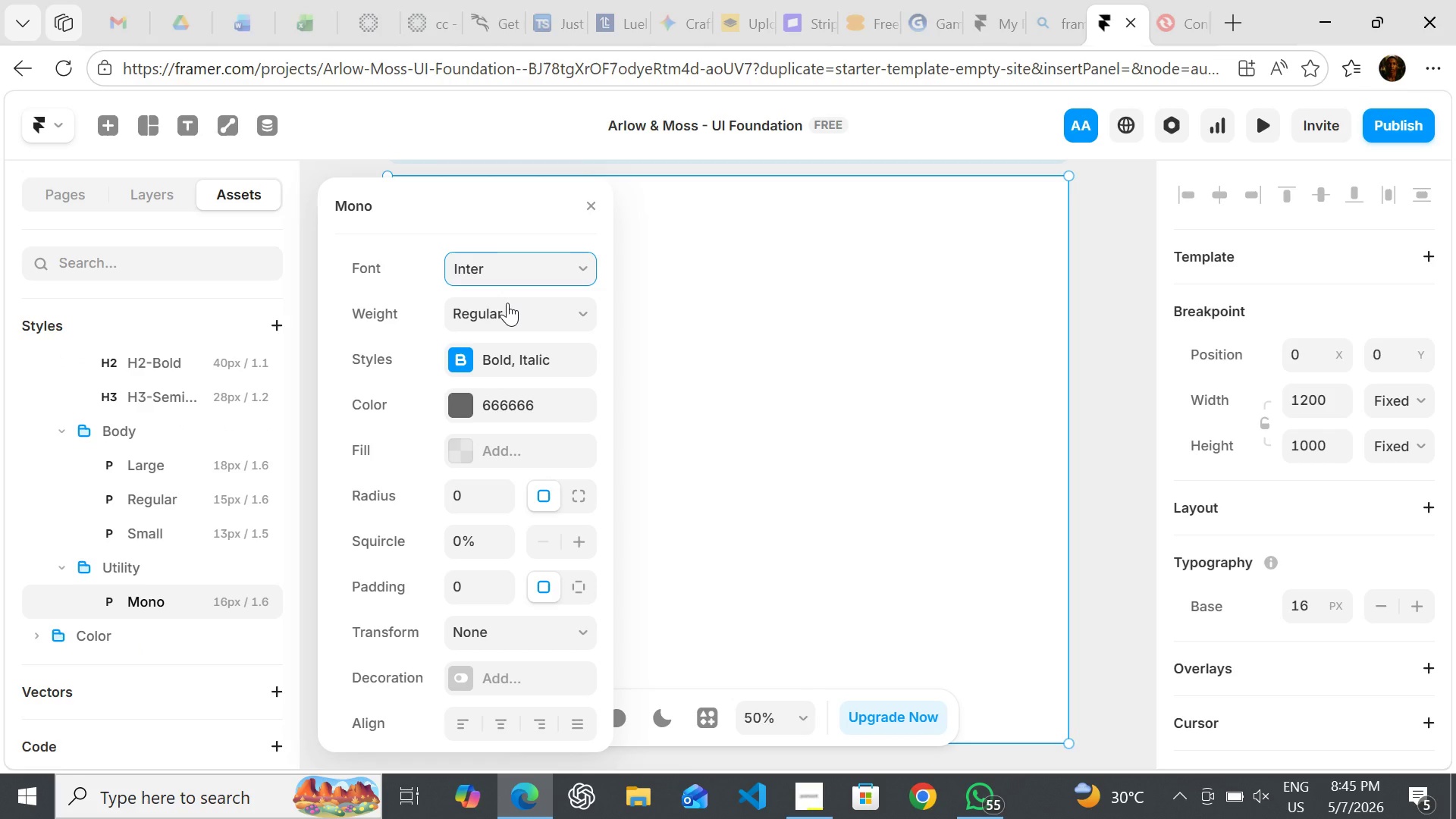 
wait(6.89)
 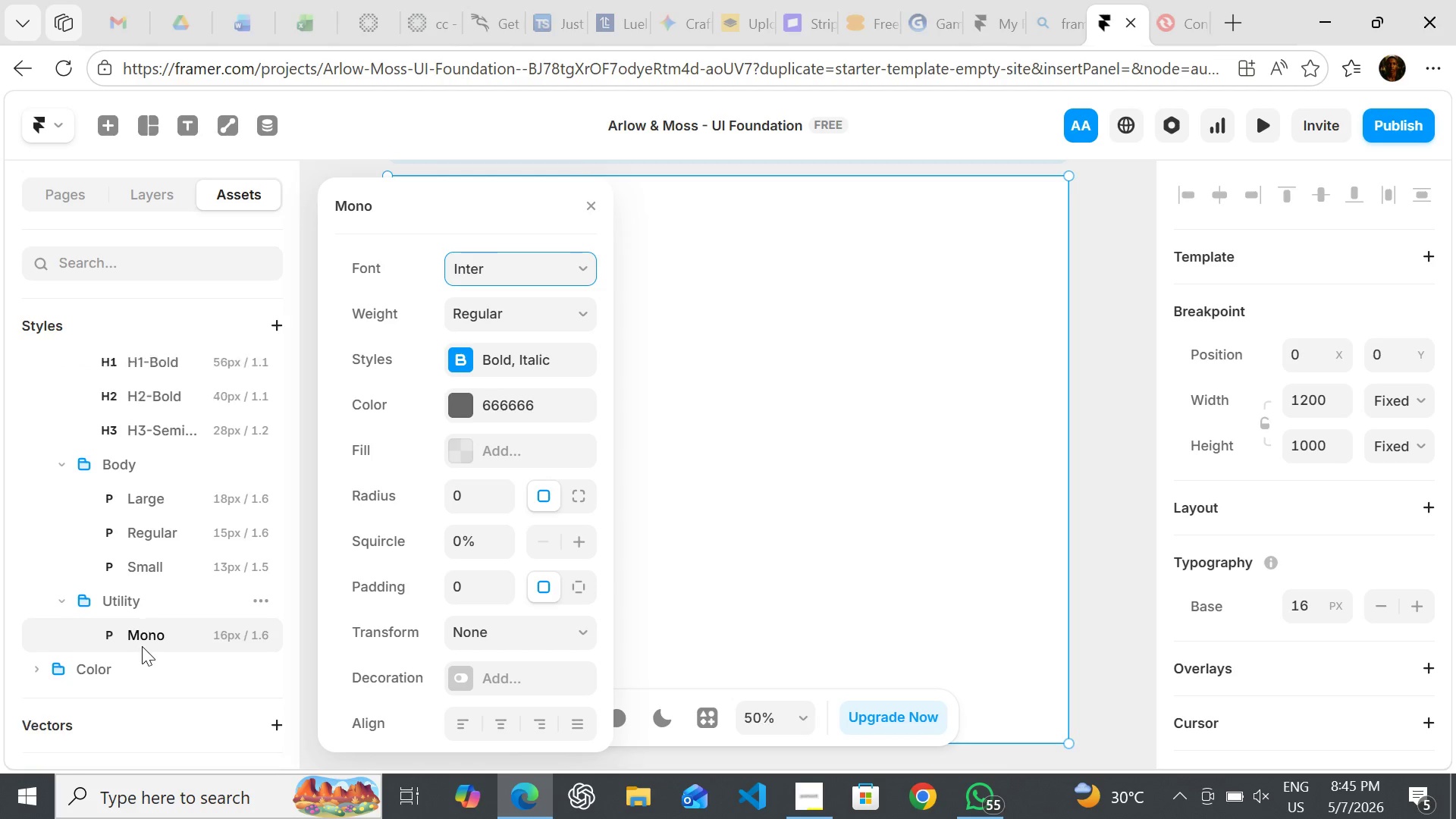 
left_click([523, 262])
 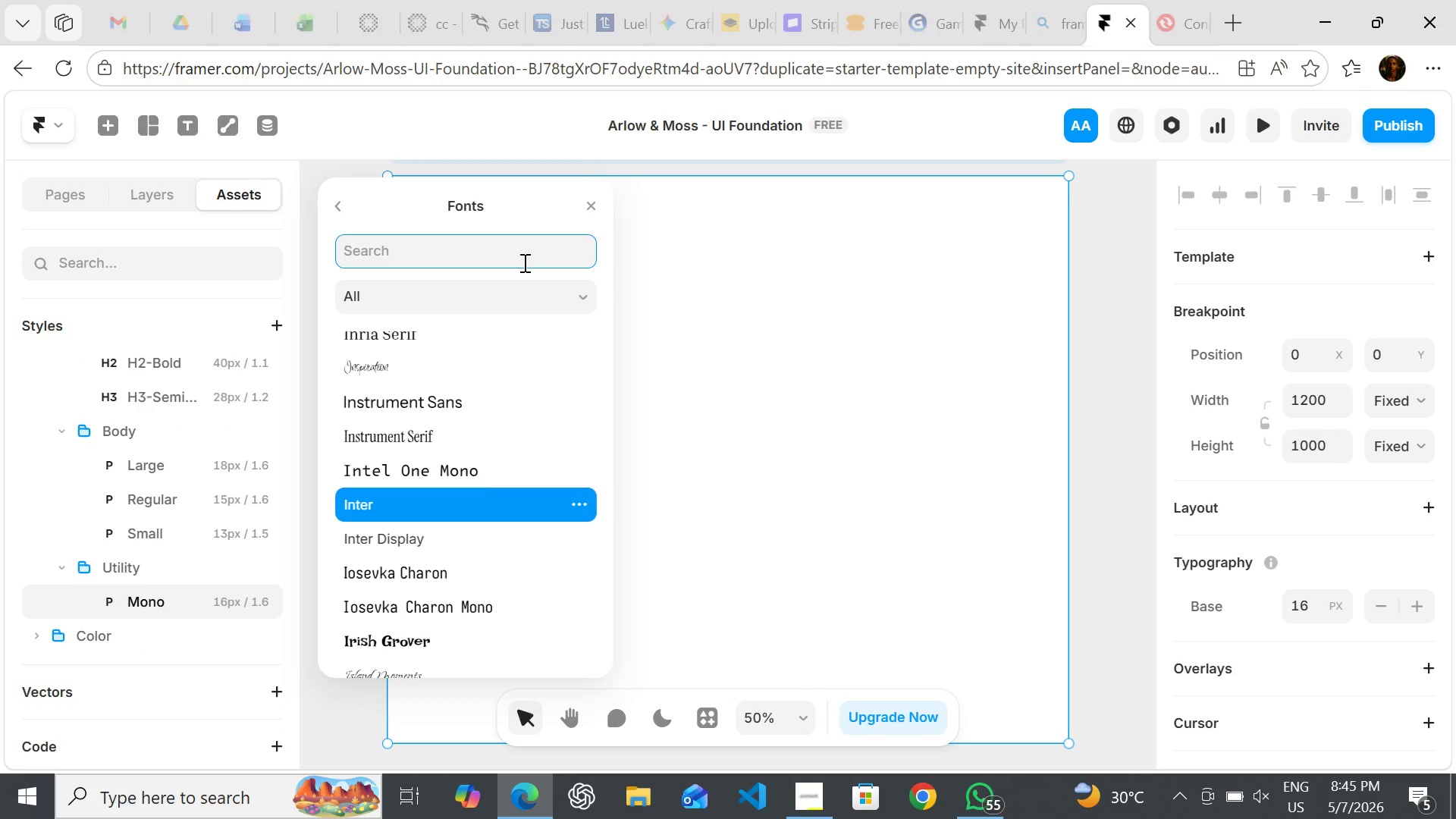 
type(IBM)
 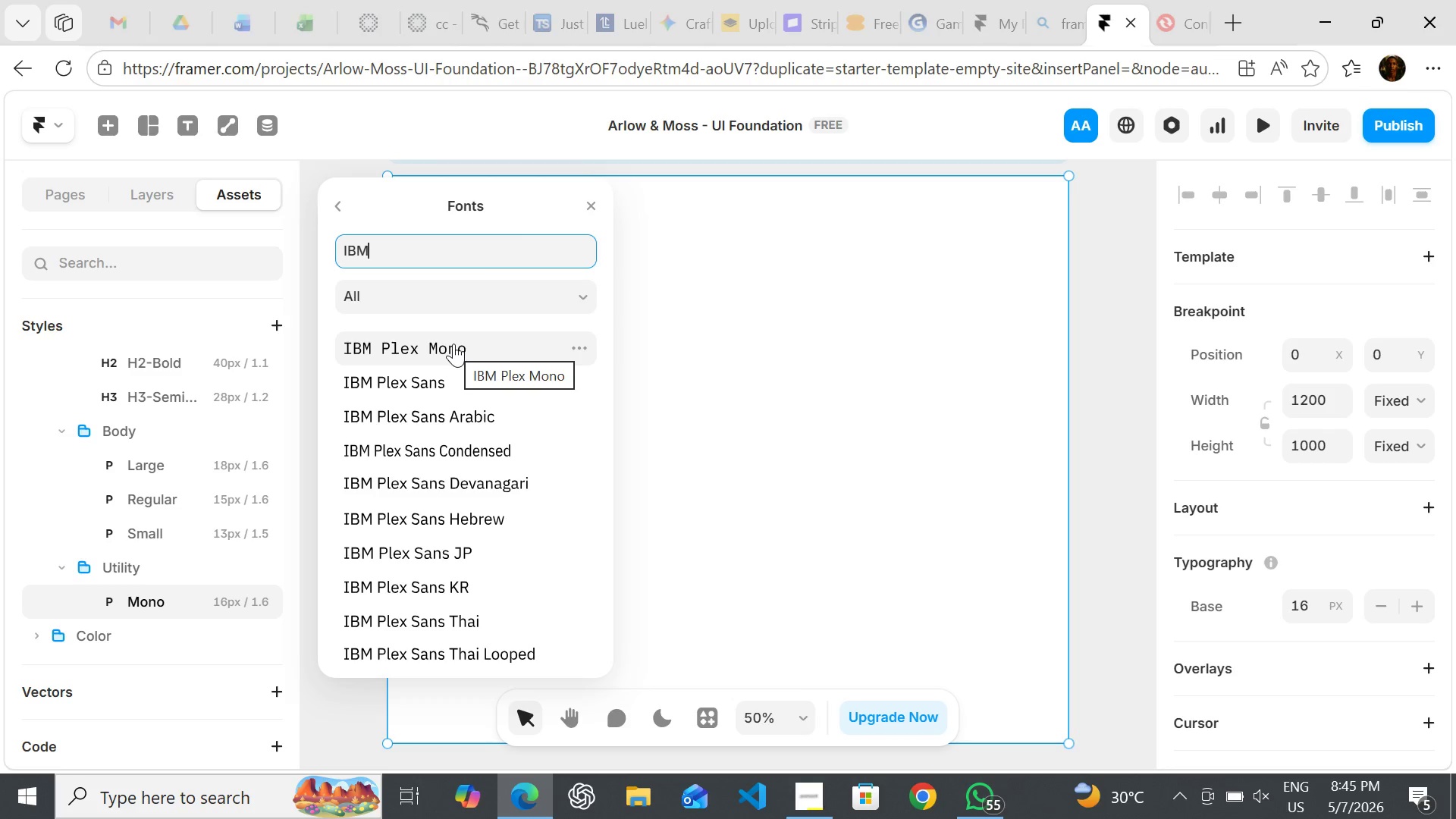 
wait(6.95)
 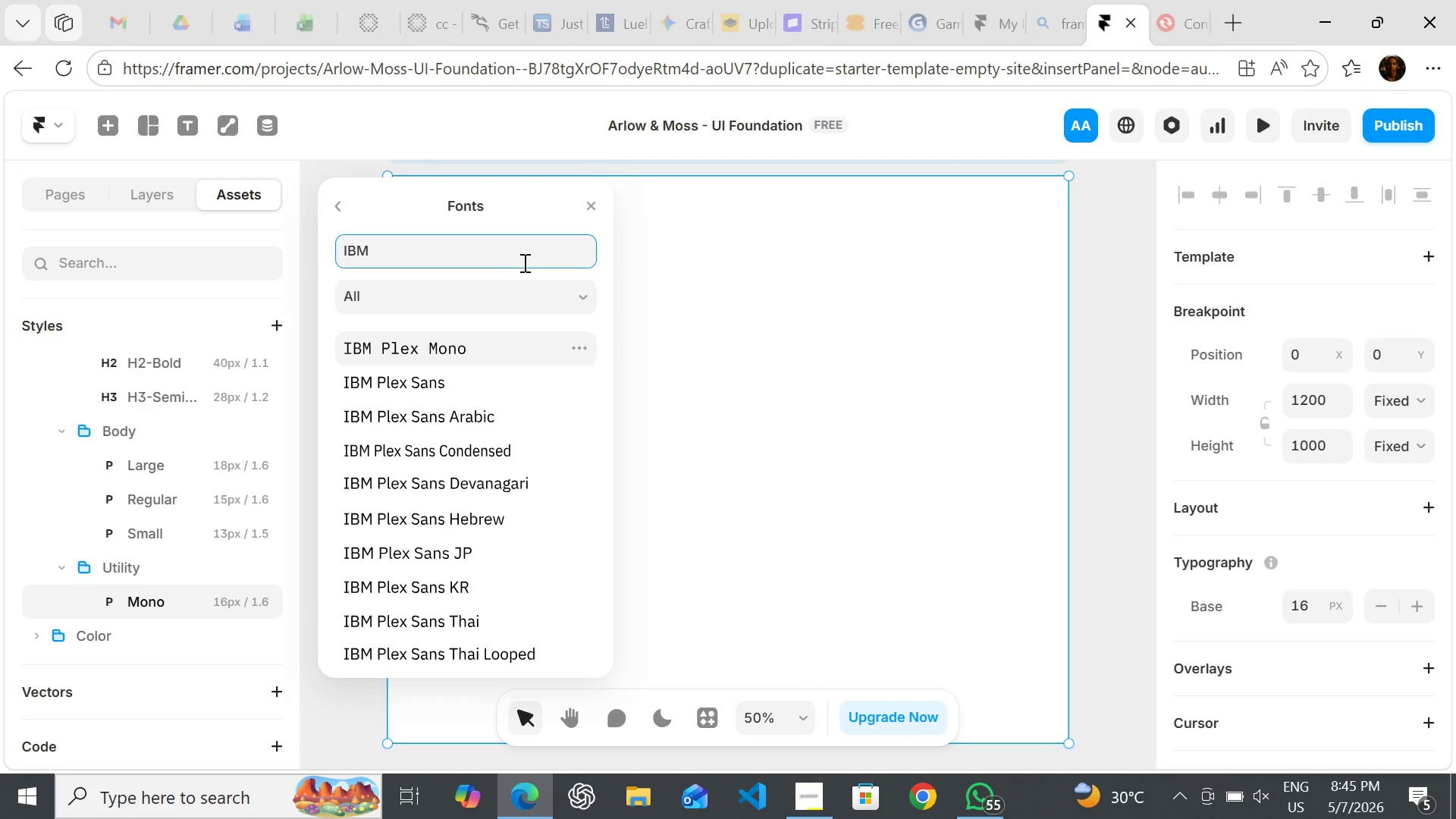 
left_click([453, 344])
 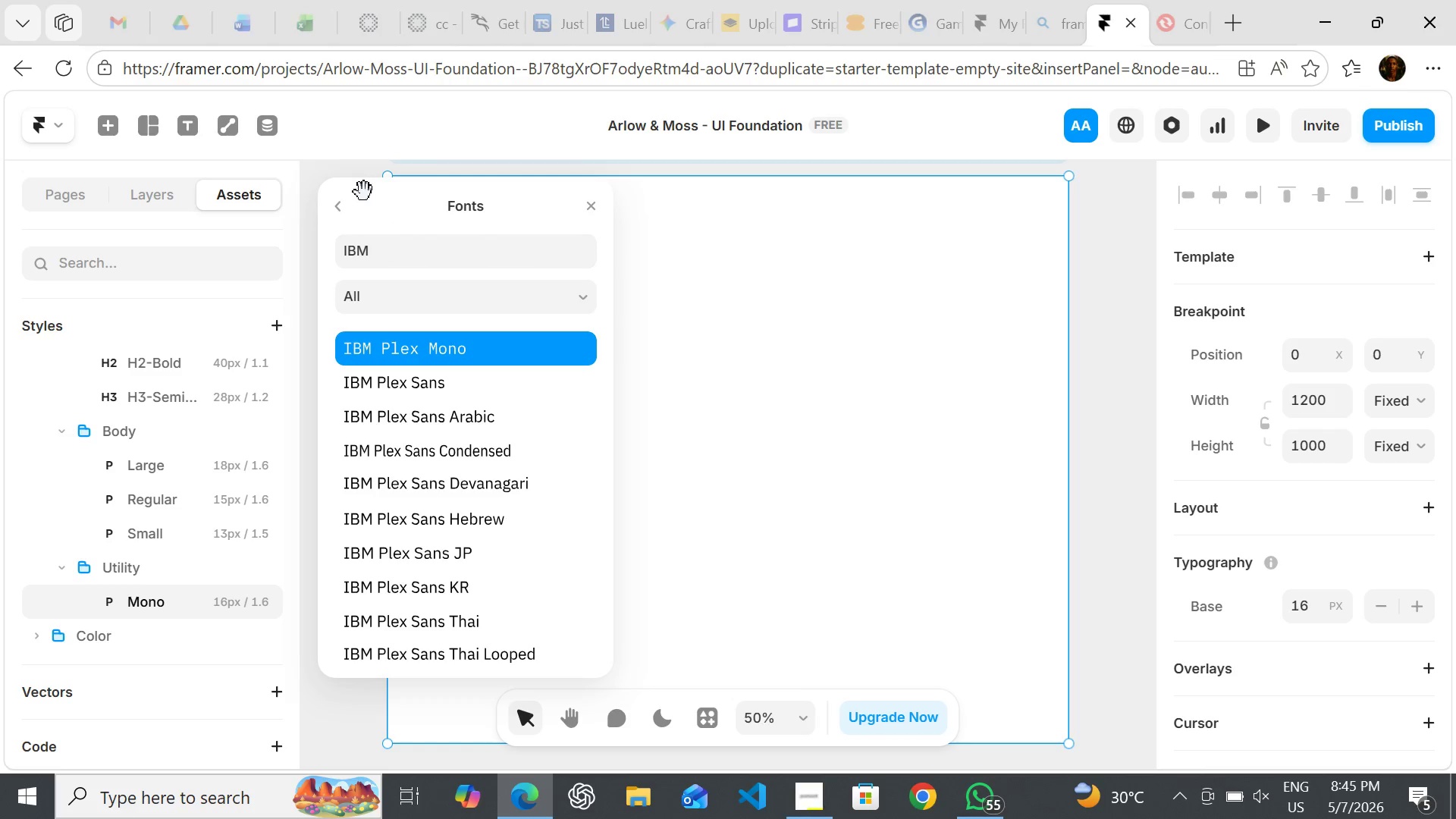 
wait(5.33)
 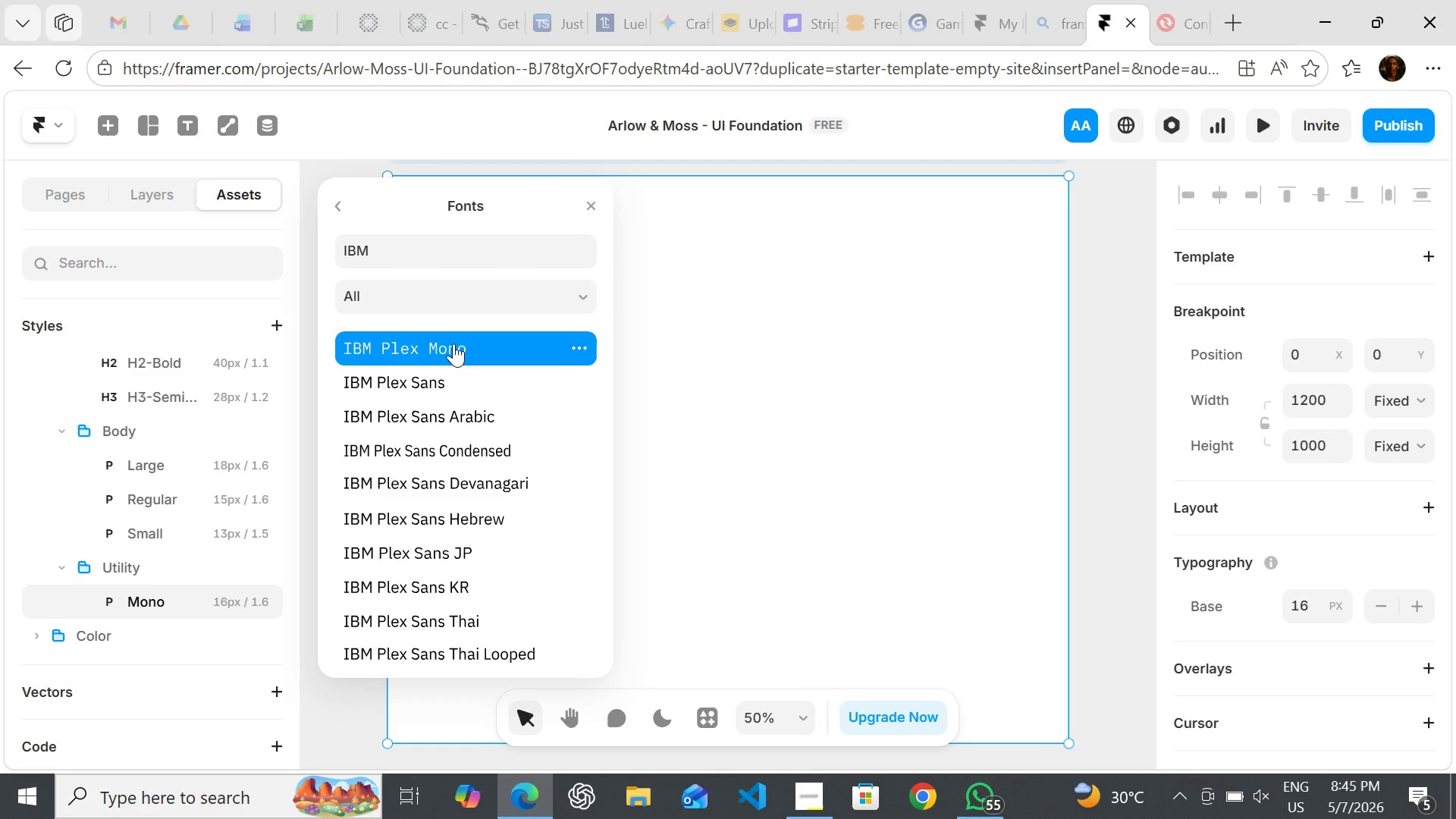 
left_click([340, 206])
 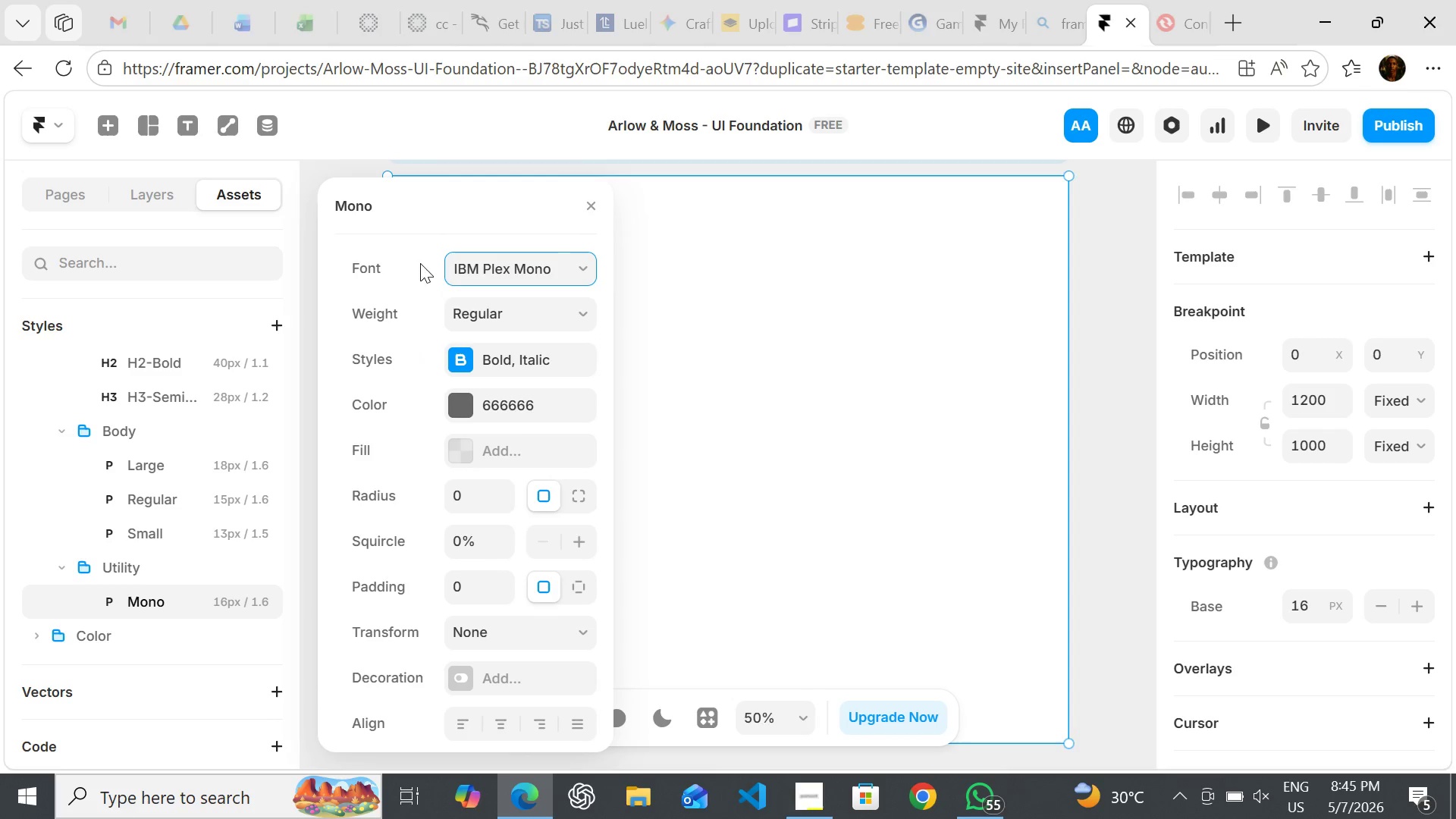 
mouse_move([474, 297])
 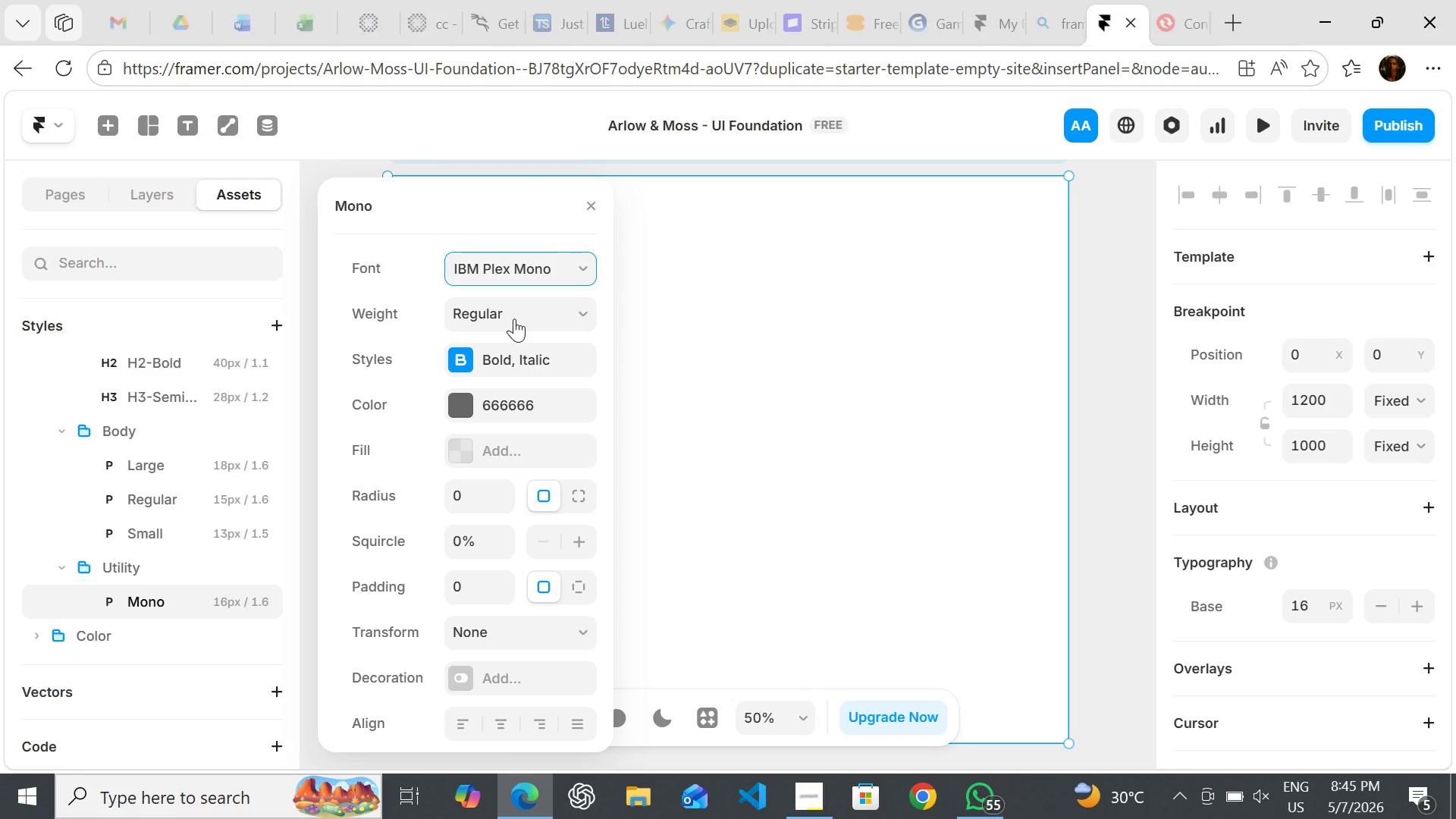 
left_click([514, 318])
 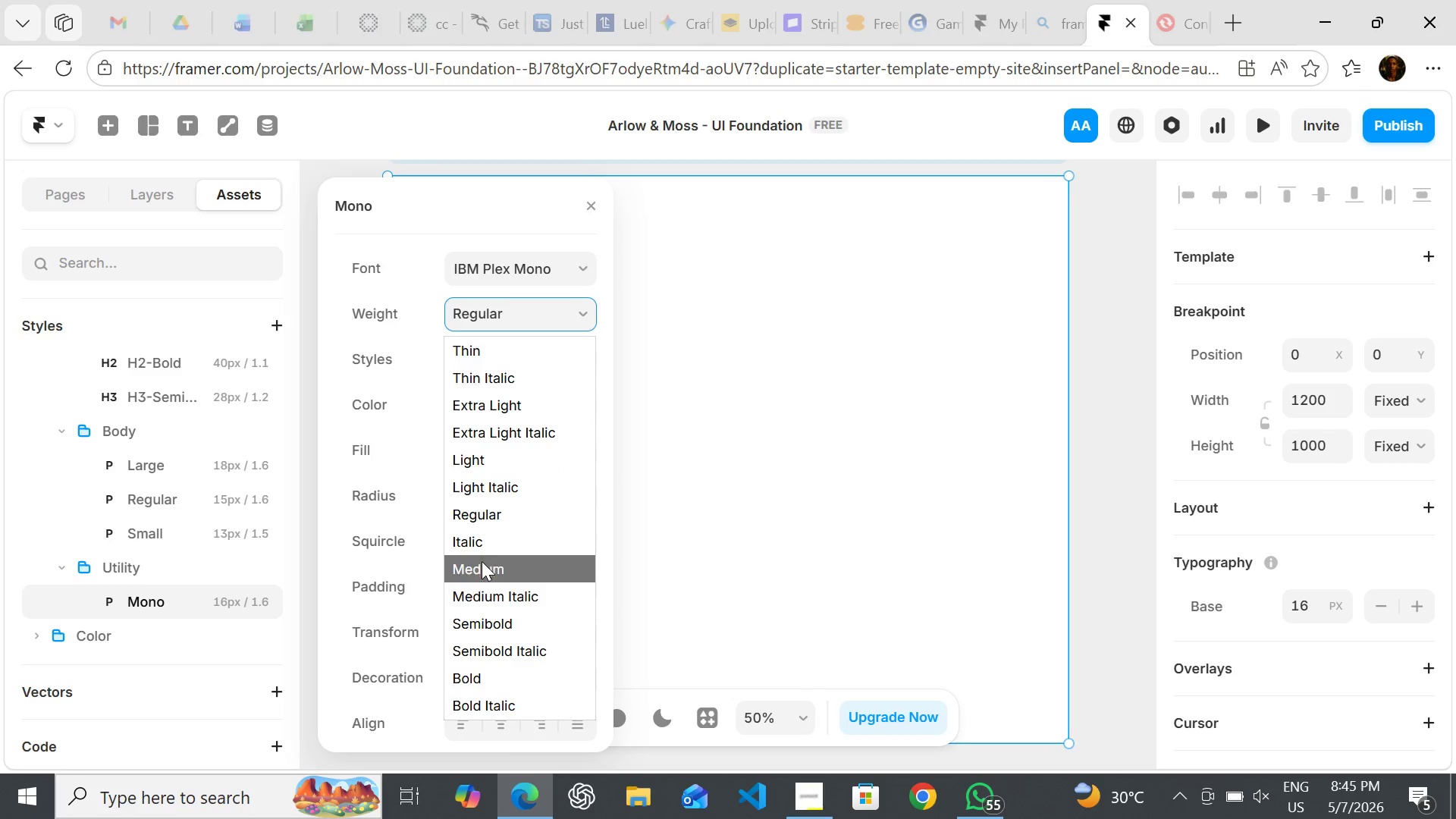 
left_click([482, 561])
 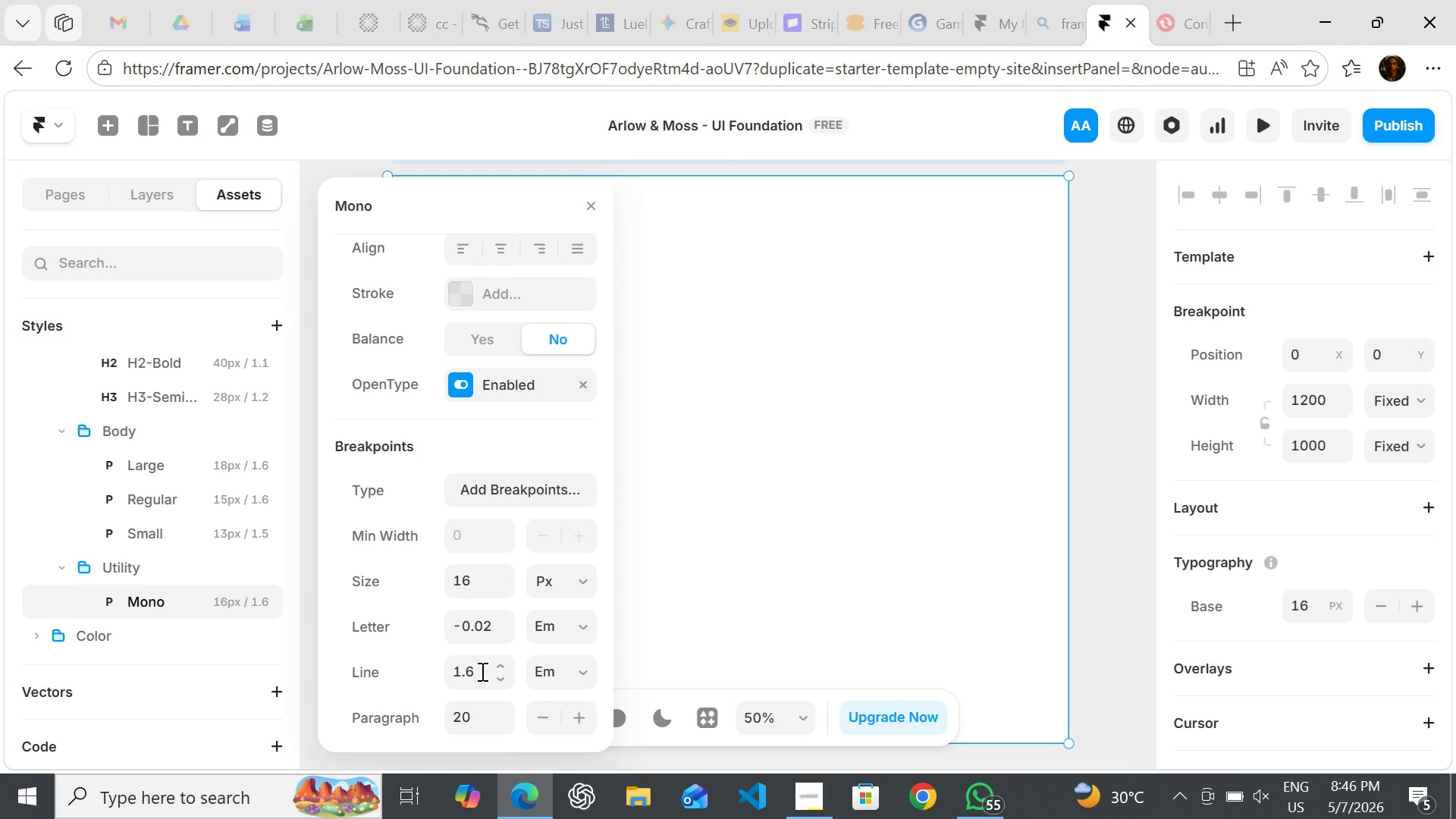 
wait(6.84)
 